 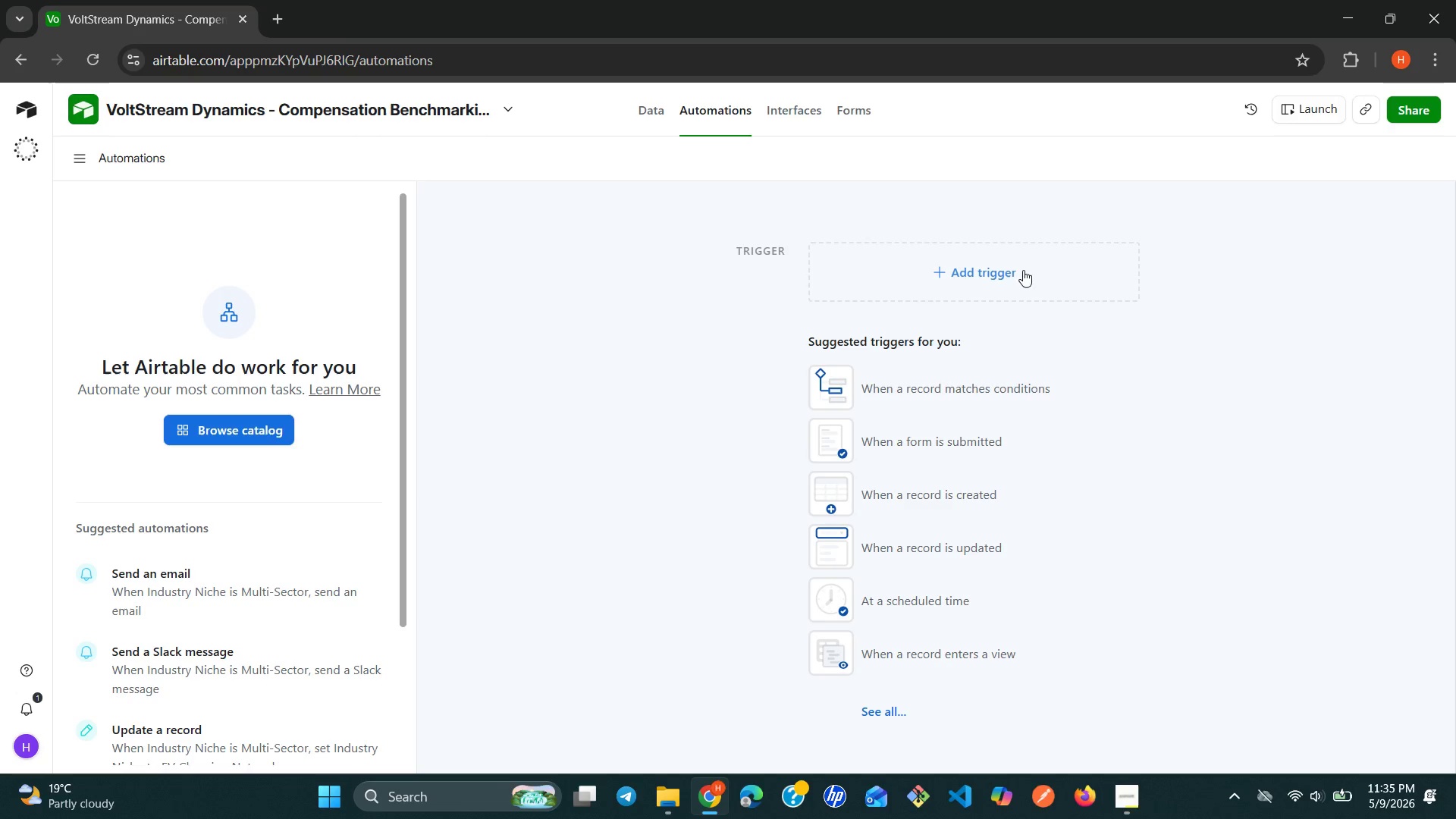 
left_click([1037, 270])
 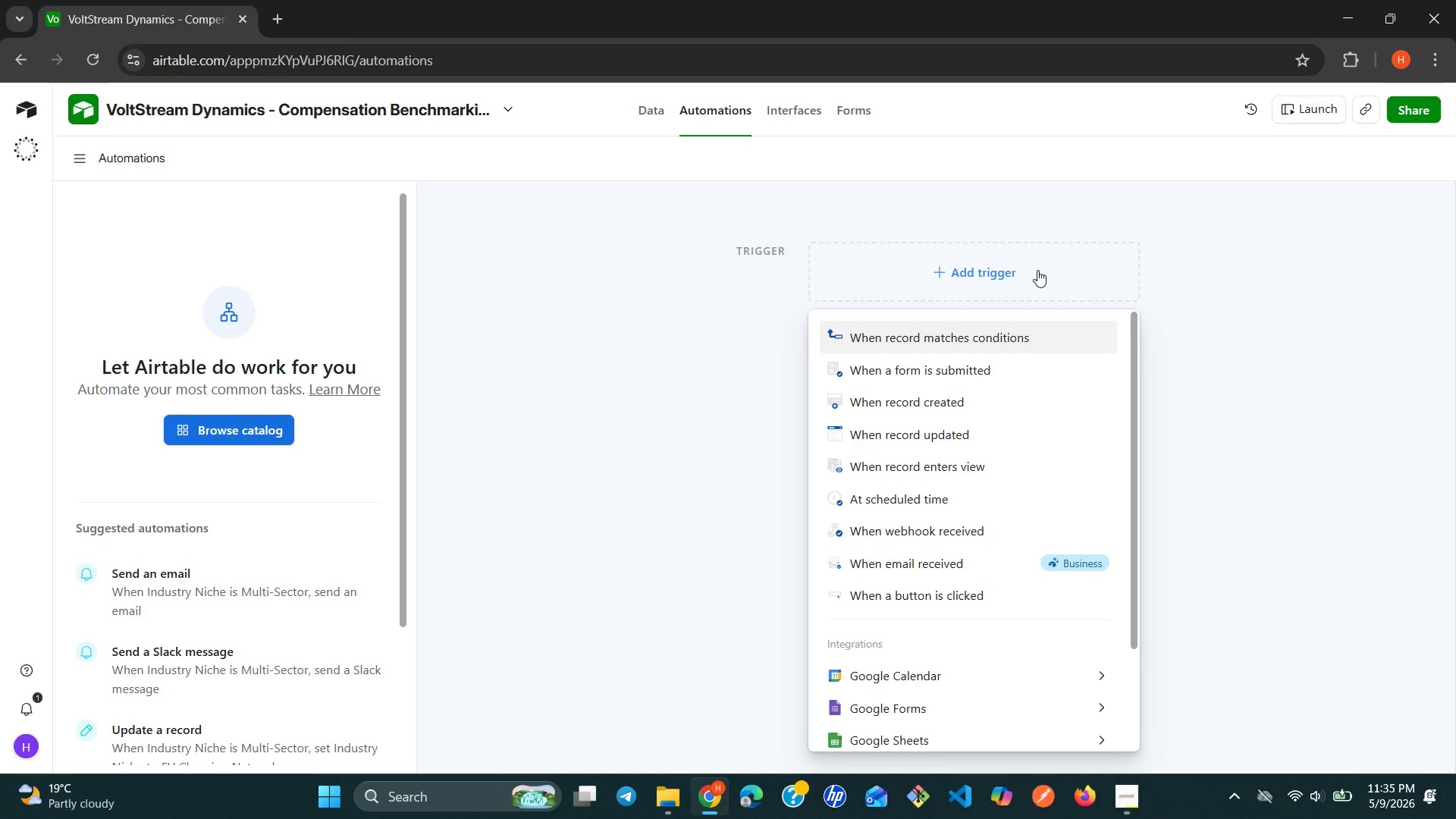 
wait(10.03)
 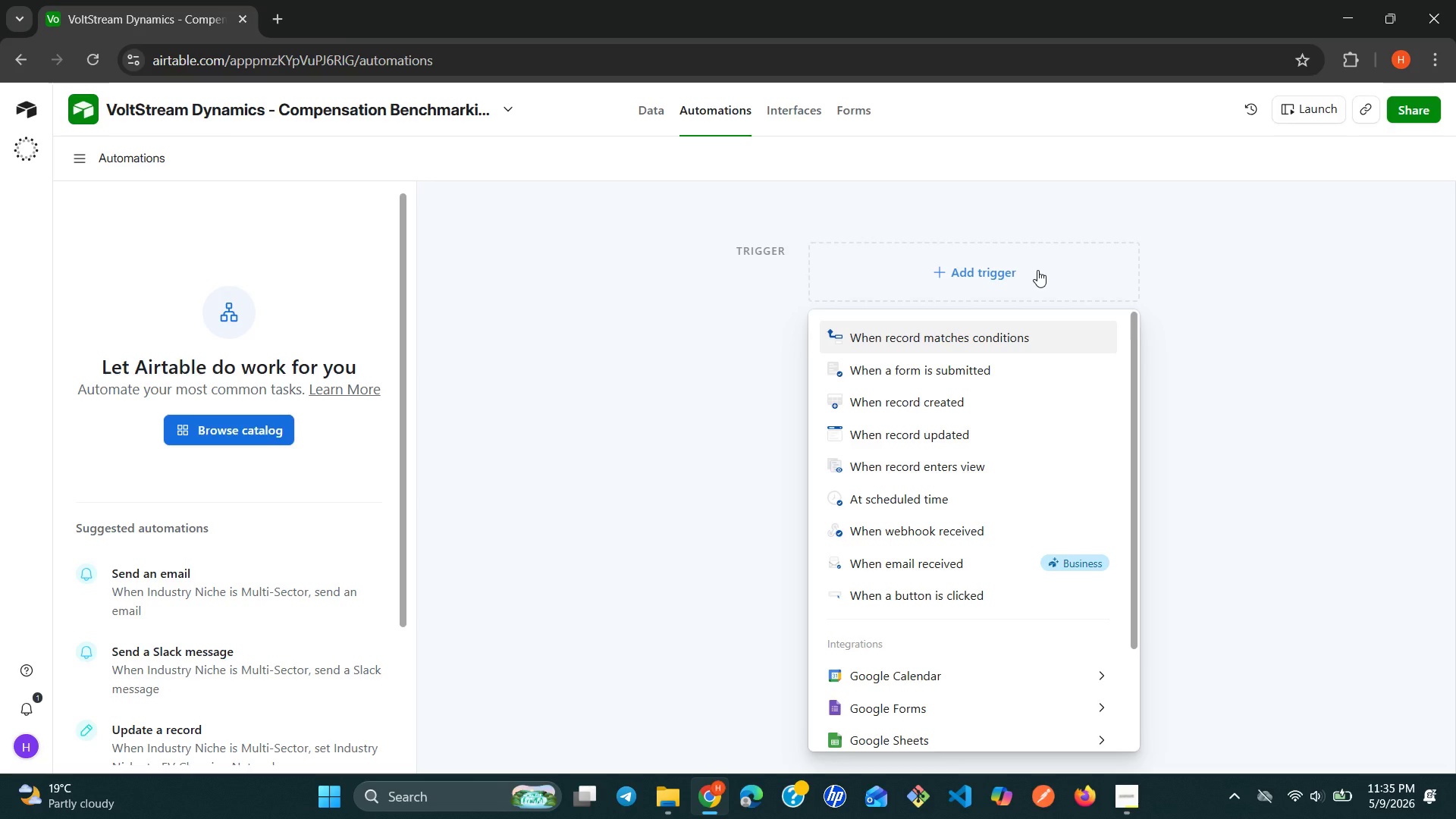 
left_click([971, 329])
 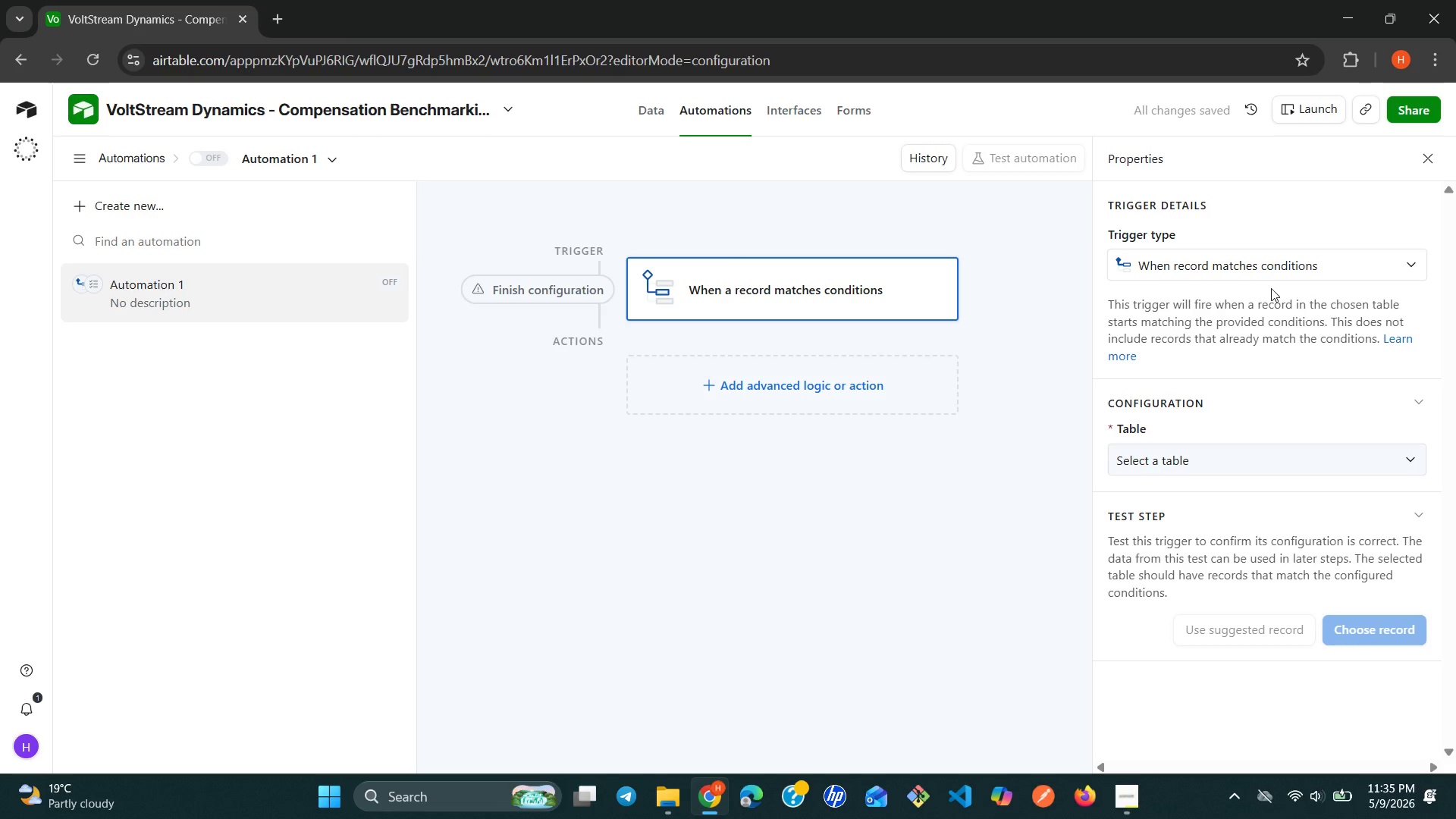 
wait(6.42)
 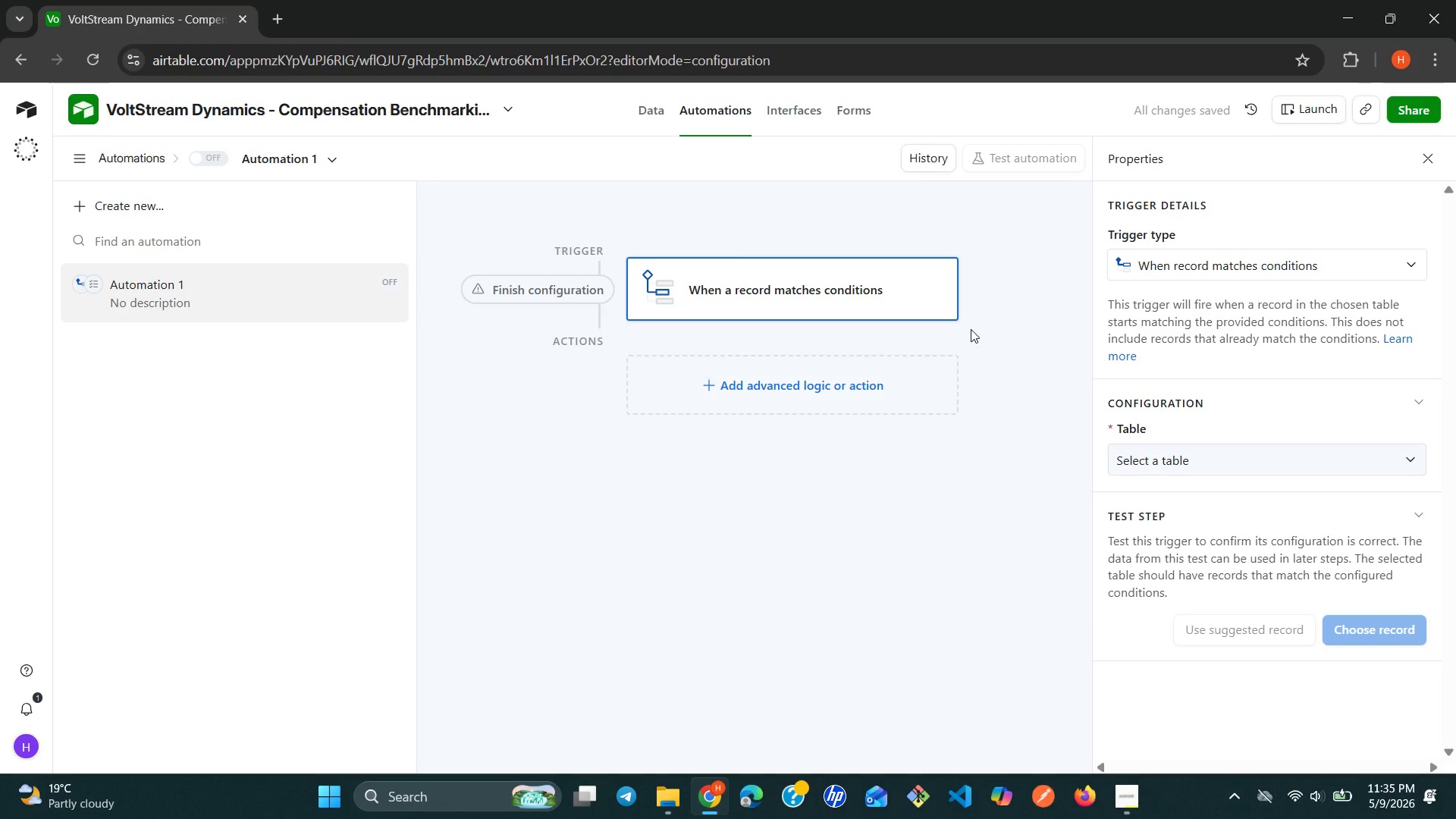 
left_click([1348, 461])
 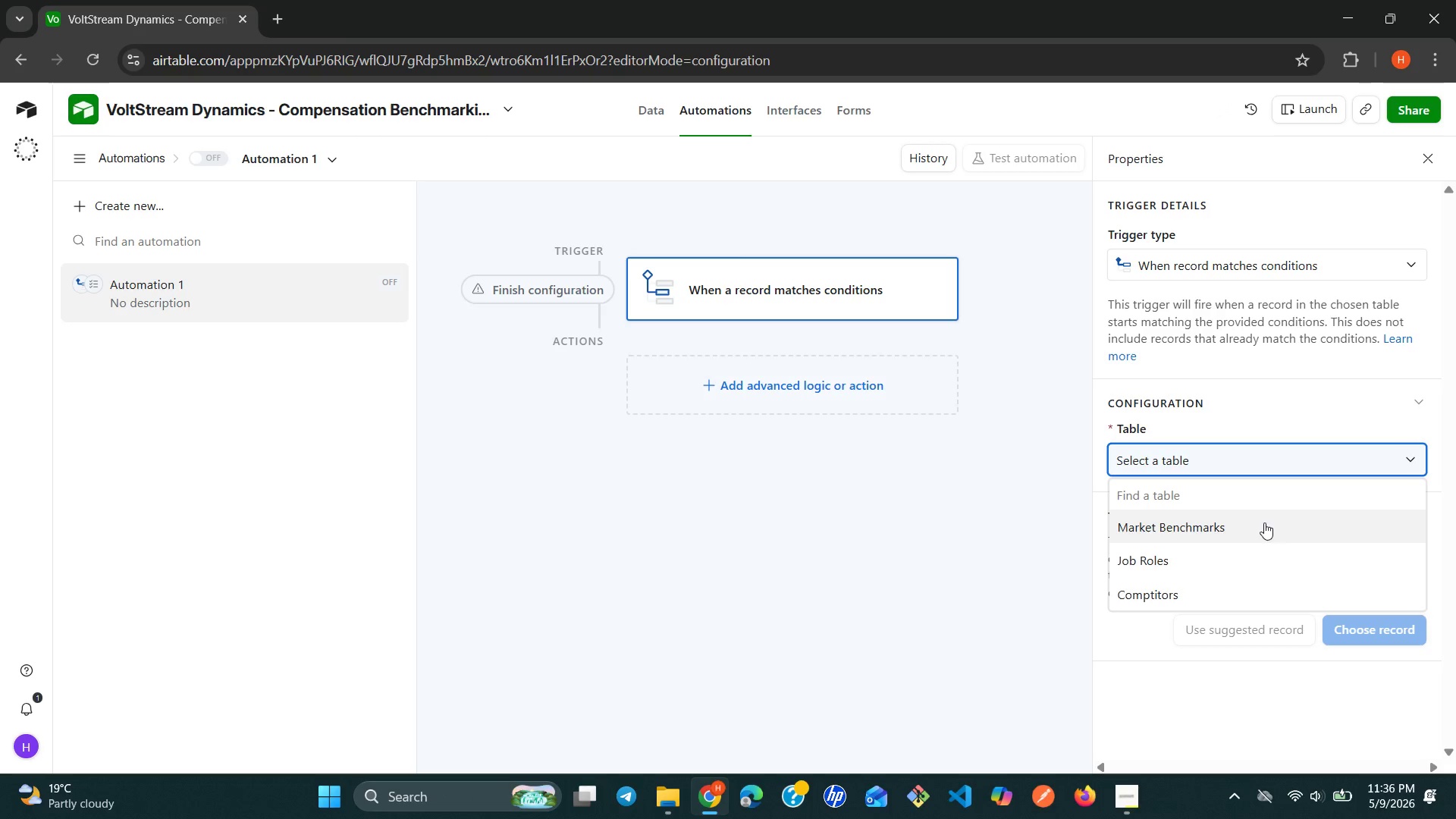 
left_click([1261, 522])
 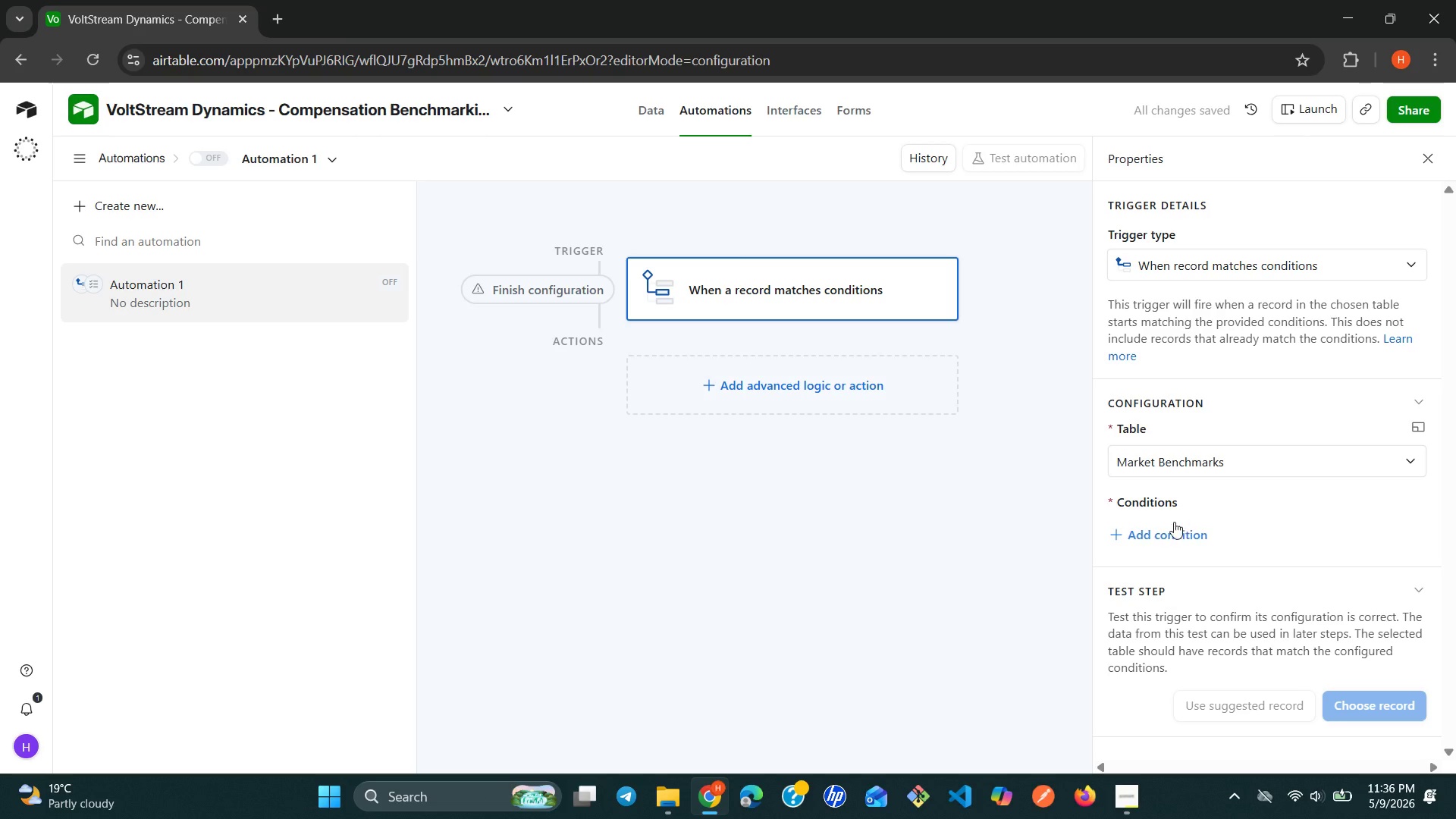 
wait(6.45)
 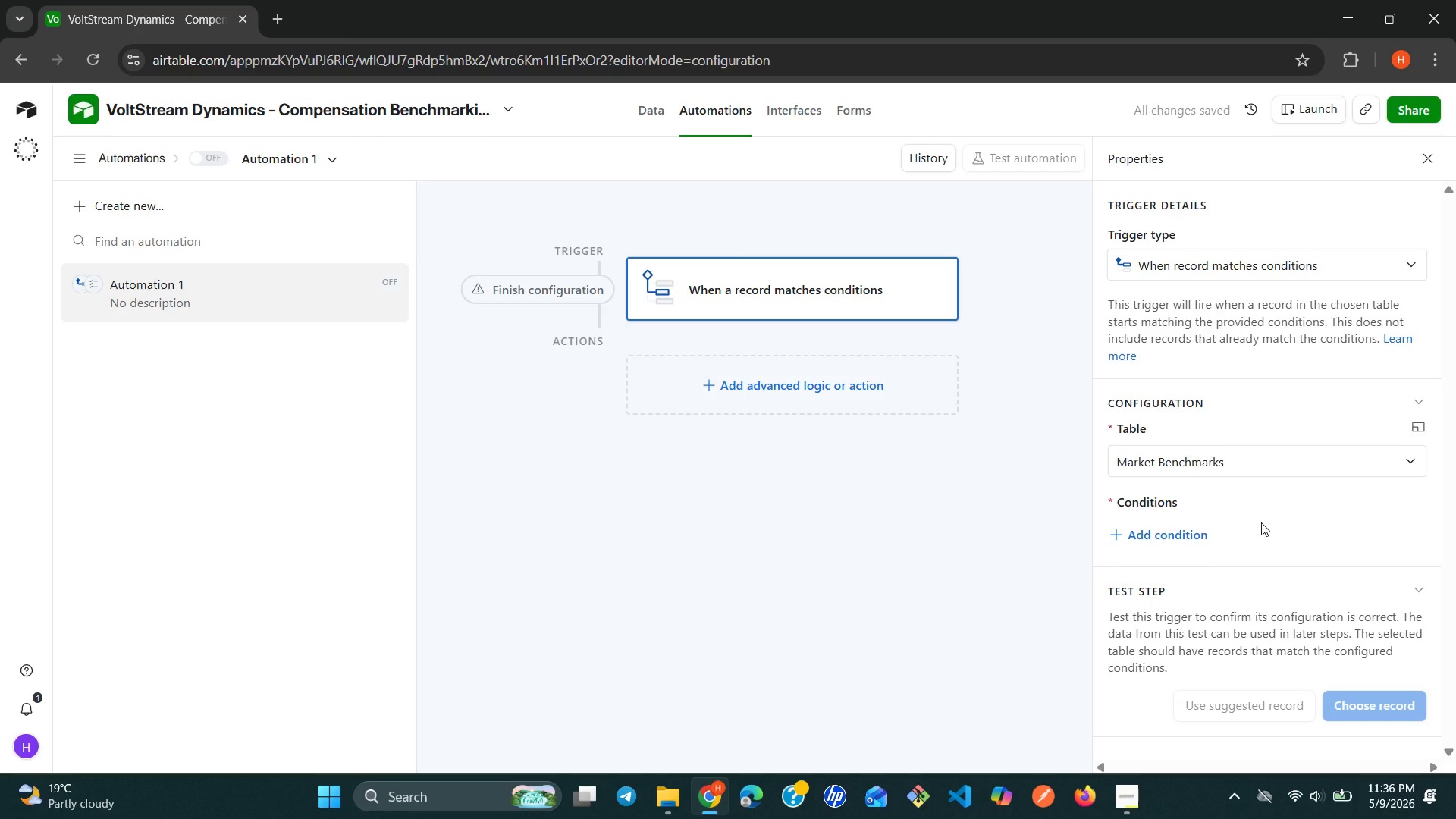 
left_click([1158, 537])
 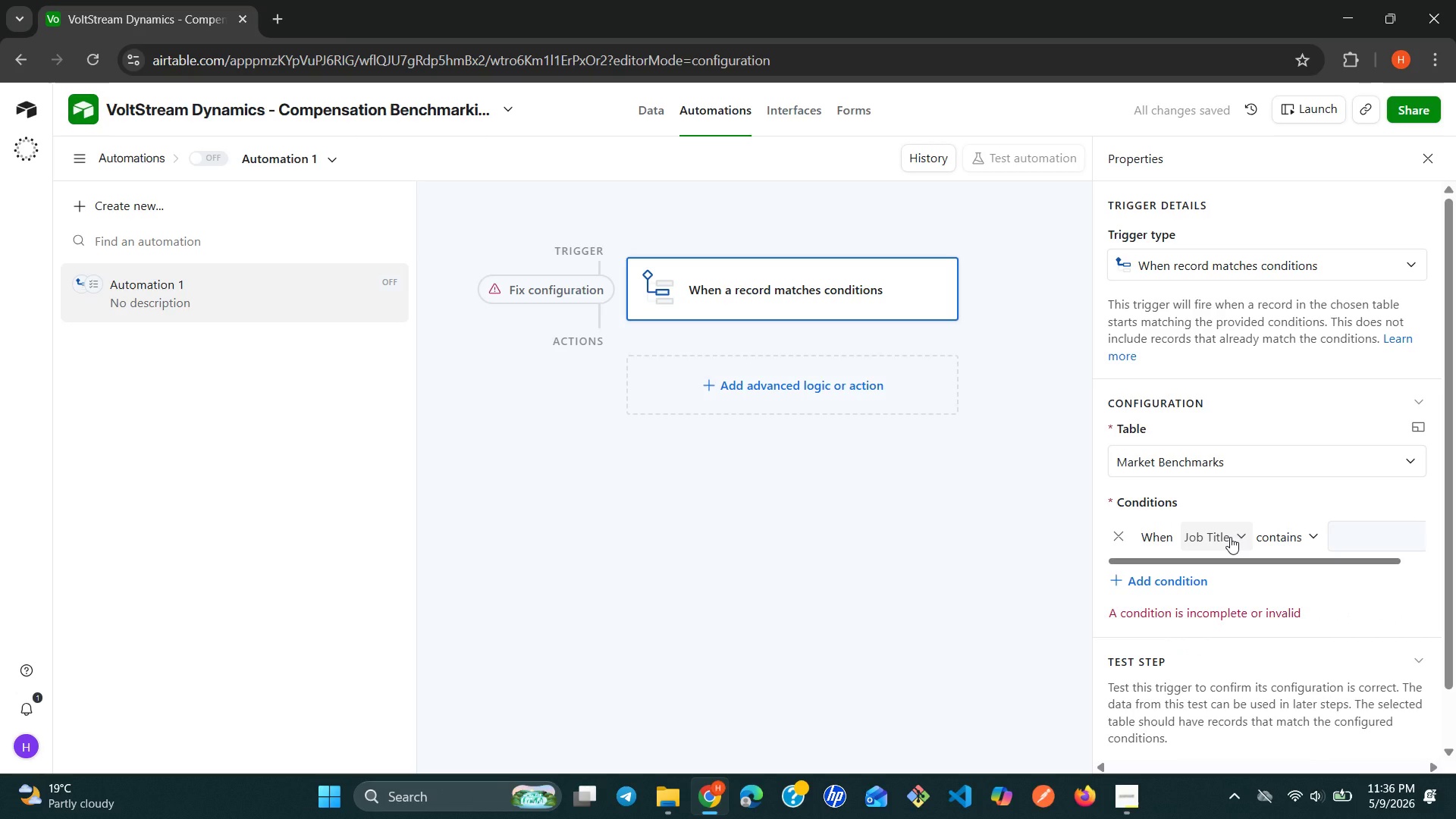 
wait(5.45)
 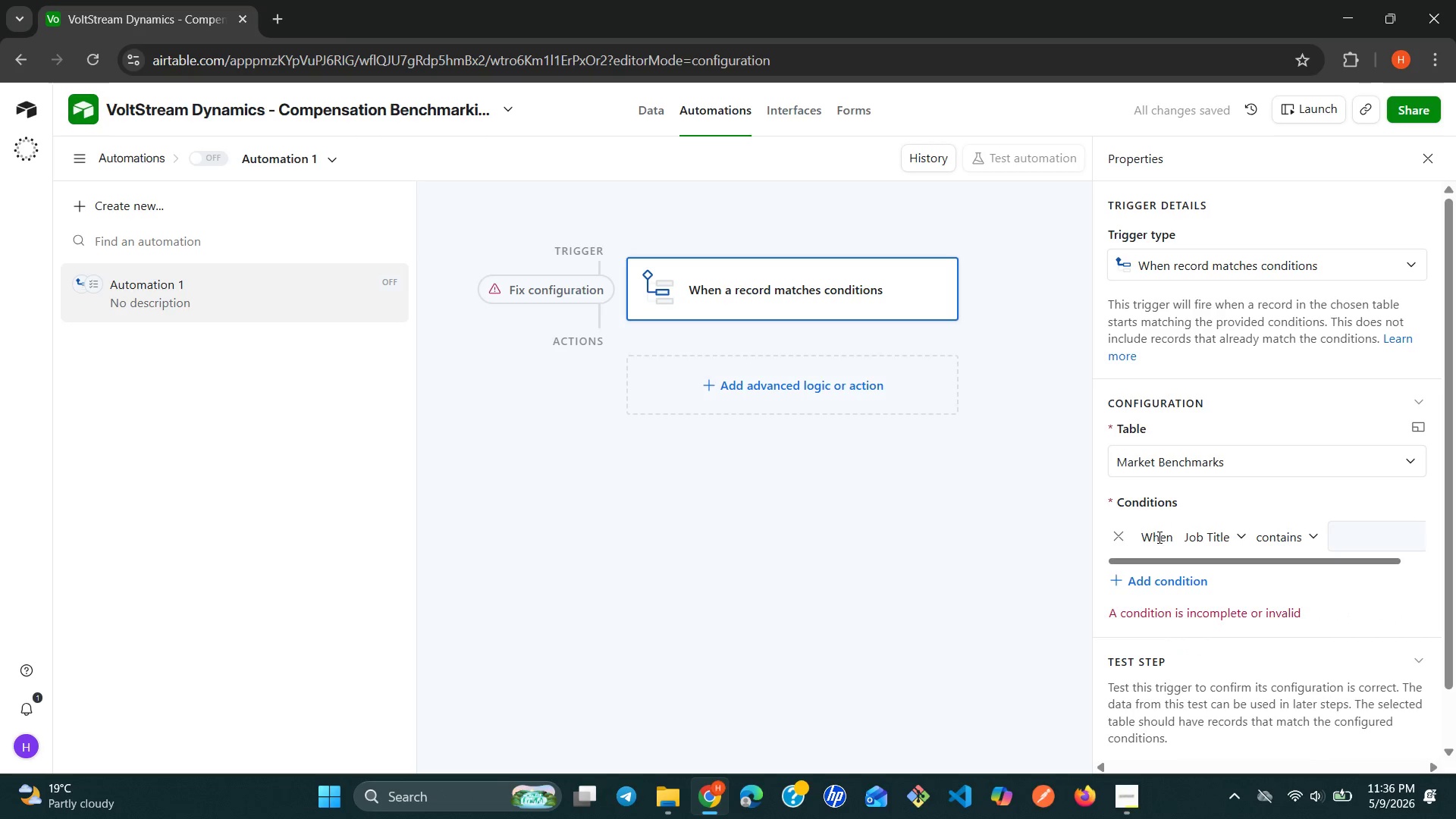 
left_click([1230, 537])
 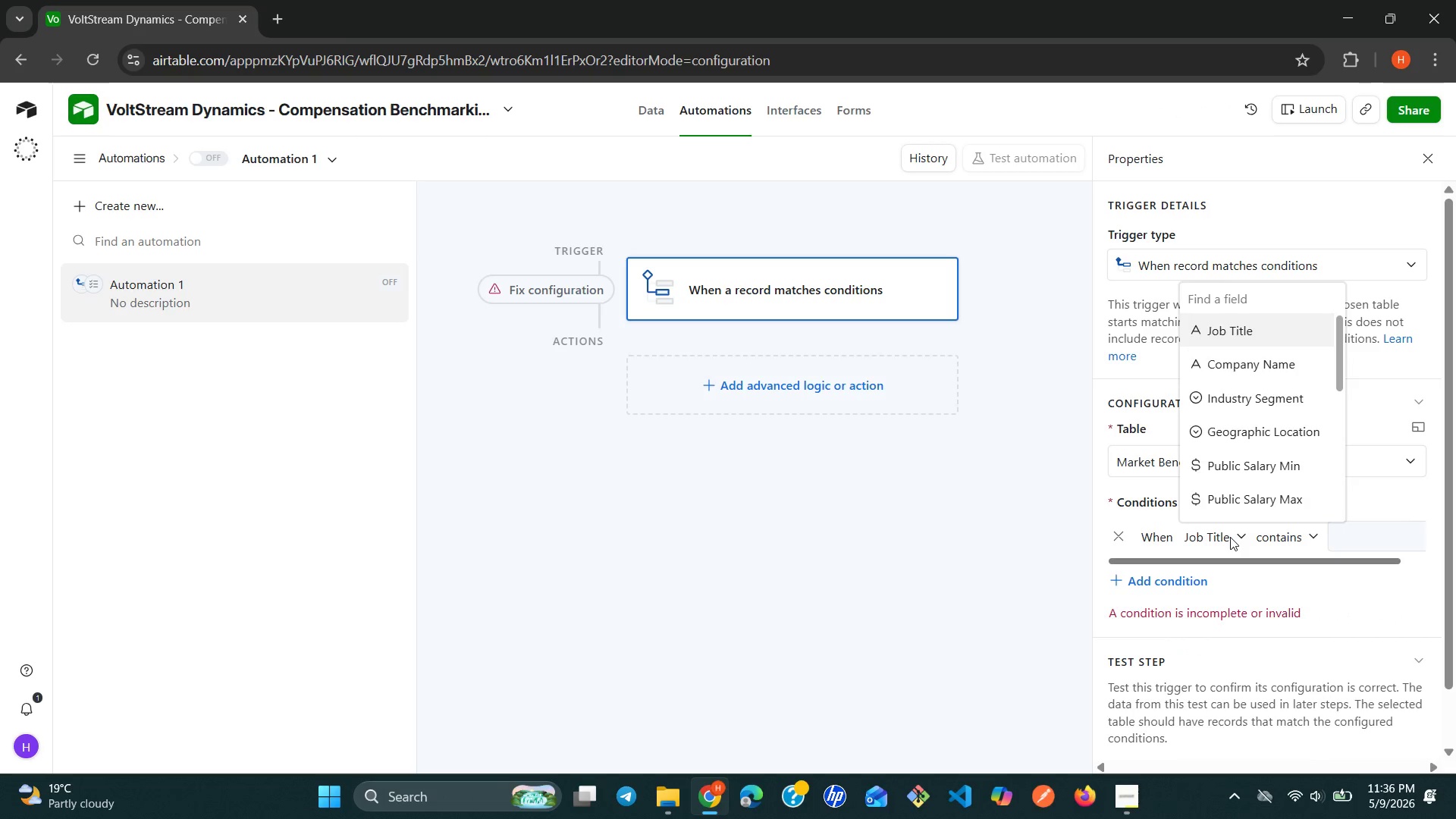 
type(dat)
 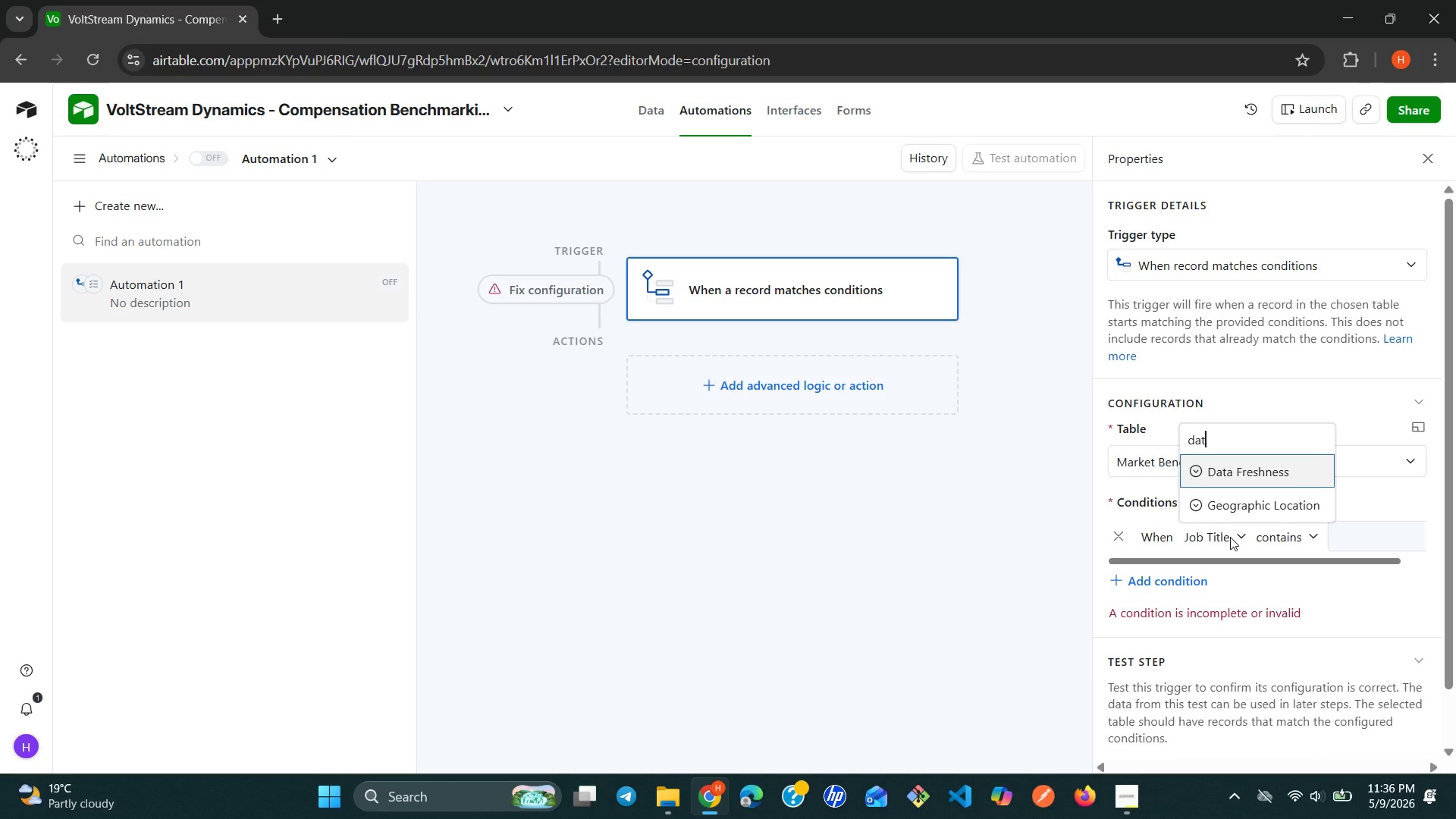 
key(Enter)
 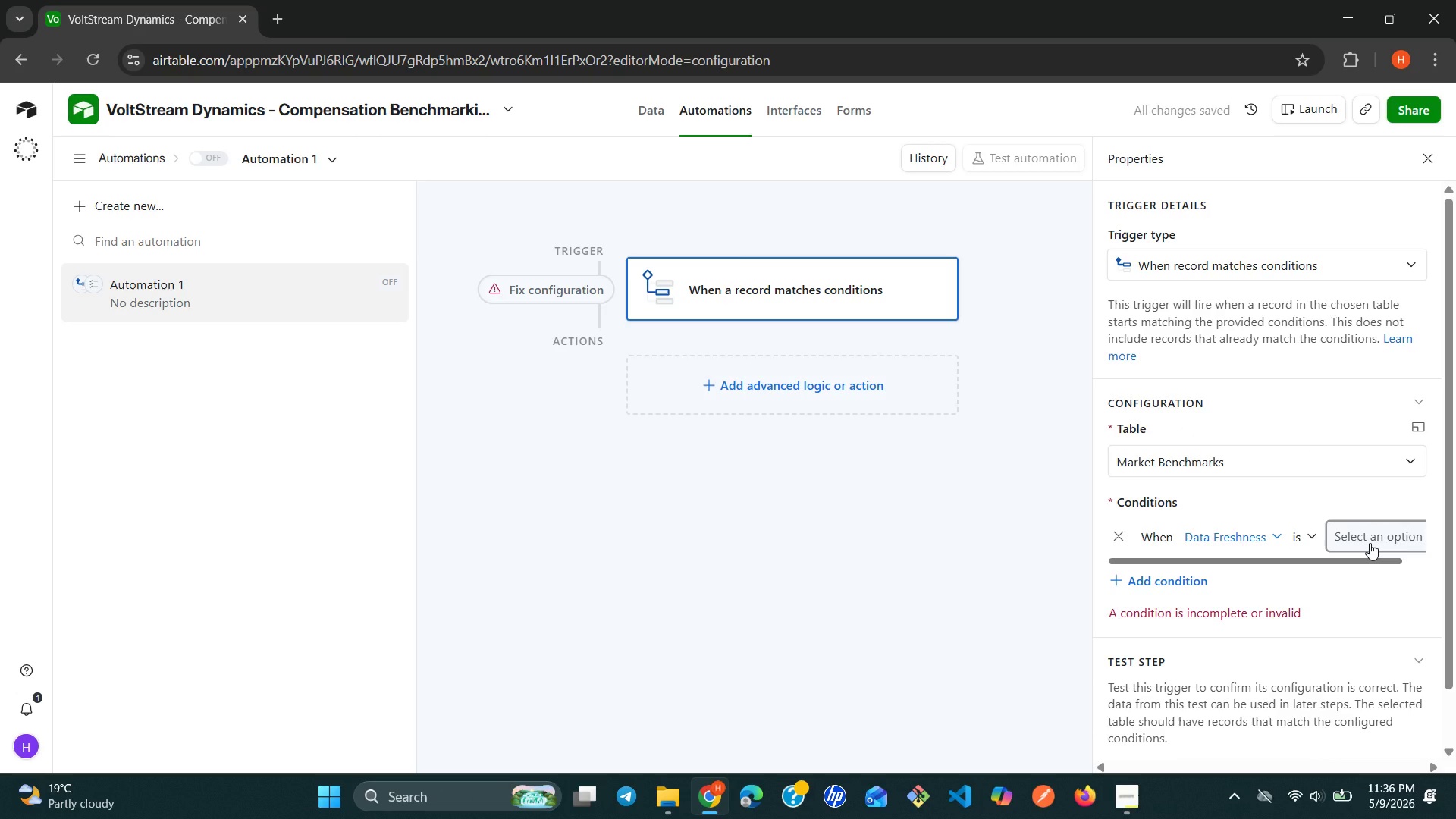 
left_click([1370, 543])
 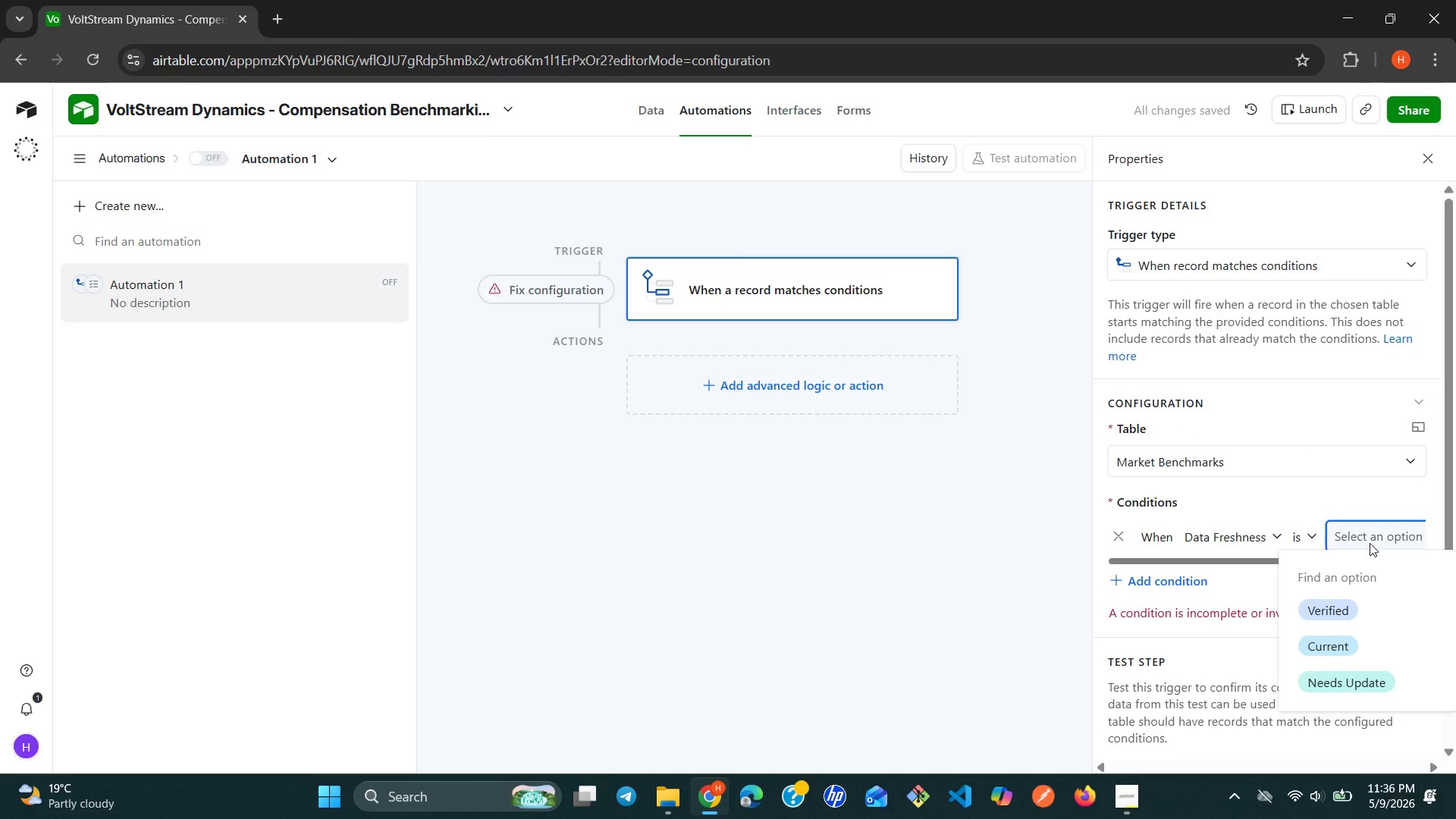 
key(N)
 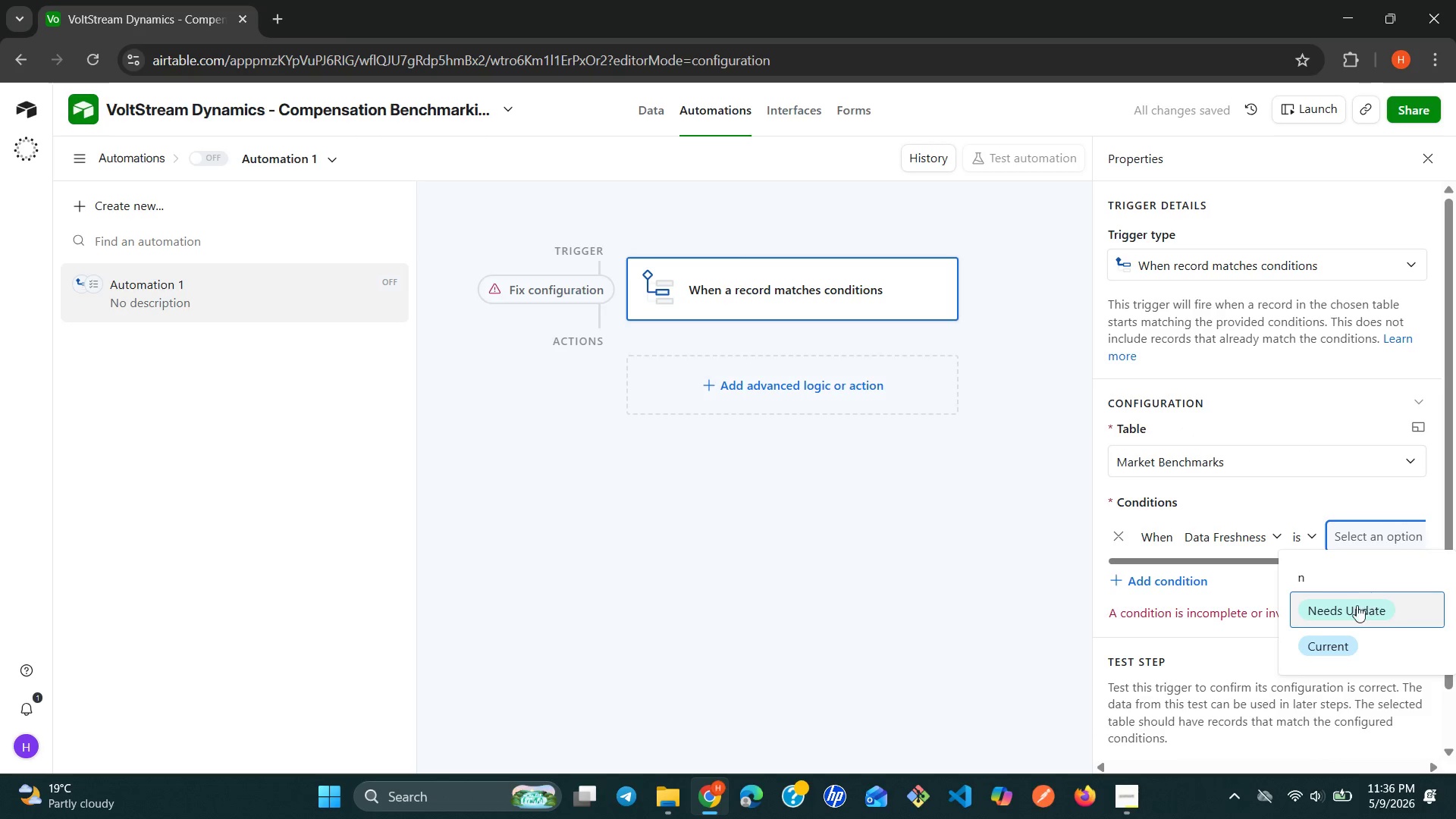 
left_click([1351, 610])
 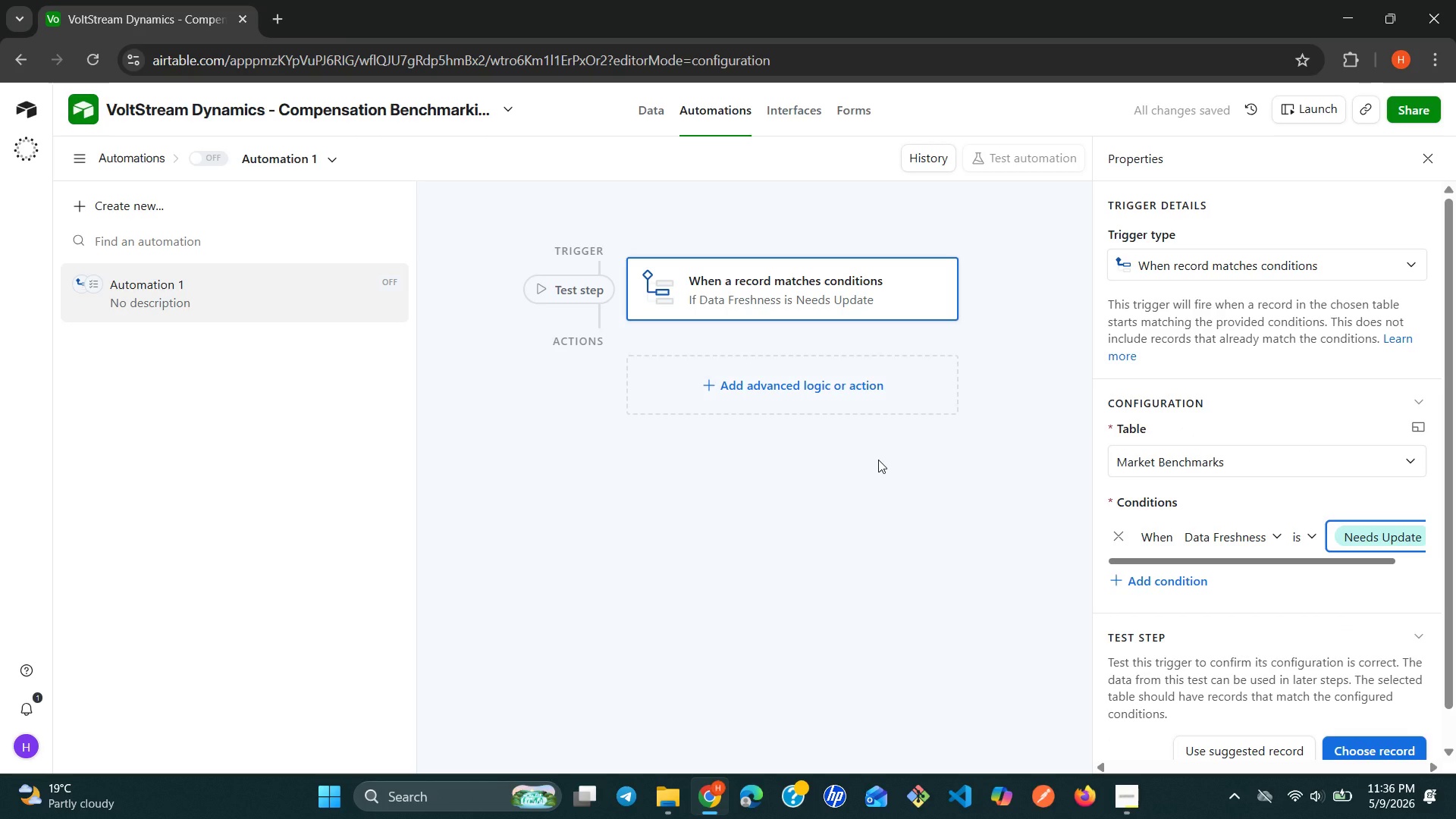 
wait(6.5)
 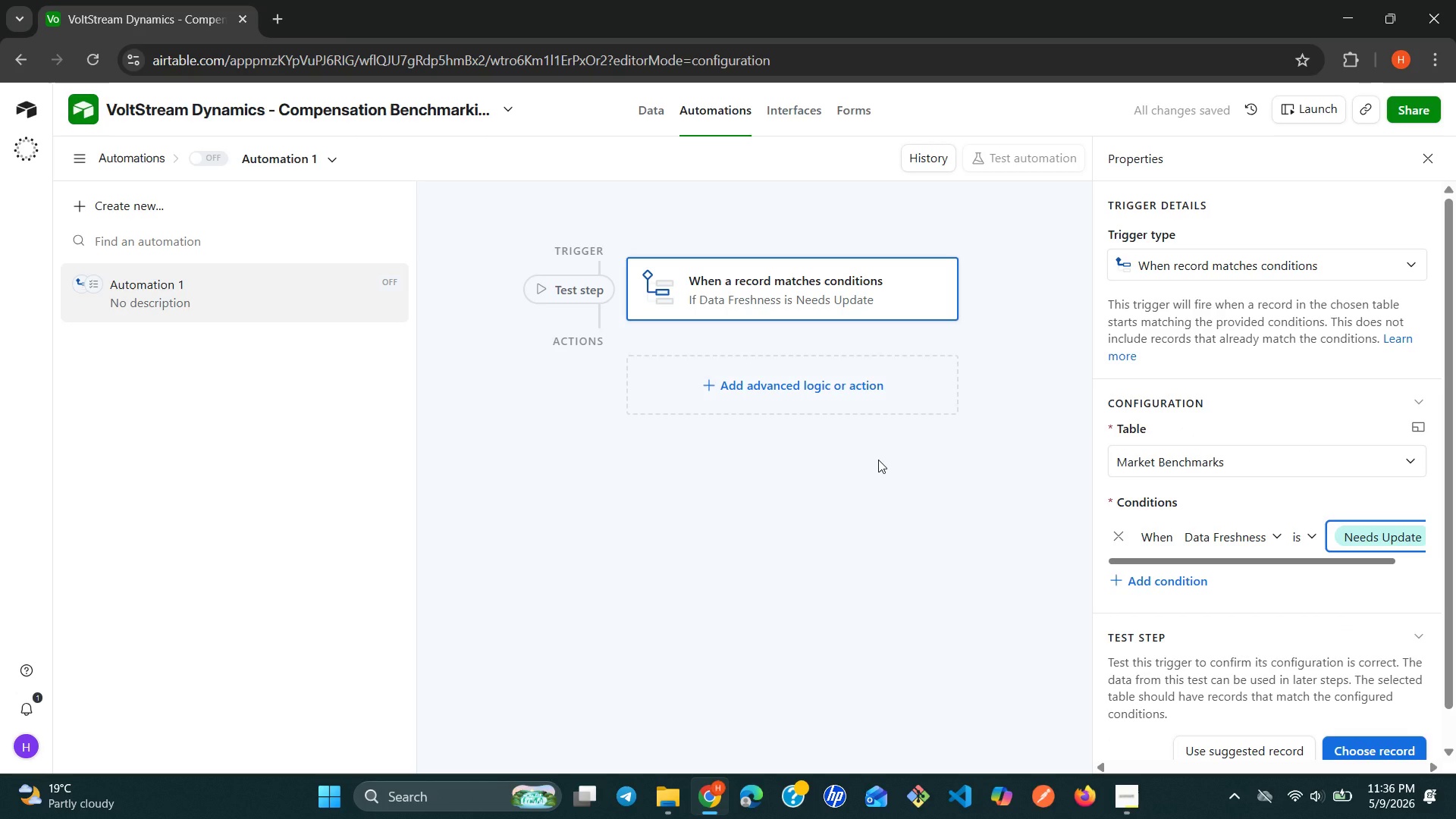 
left_click([764, 394])
 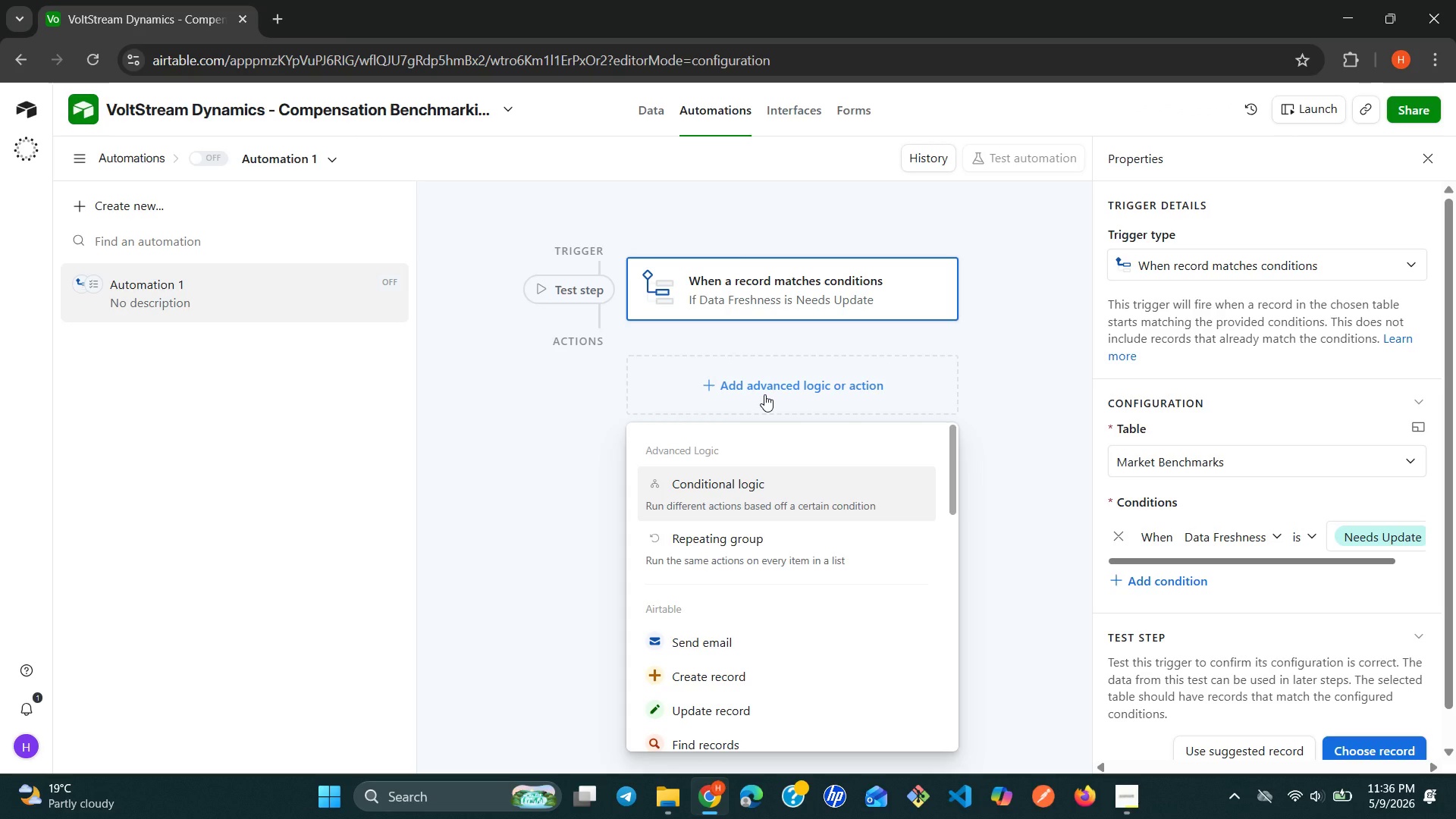 
key(S)
 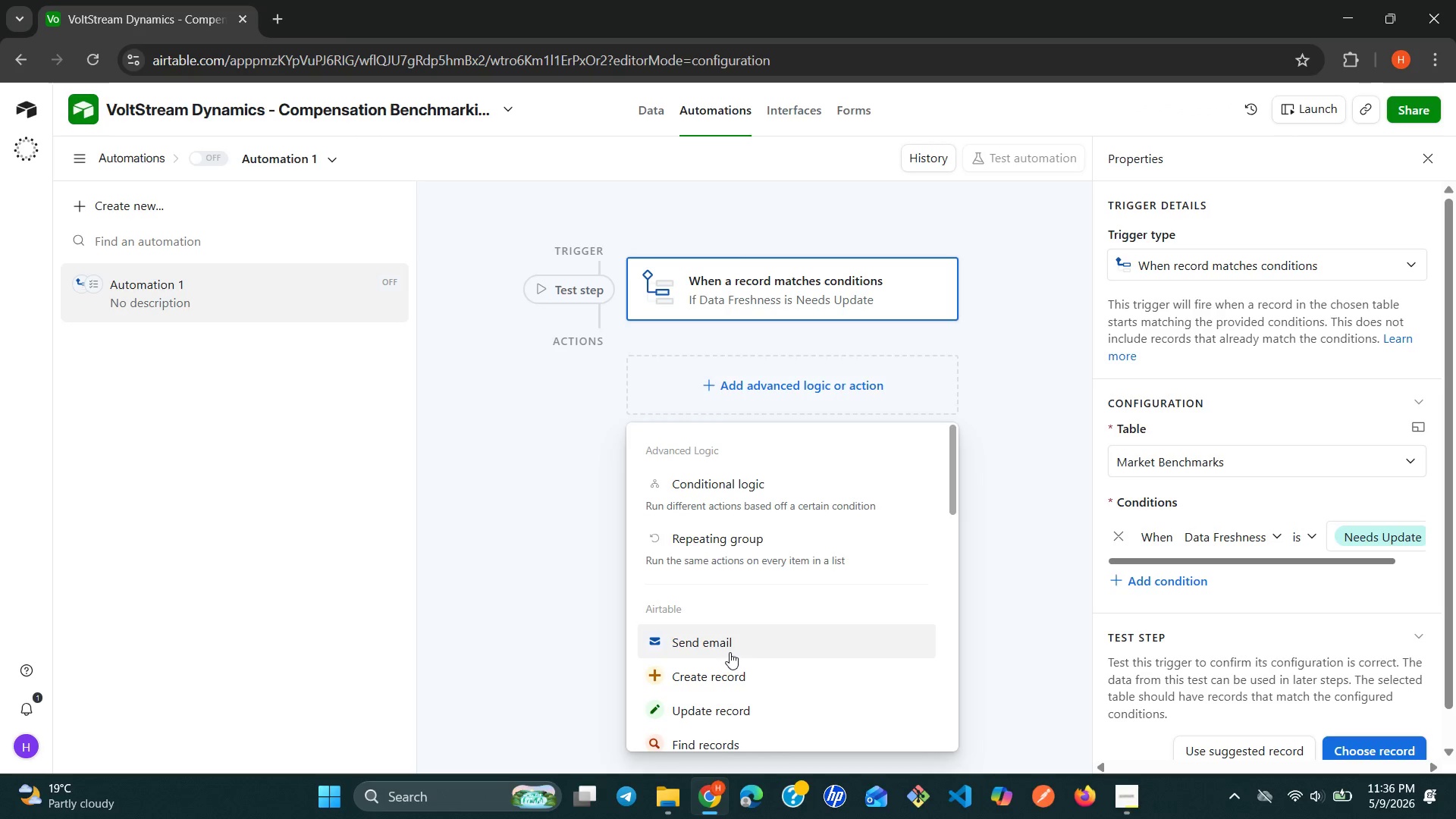 
left_click([737, 649])
 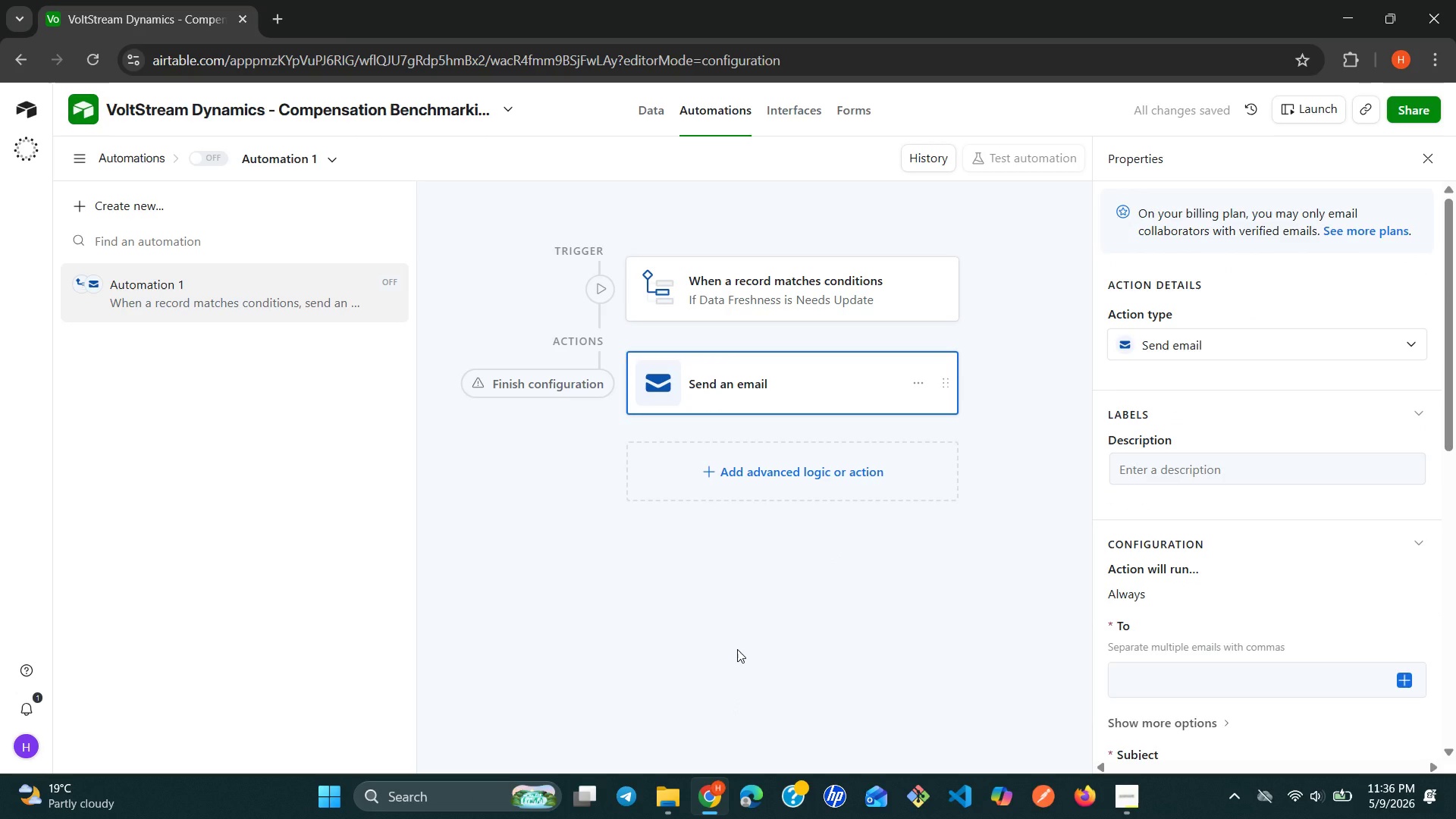 
wait(10.11)
 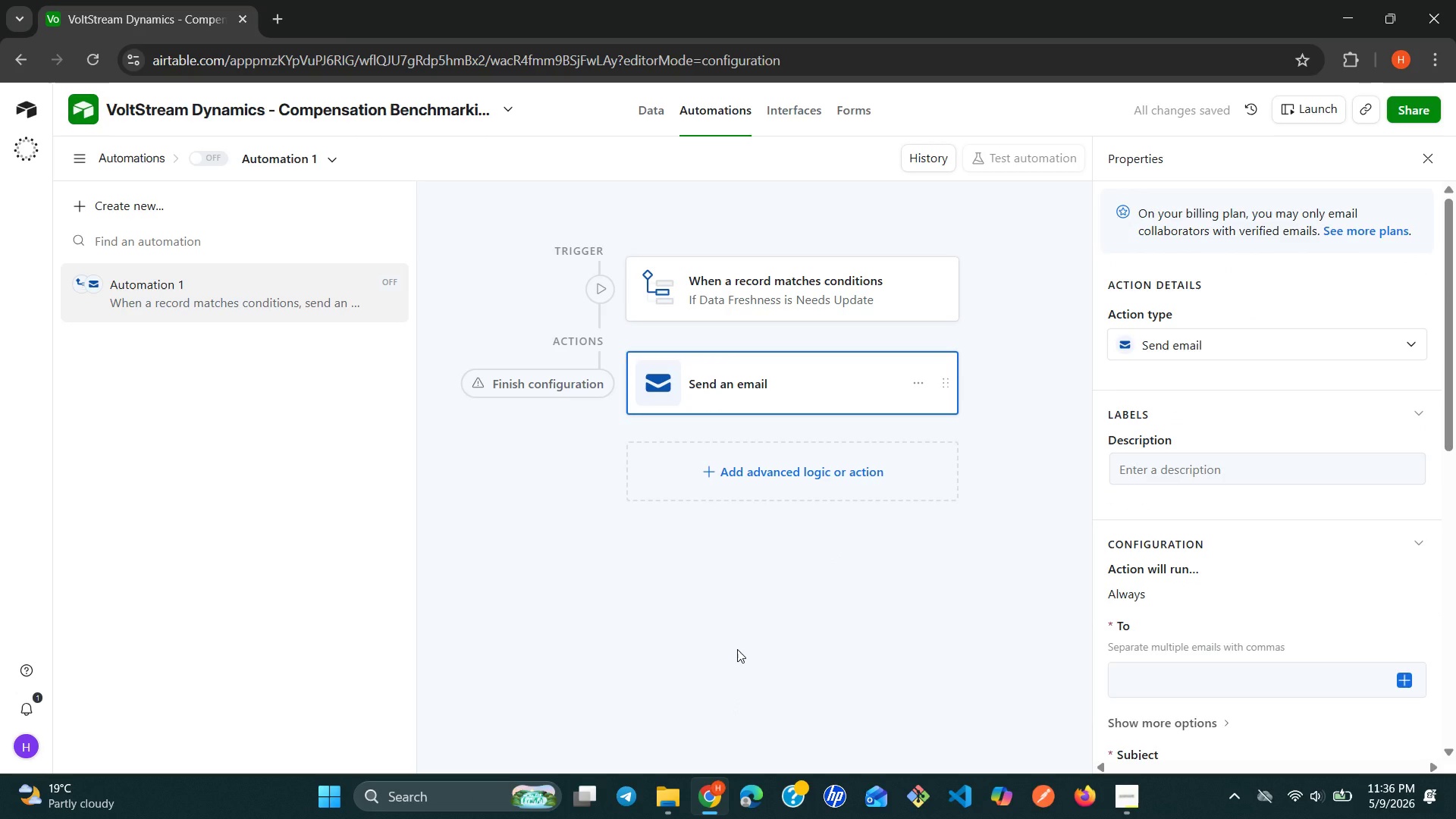 
left_click([1142, 686])
 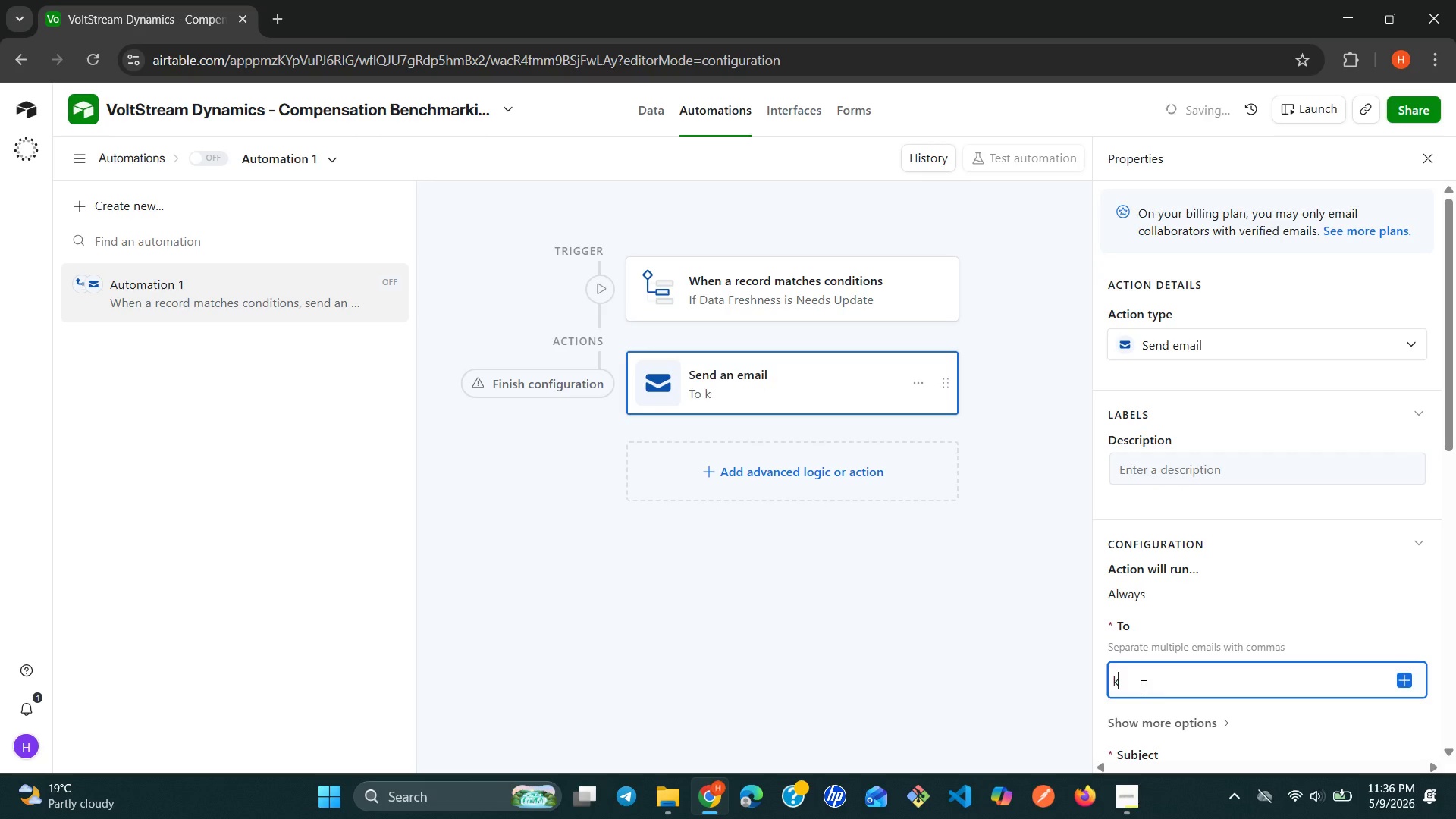 
type(kedirhamza061@GMAIL>COM)
 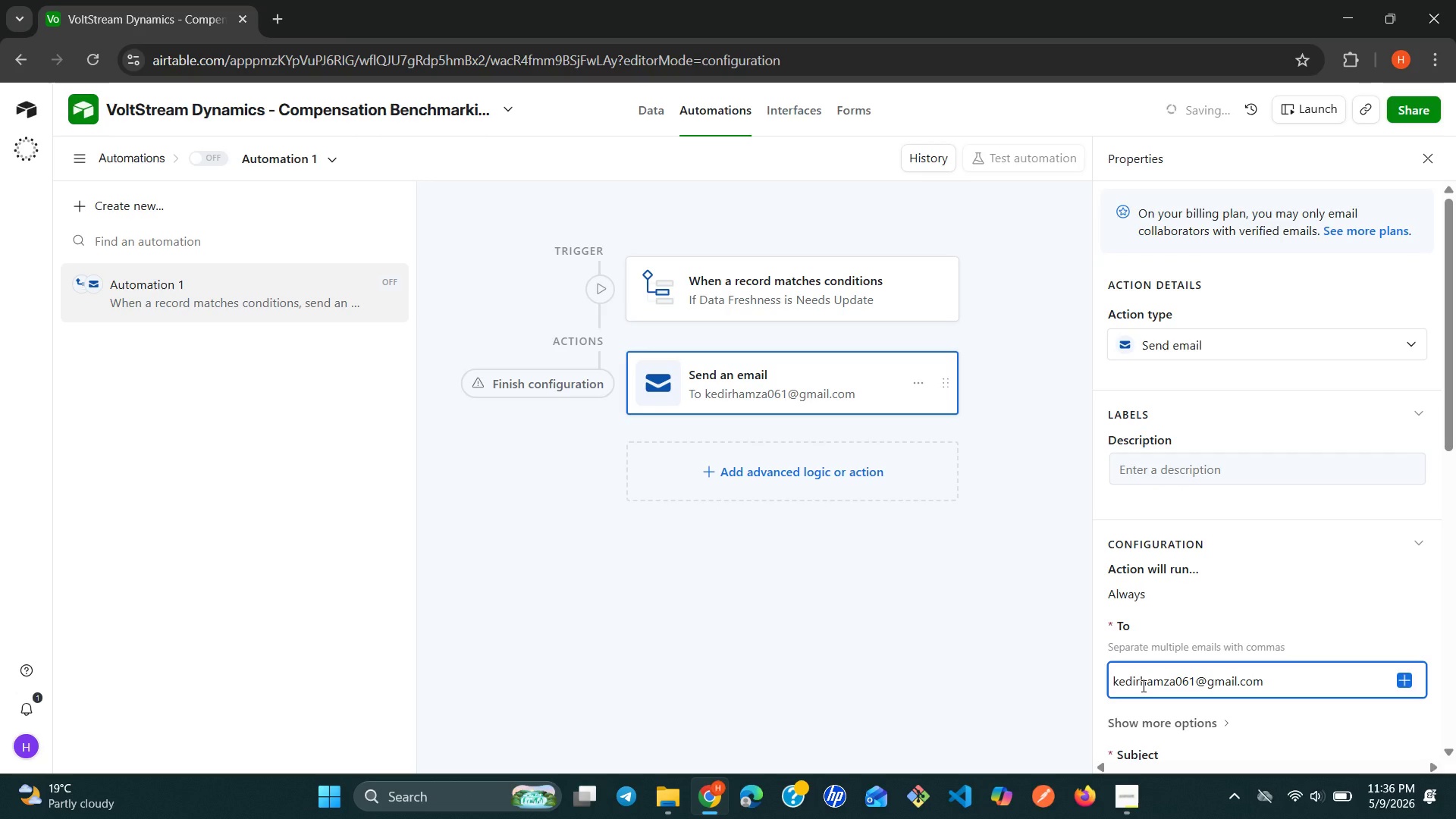 
wait(6.61)
 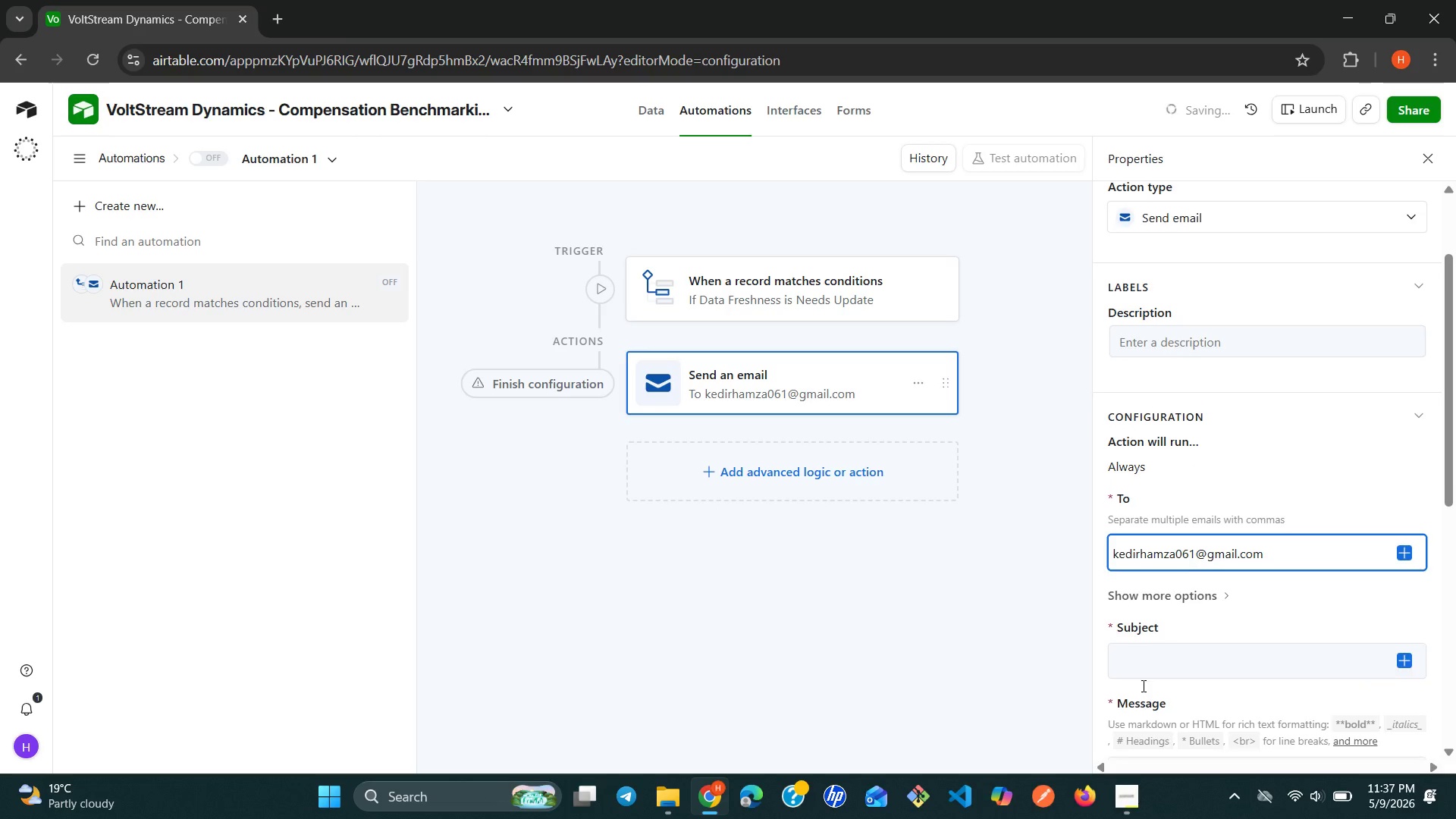 
left_click([1195, 650])
 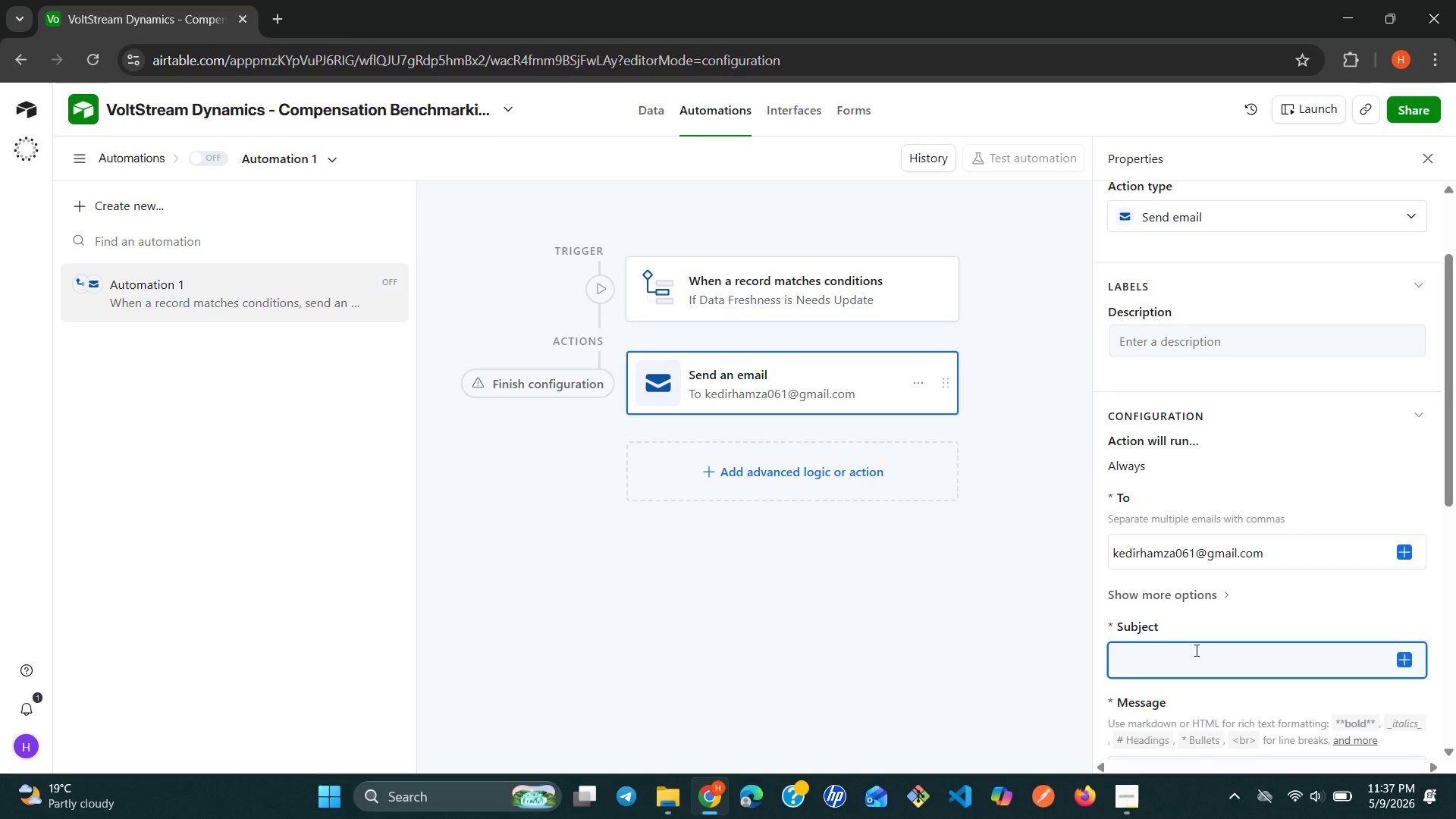 
key(Shift+ShiftLeft)
 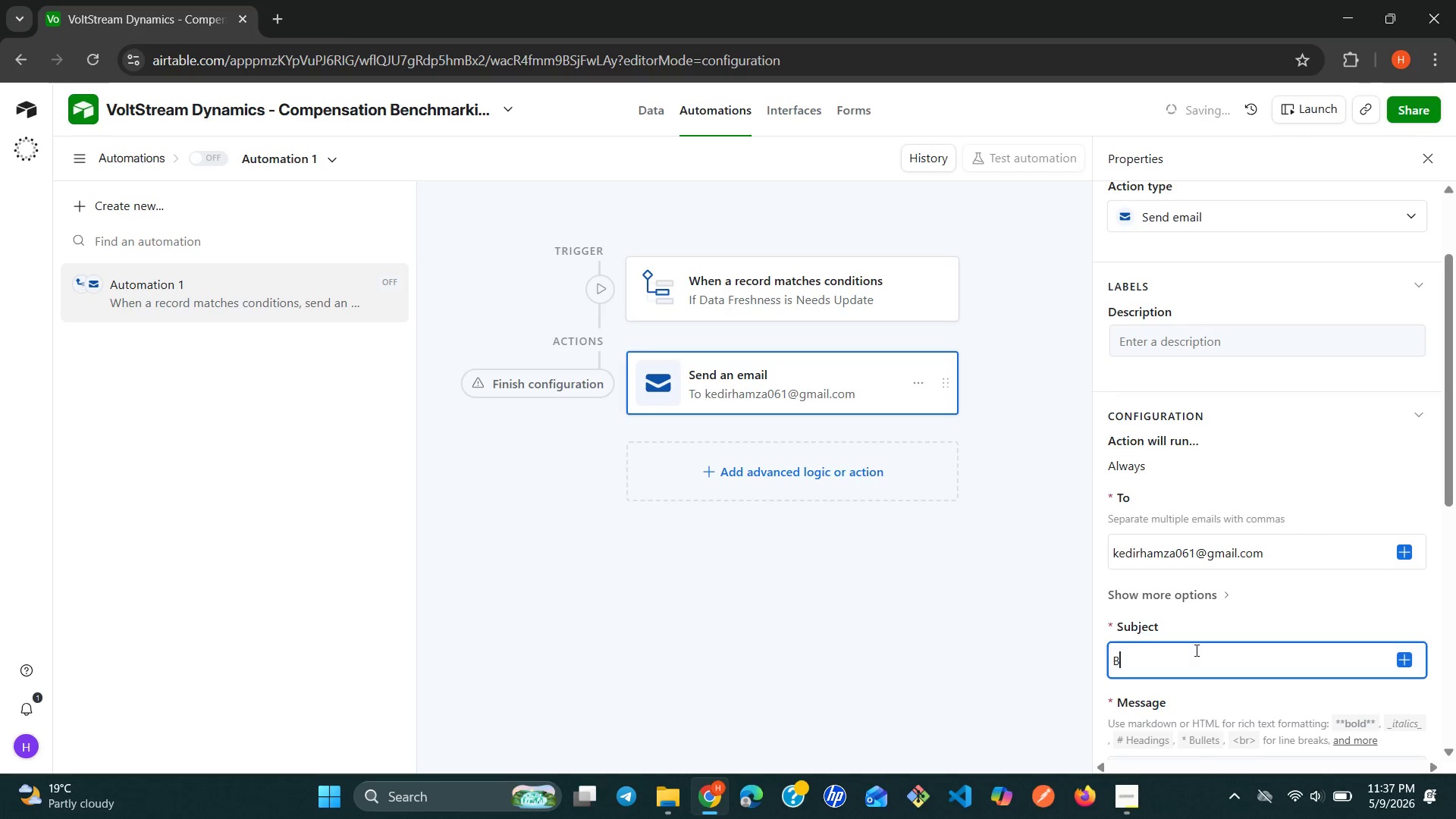 
key(Shift+B)
 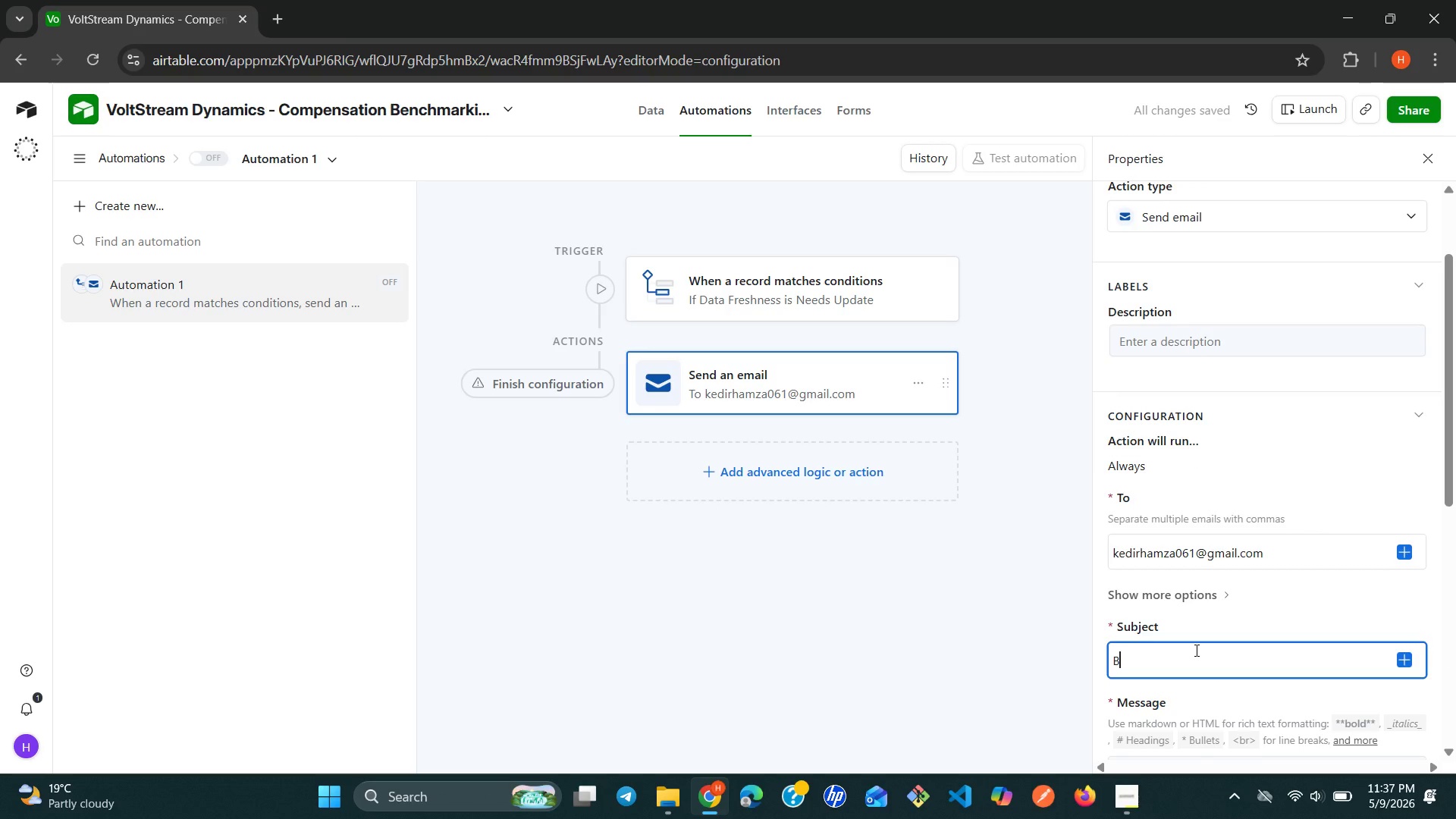 
key(Backspace)
 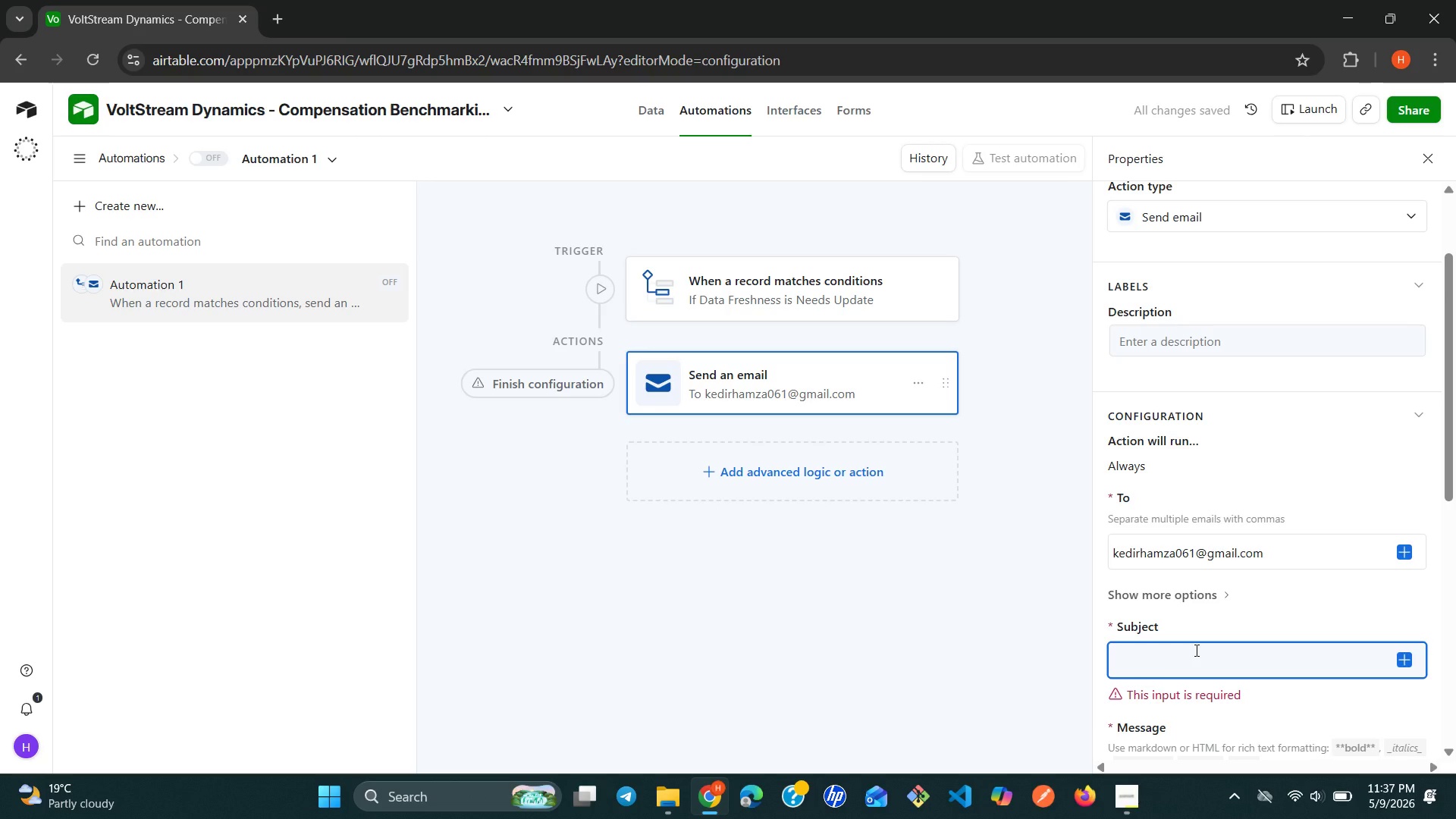 
key(Control+Meta+ControlLeft)
 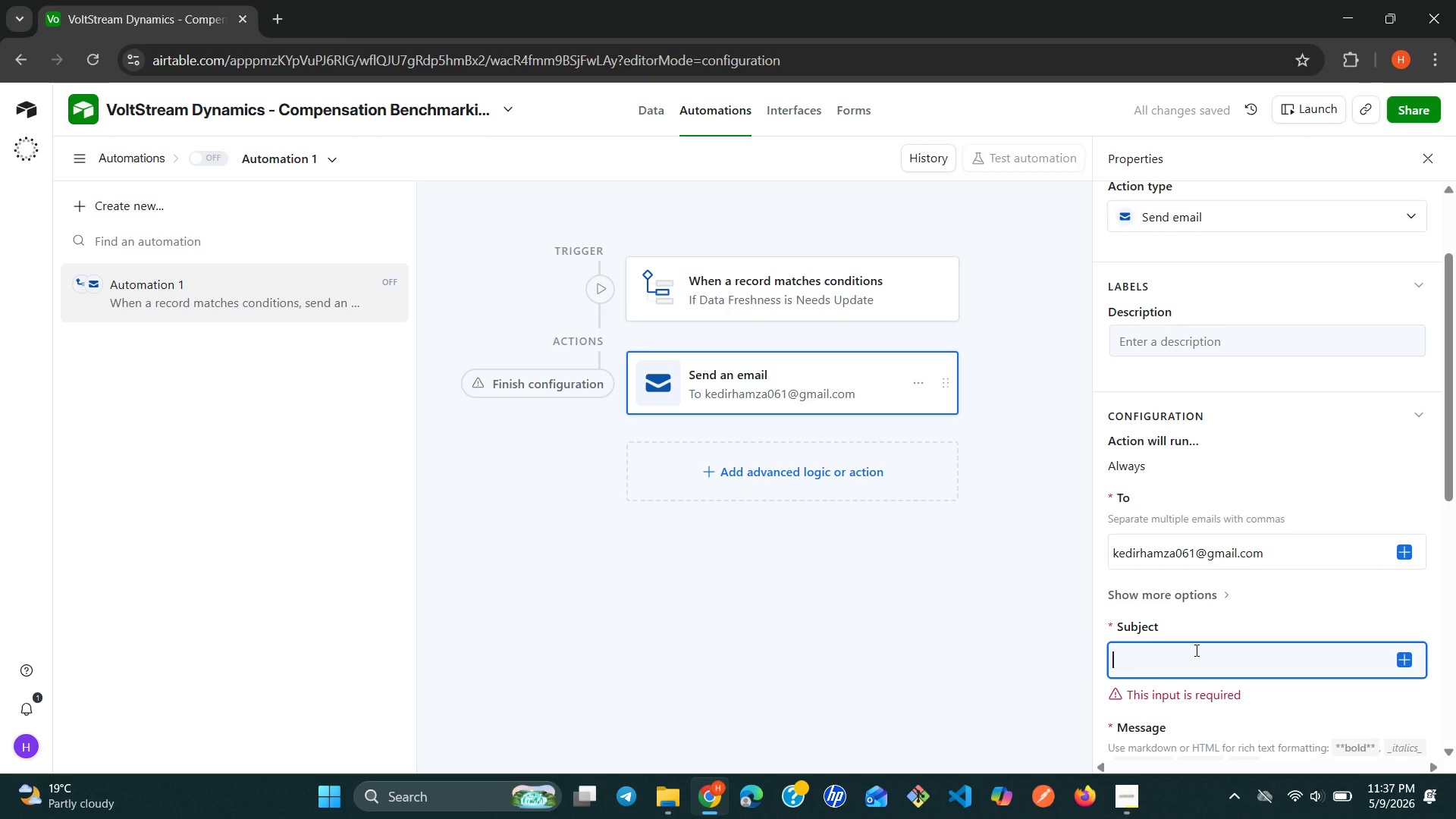 
key(Meta+MetaLeft)
 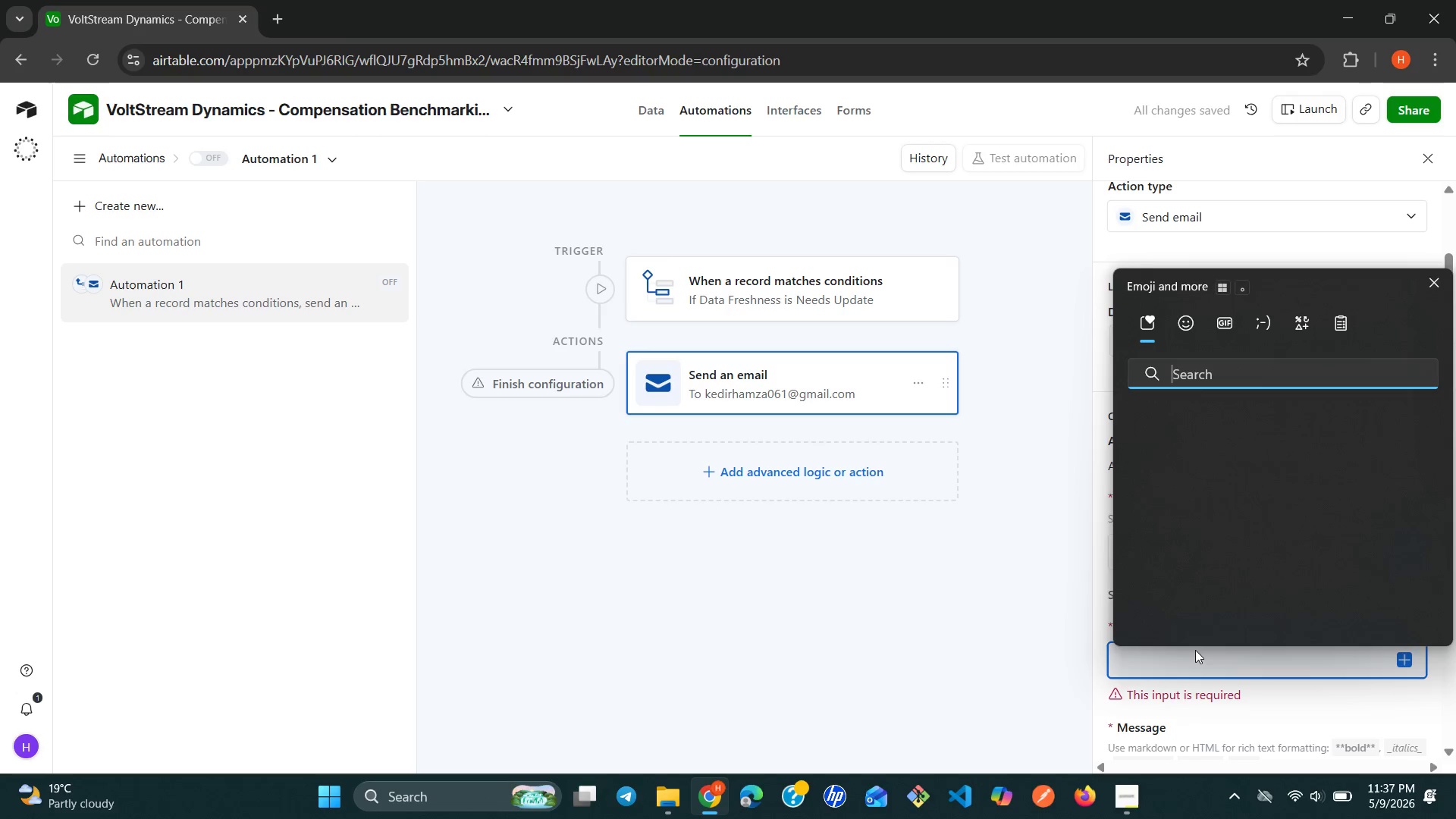 
key(Alt+Control+Meta+Shift+ShiftLeft)
 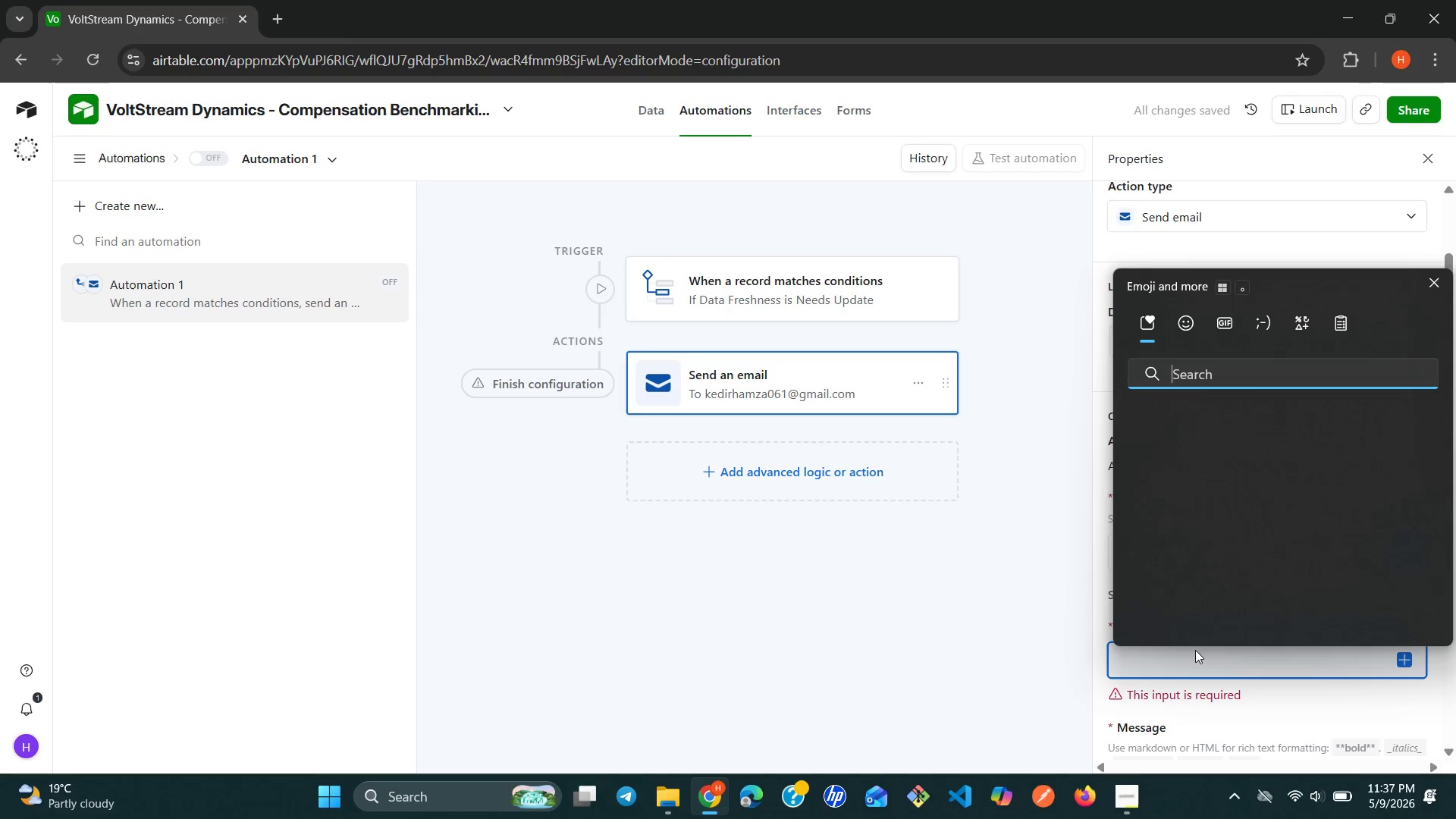 
key(Alt+Control+Meta+AltLeft)
 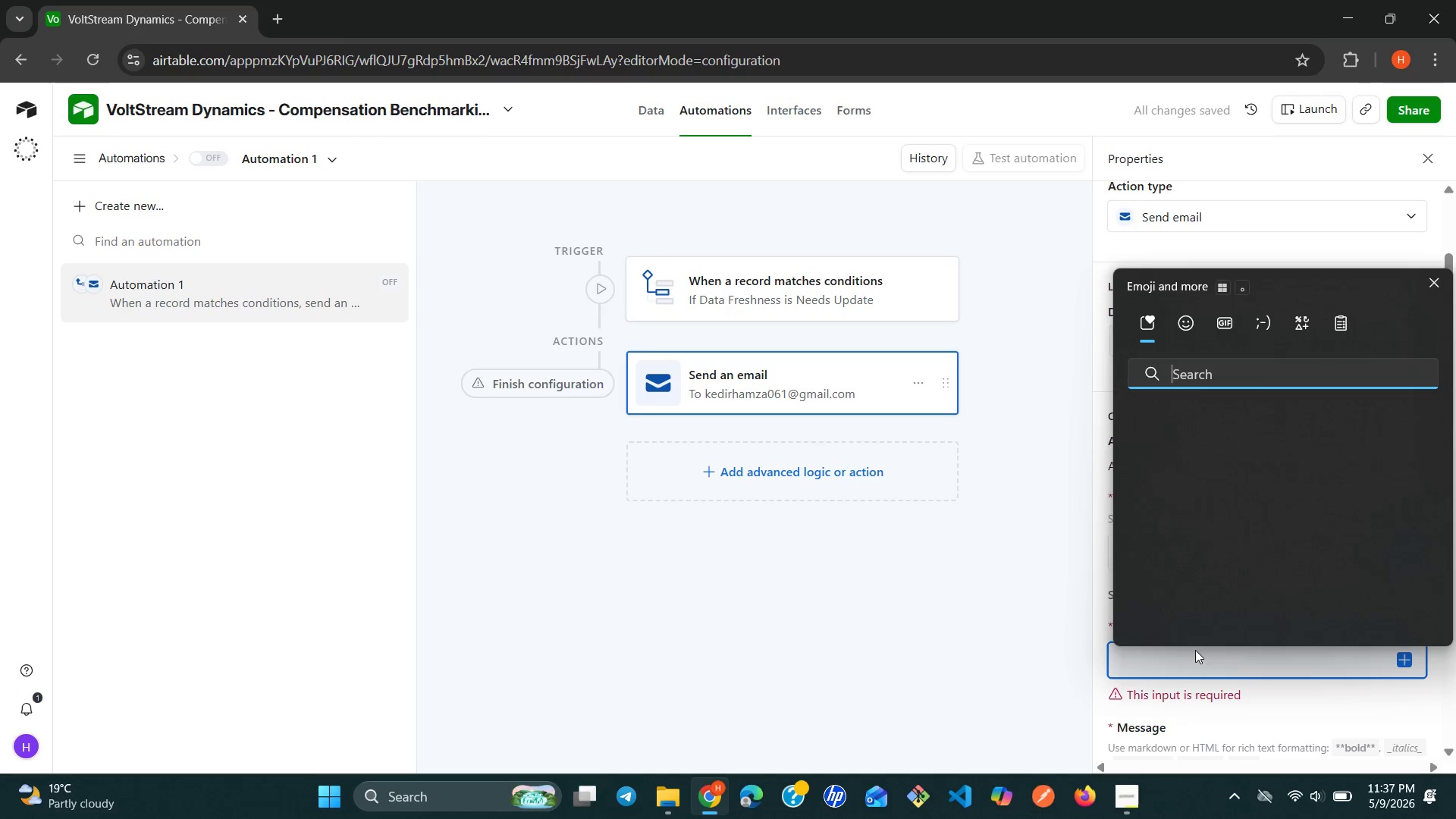 
key(Alt+Control+Meta+Shift+Space)
 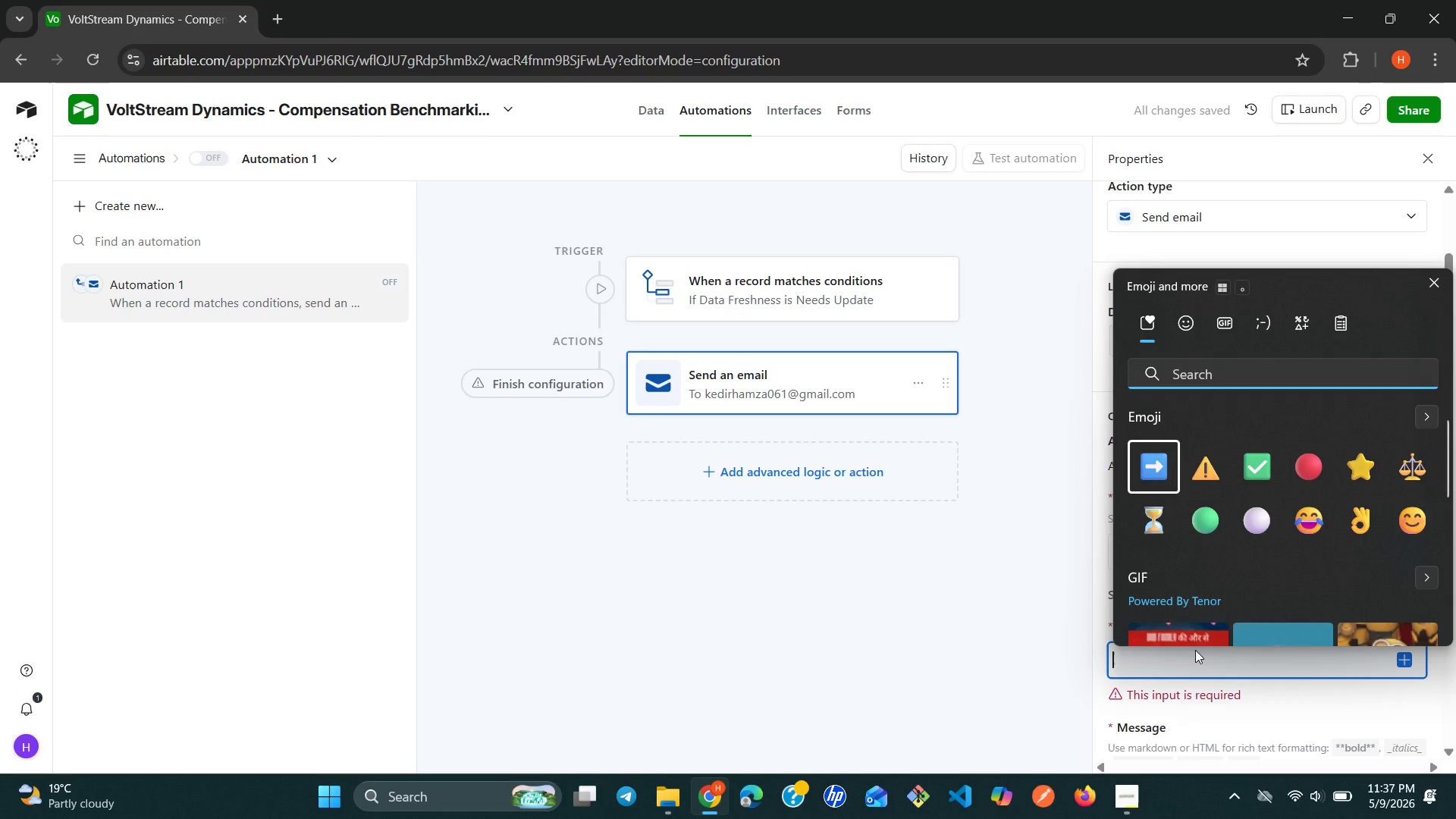 
key(ArrowRight)
 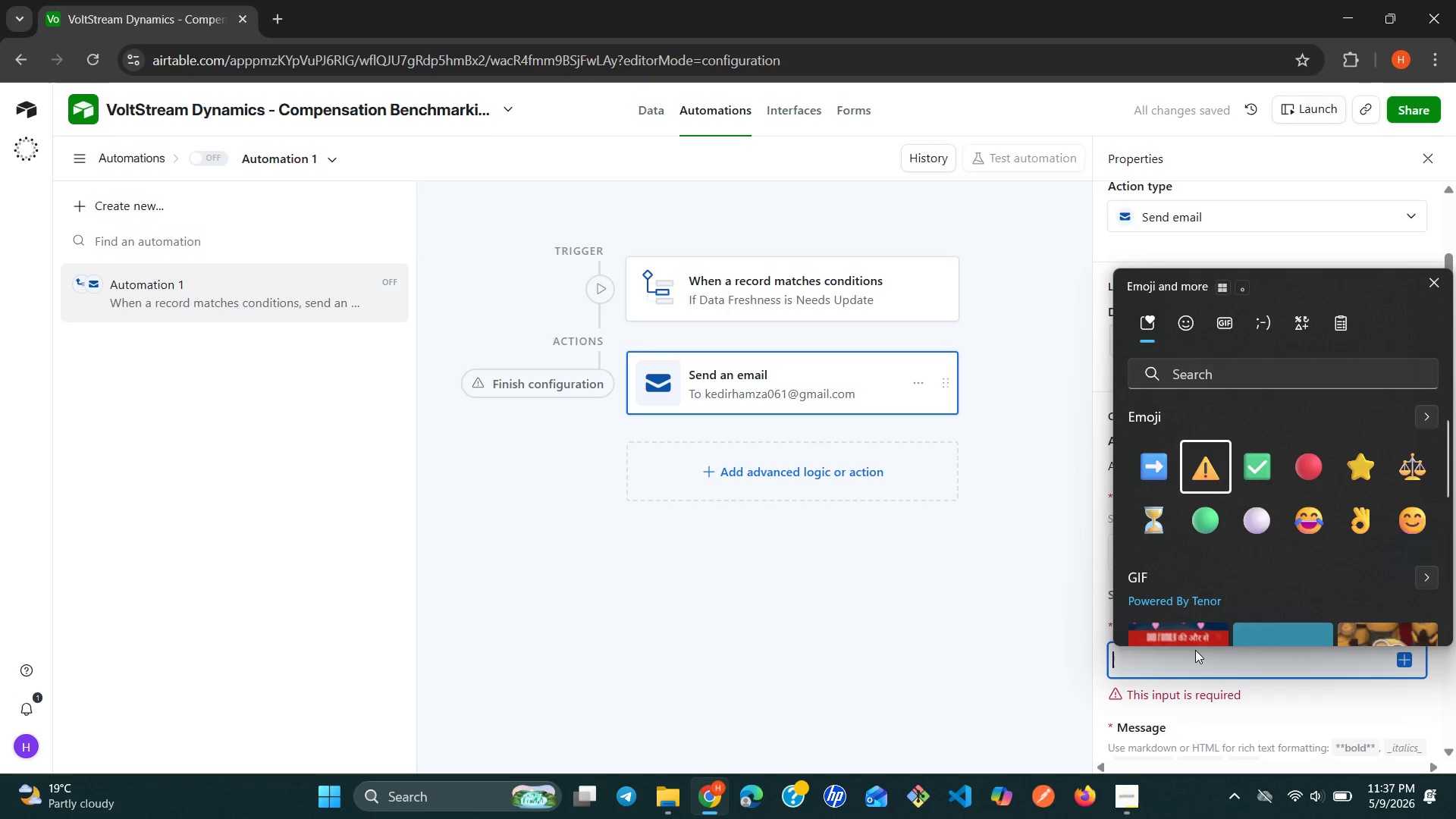 
key(Enter)
 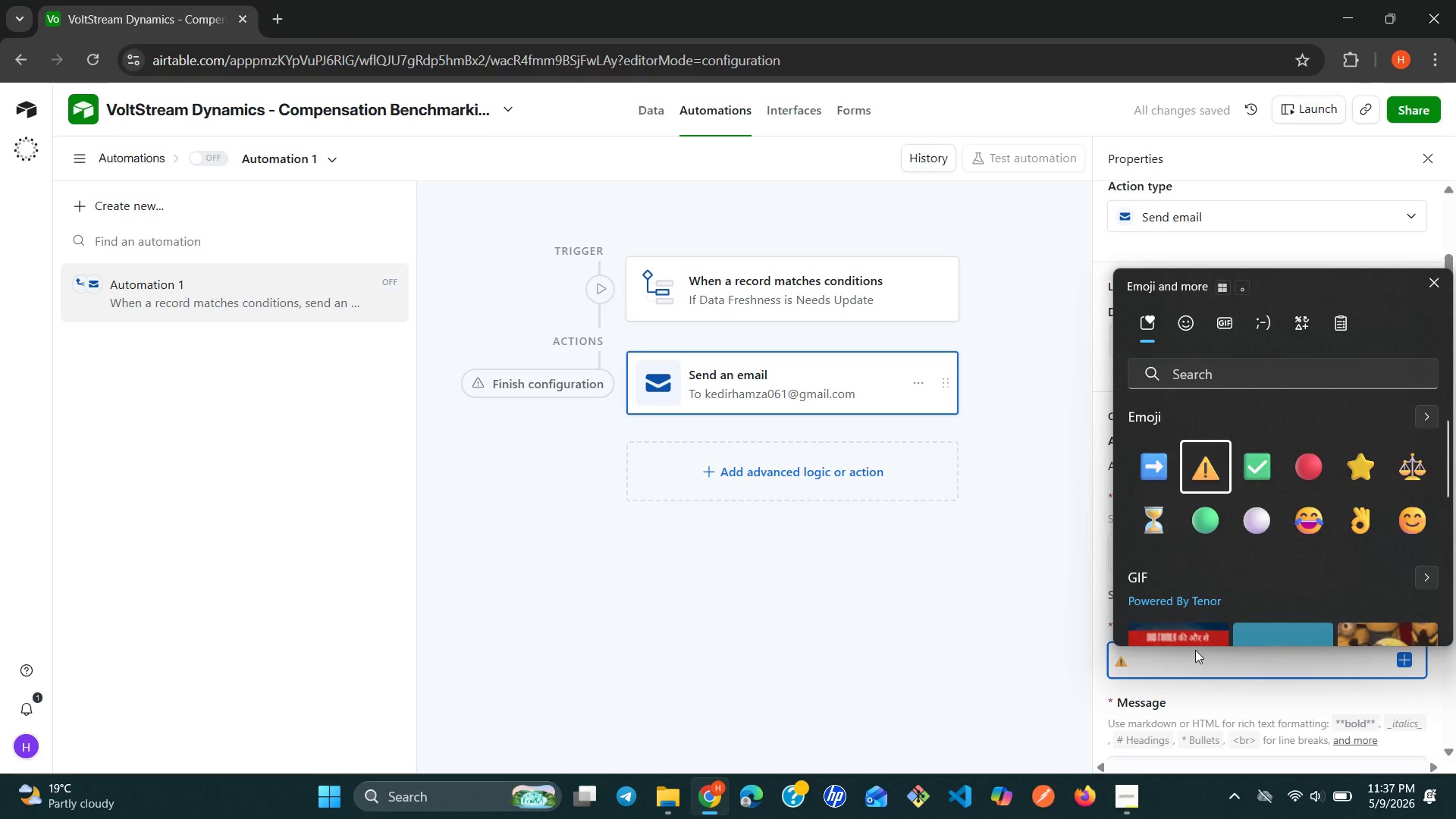 
type( Benchmark Data Needs Update)
 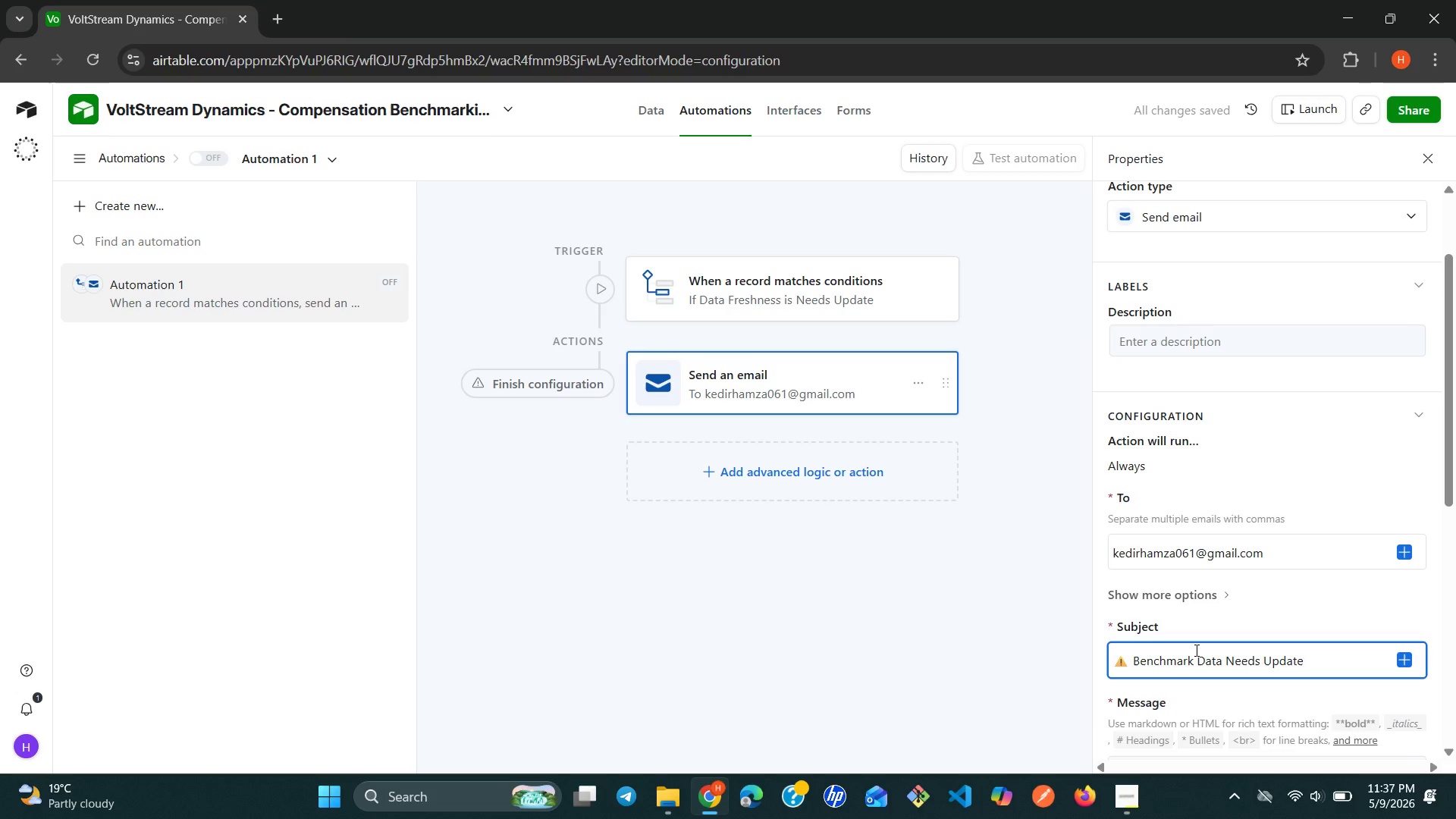 
wait(6.72)
 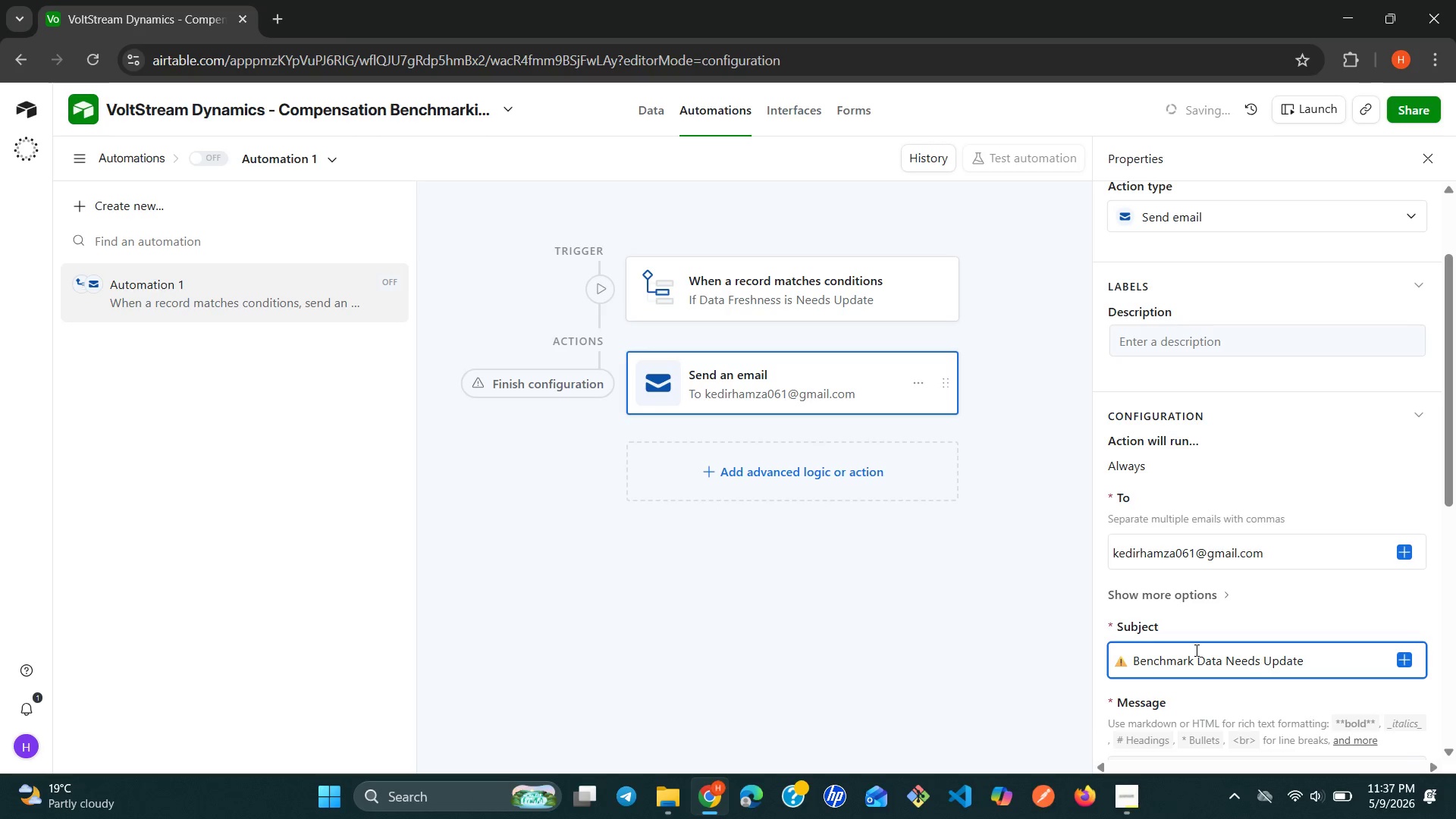 
left_click_drag(start_coordinate=[1195, 650], to_coordinate=[1182, 662])
 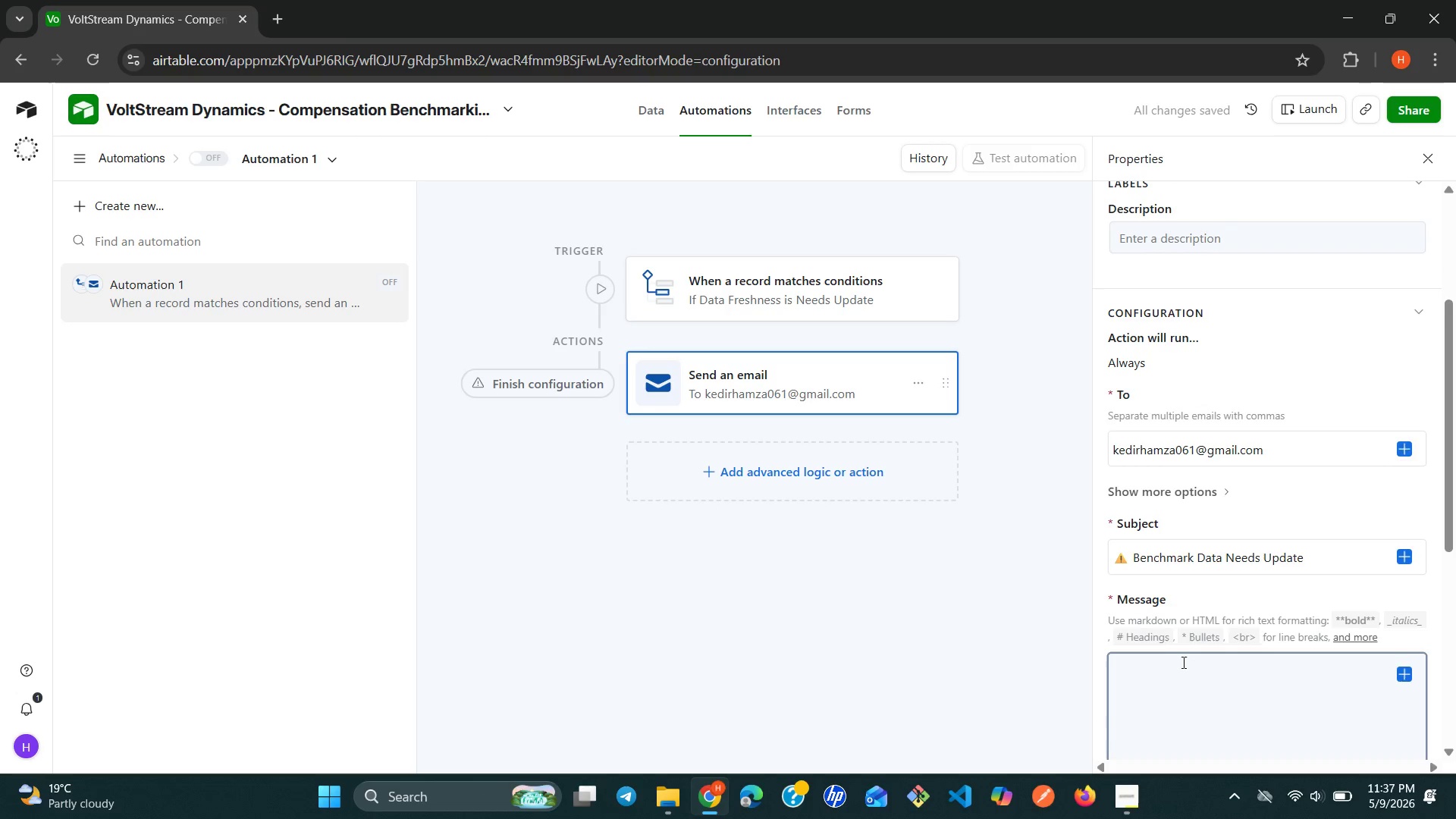 
left_click([1182, 662])
 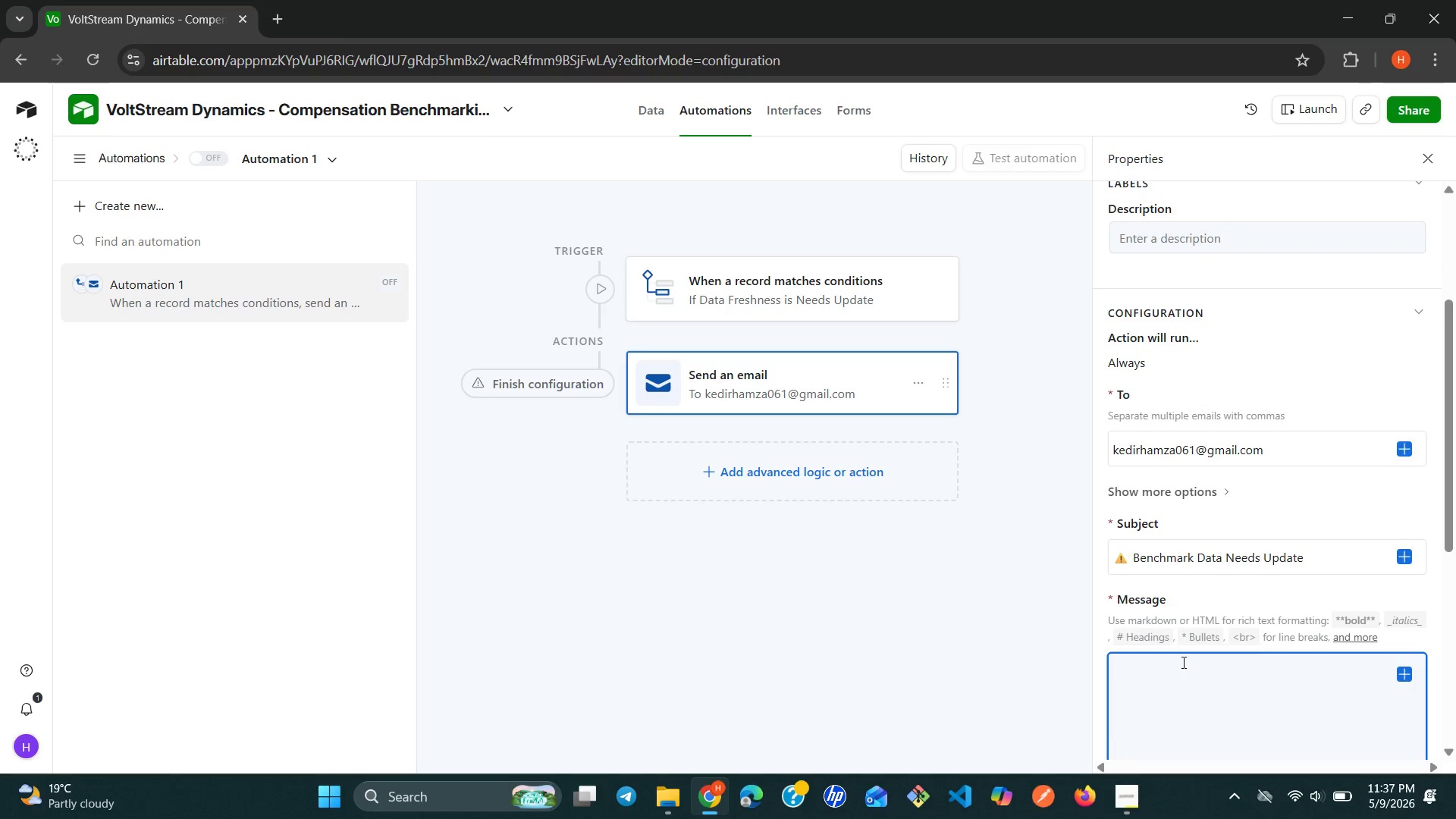 
type(A benchmark record has been flagged as needing an update)
 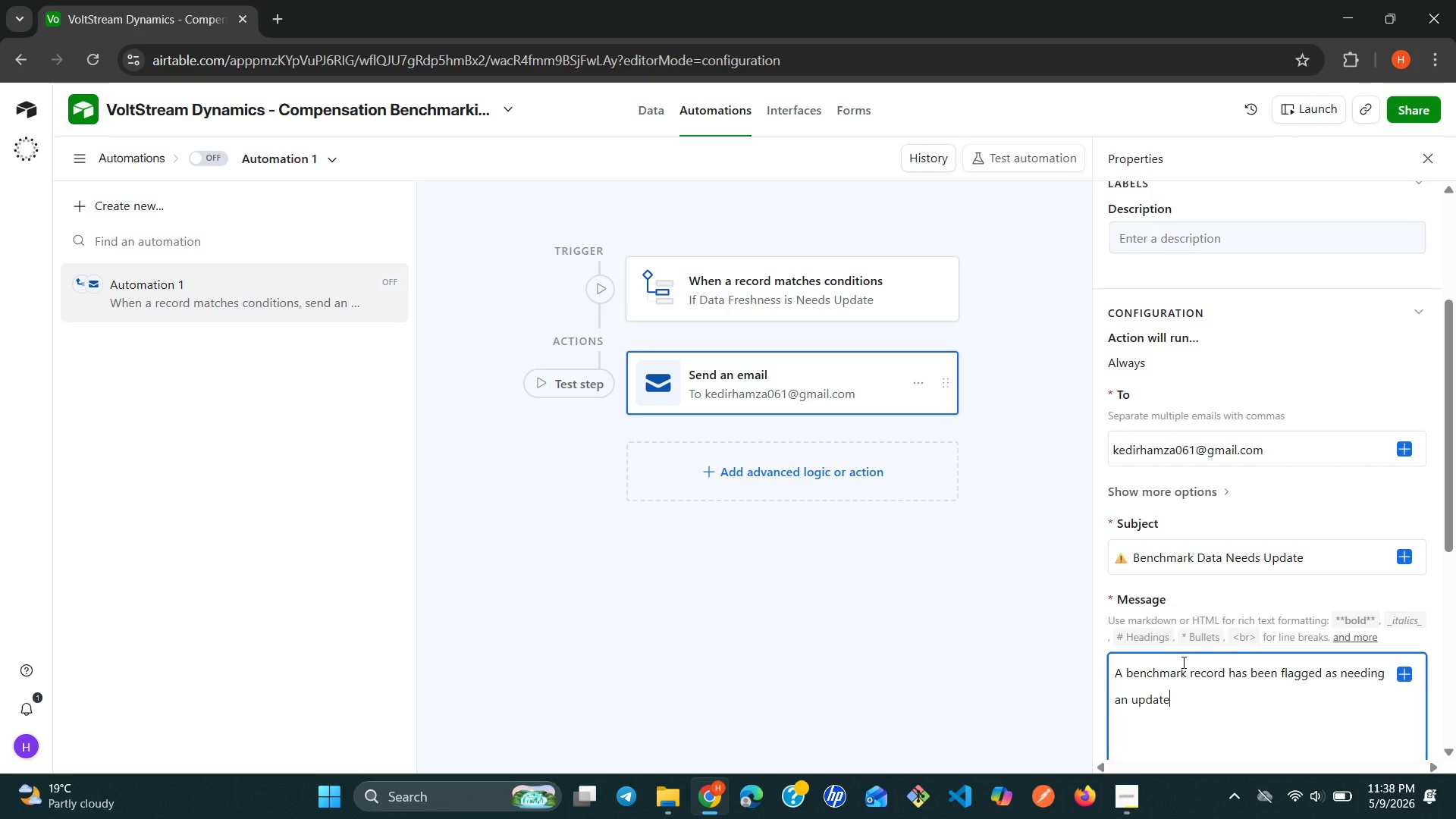 
key(Enter)
 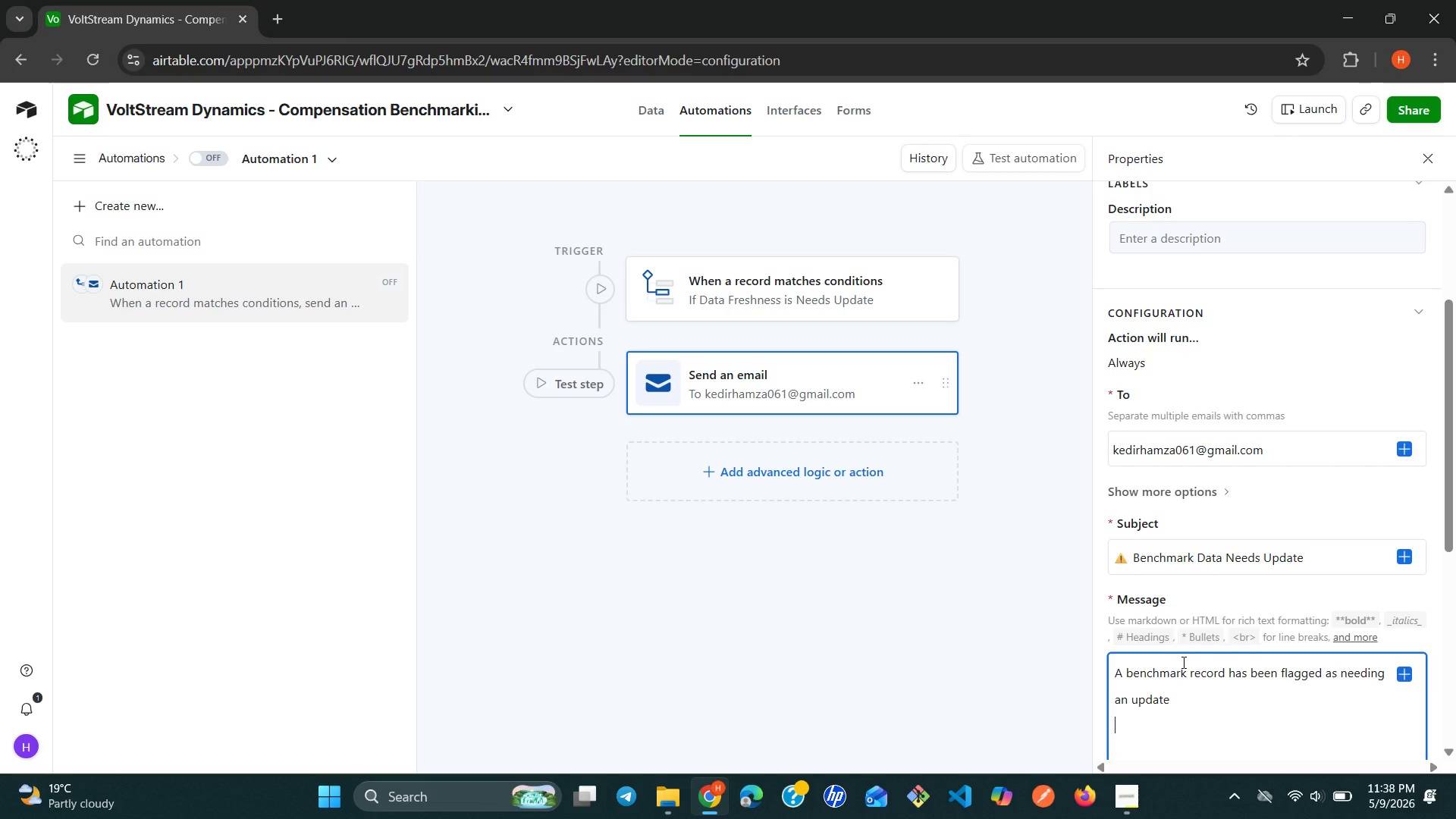 
type(Job Title: {)
 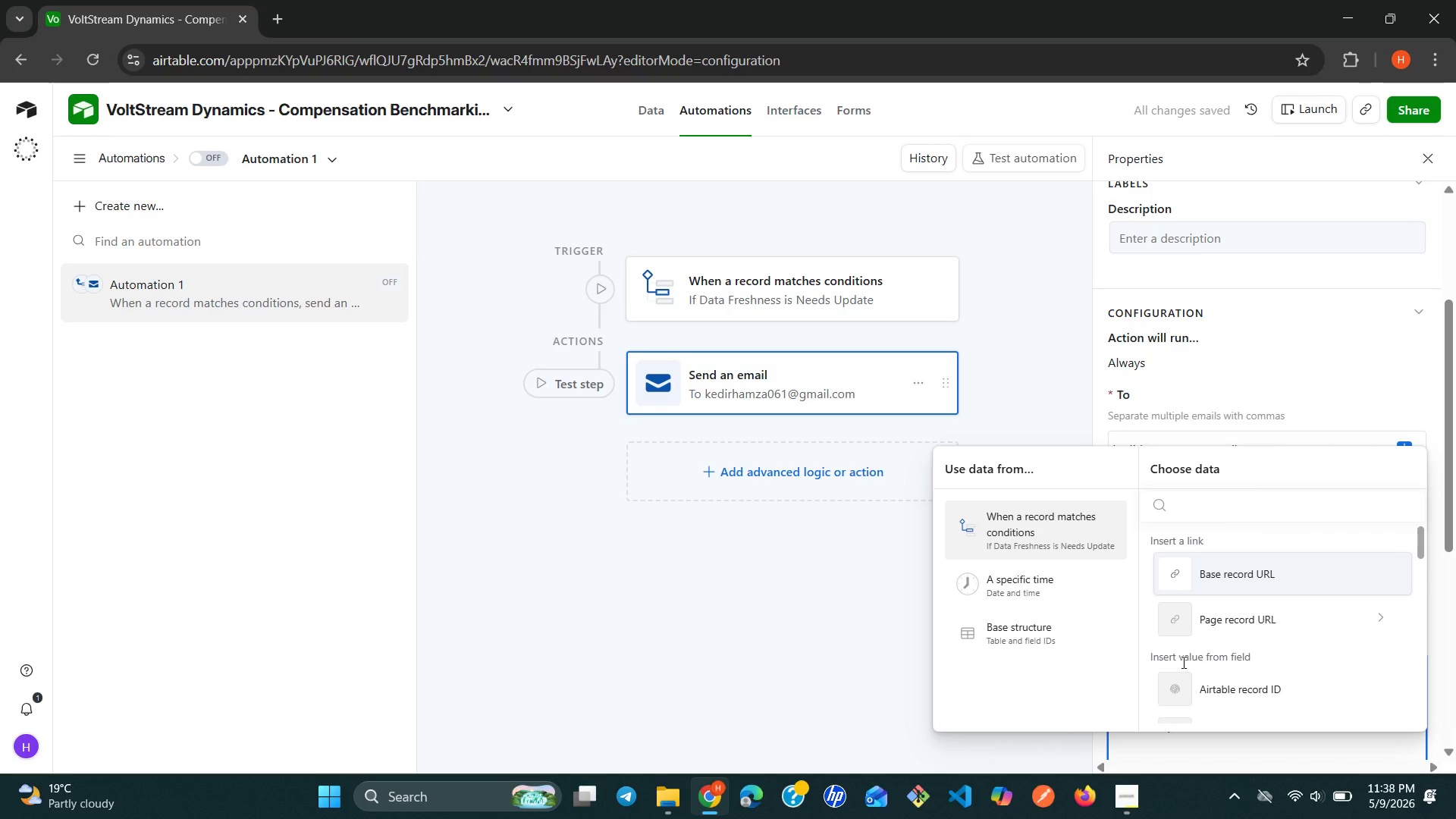 
wait(5.61)
 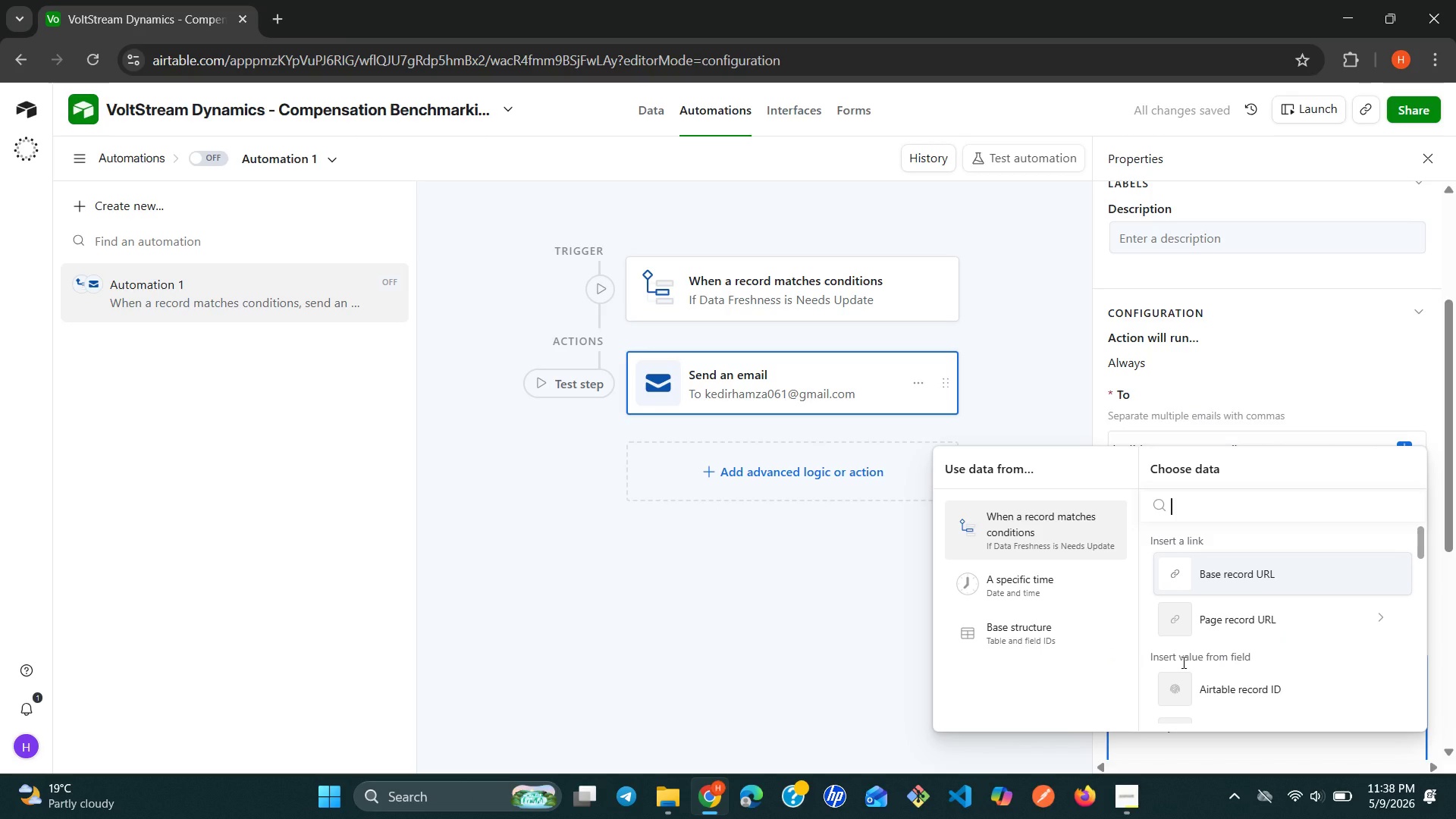 
type(jo)
 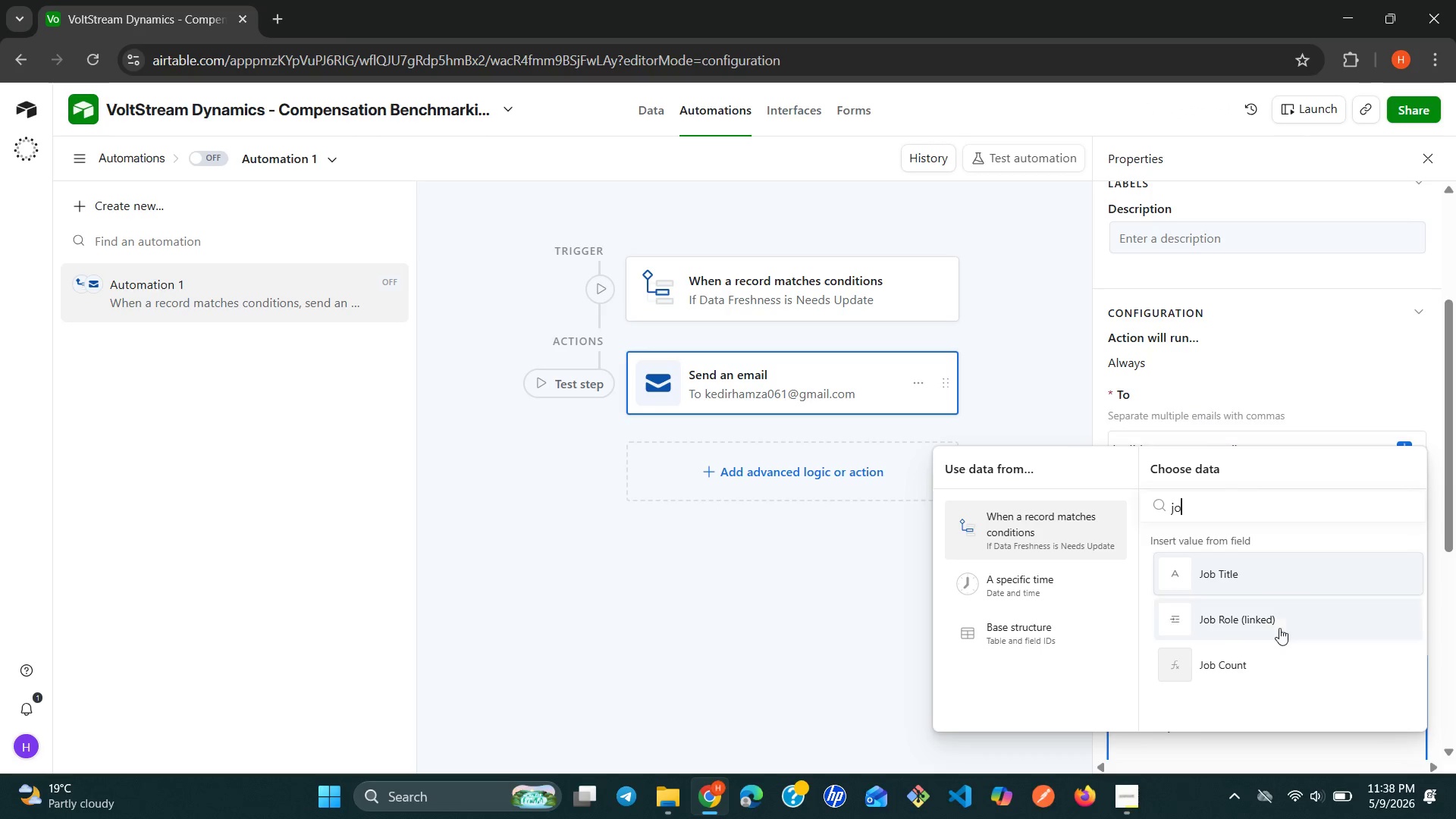 
left_click([1251, 571])
 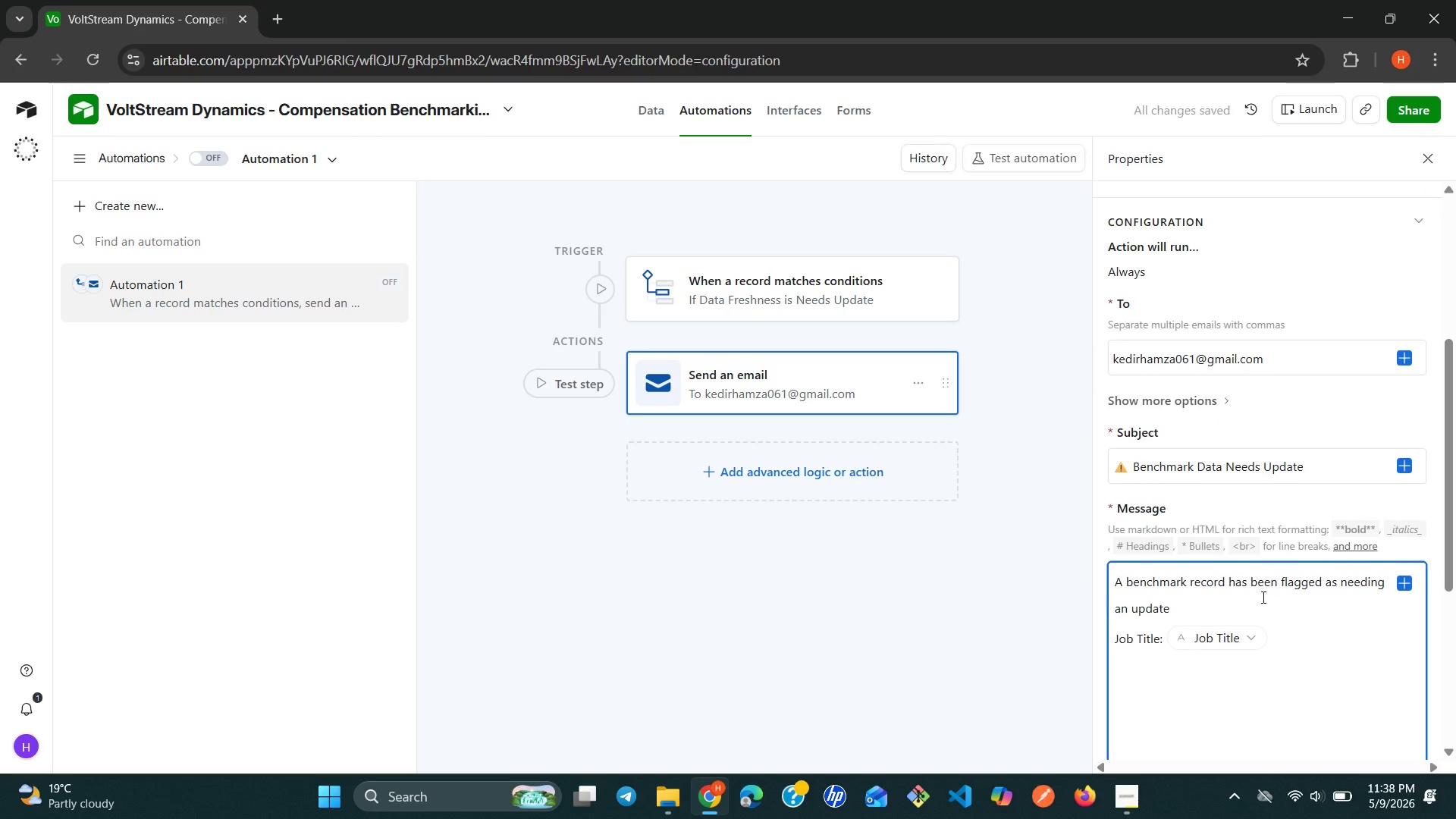 
key(Enter)
 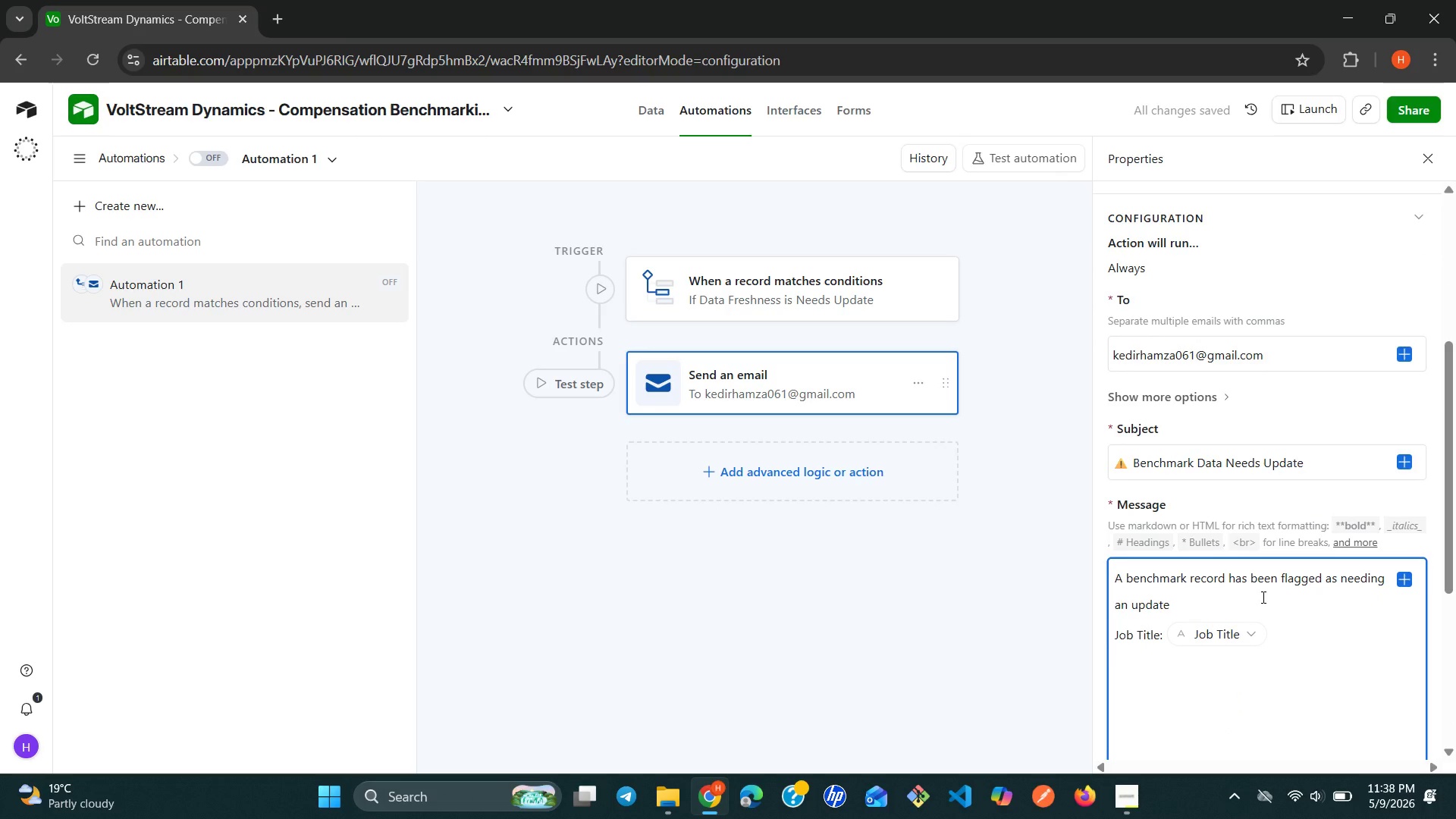 
type(Company: {)
 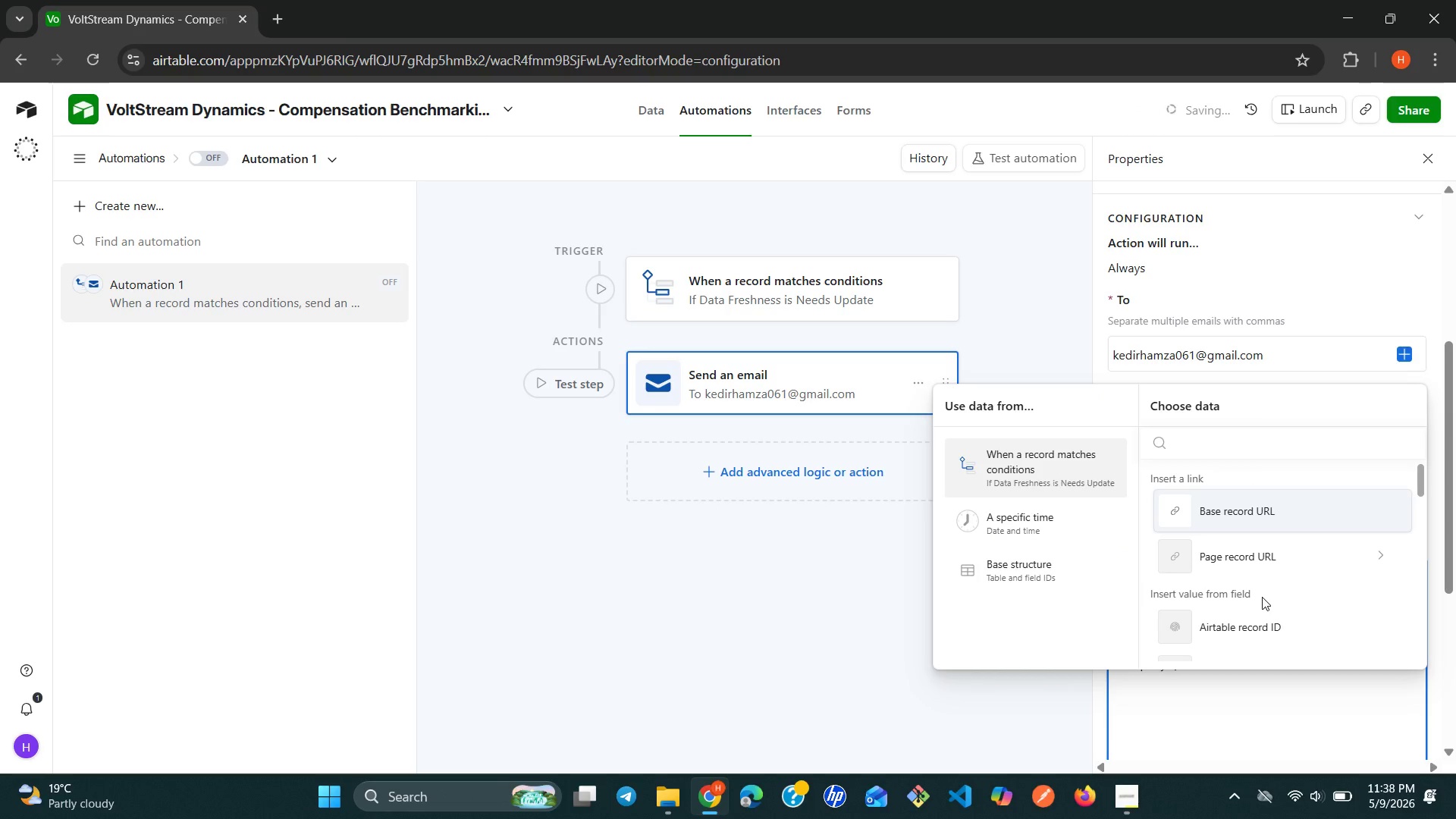 
type(seg)
 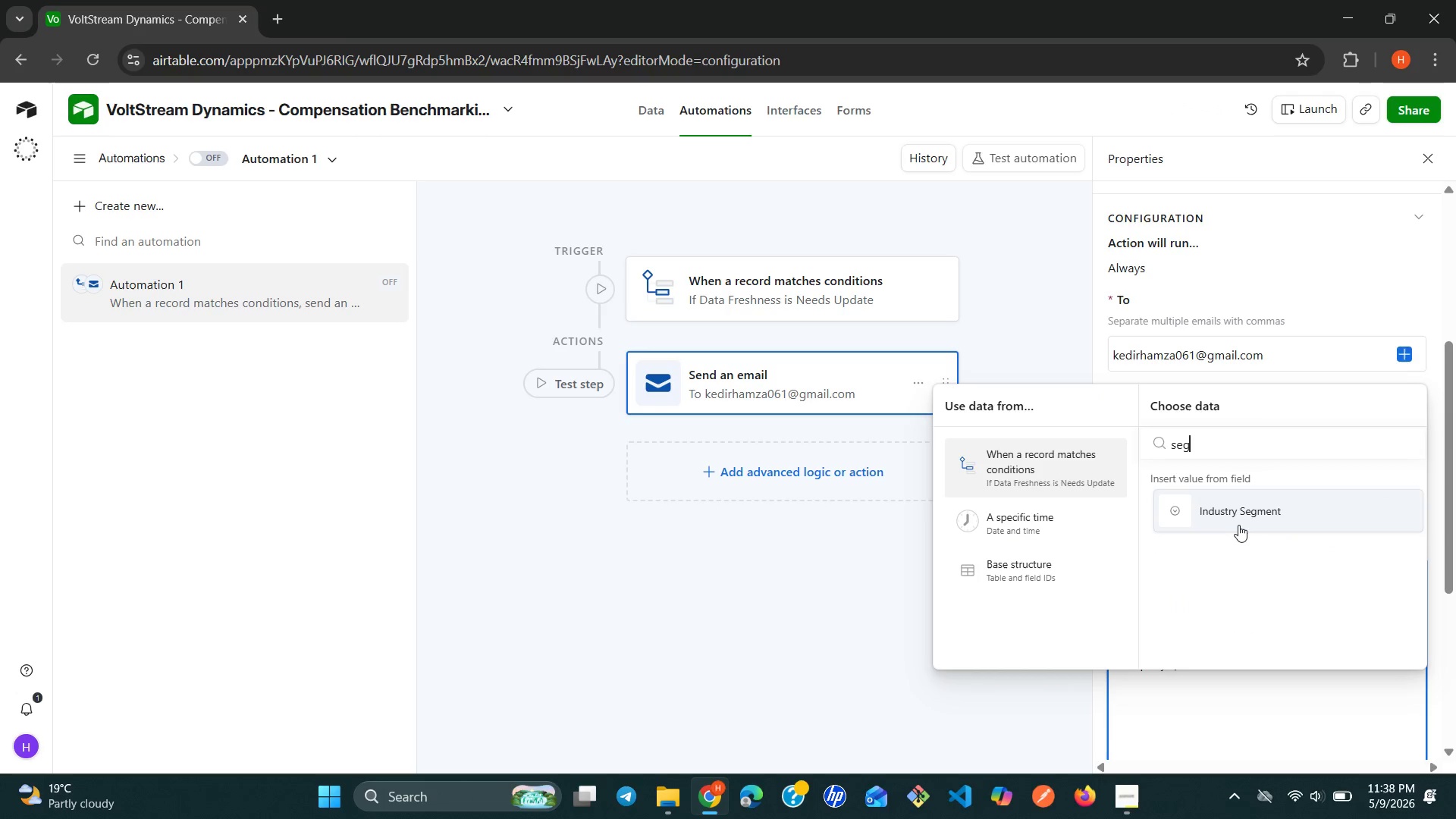 
left_click([1238, 522])
 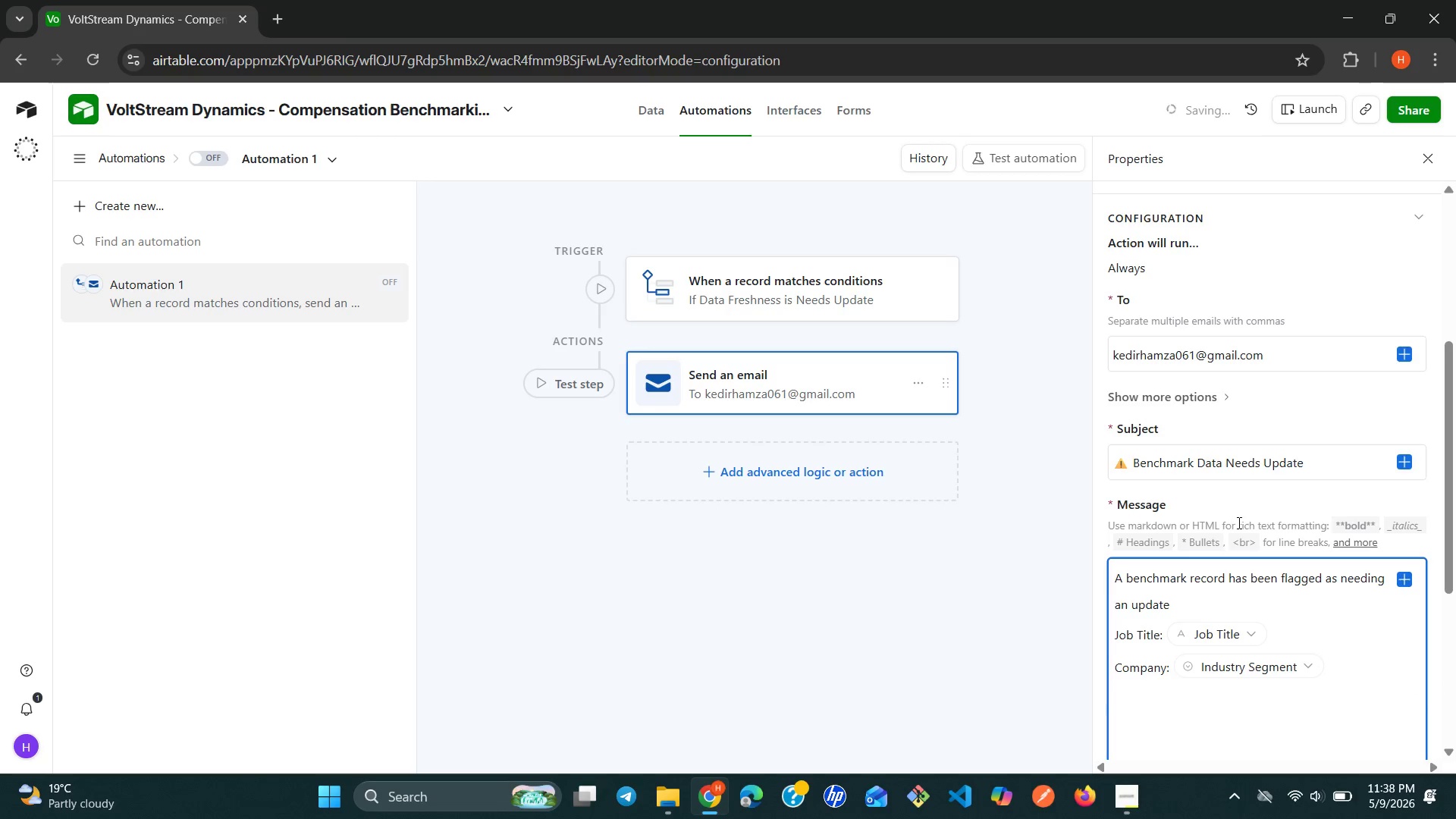 
key(Enter)
 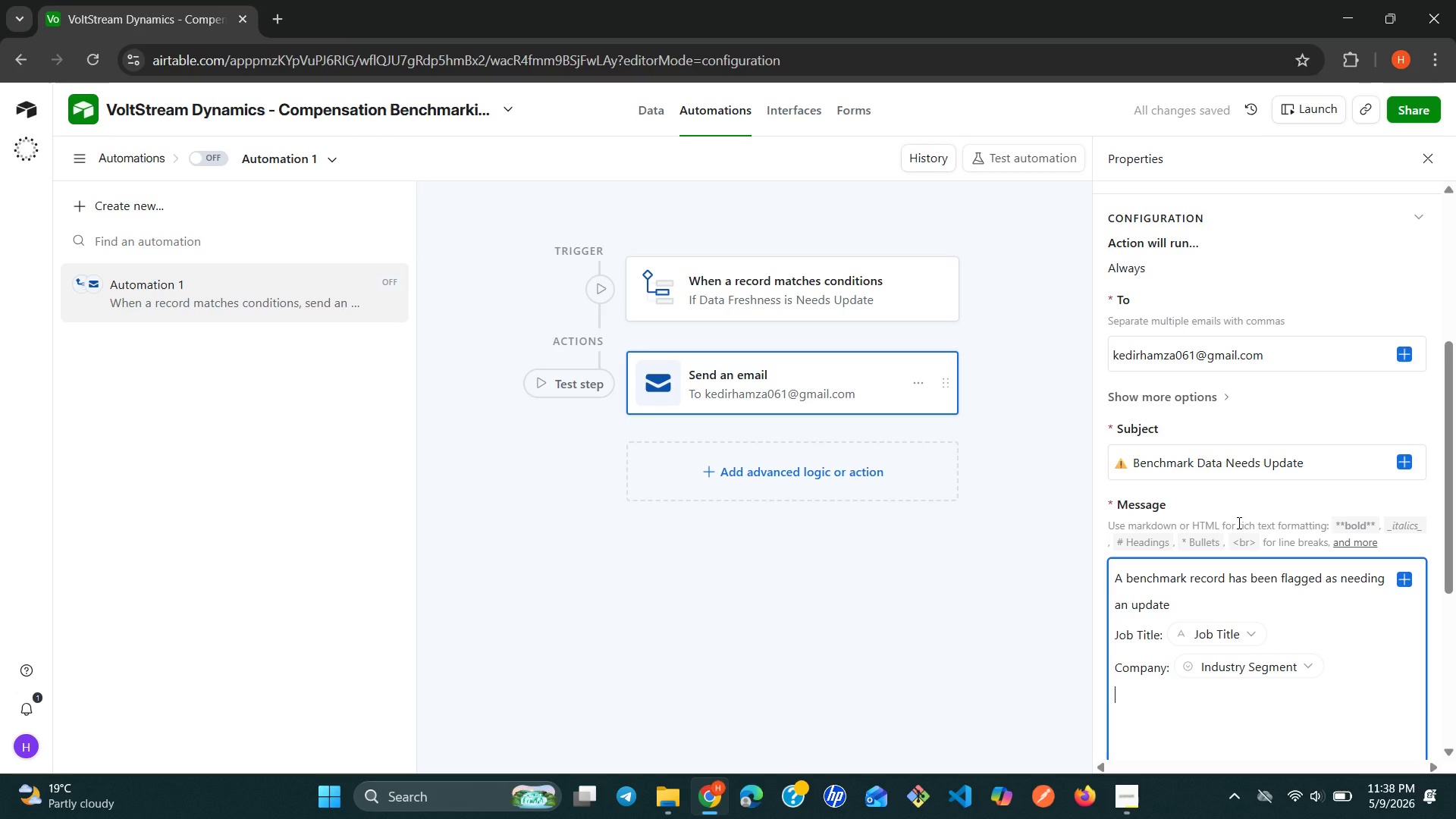 
type(Industry: {)
 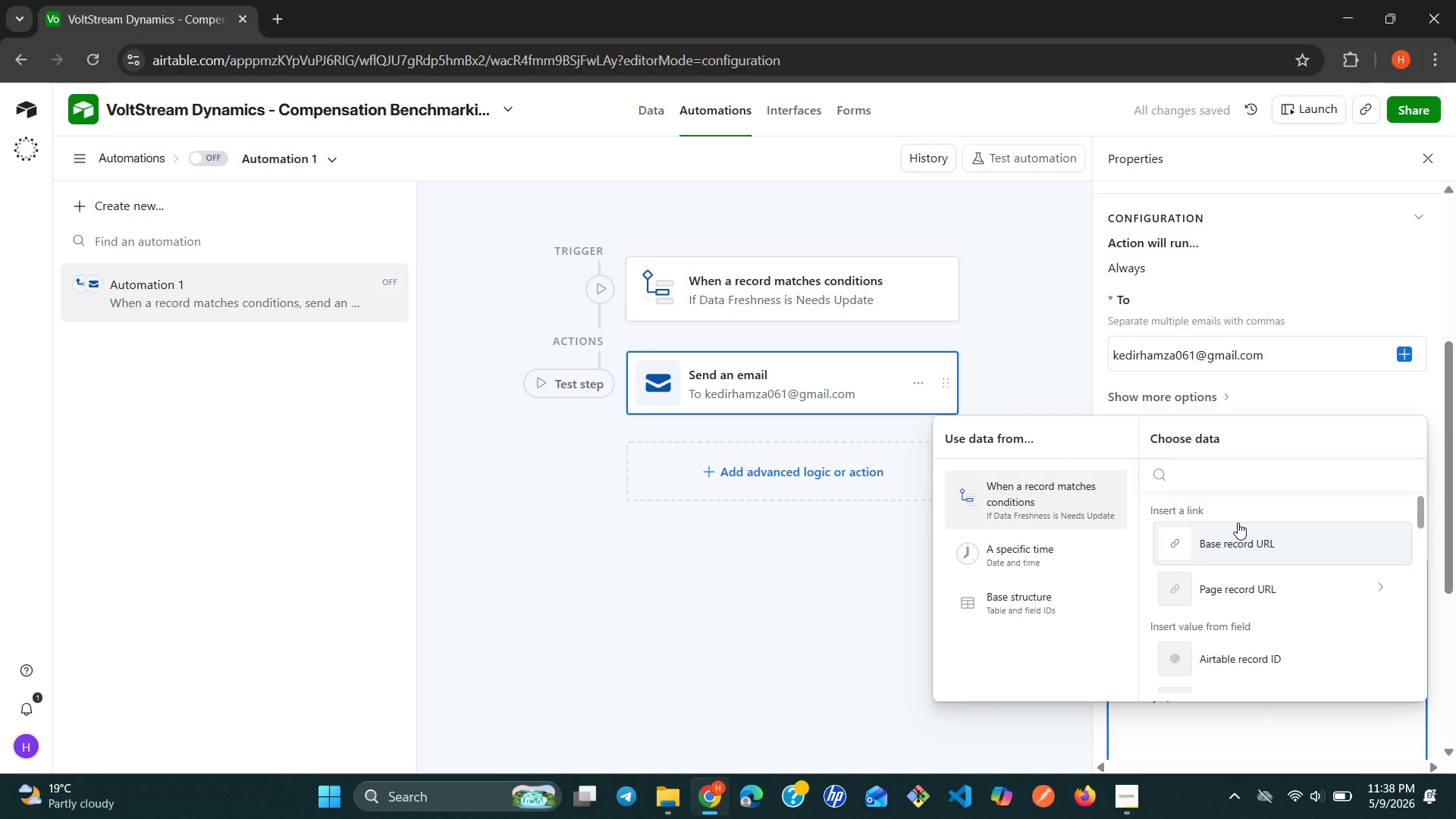 
type(in)
 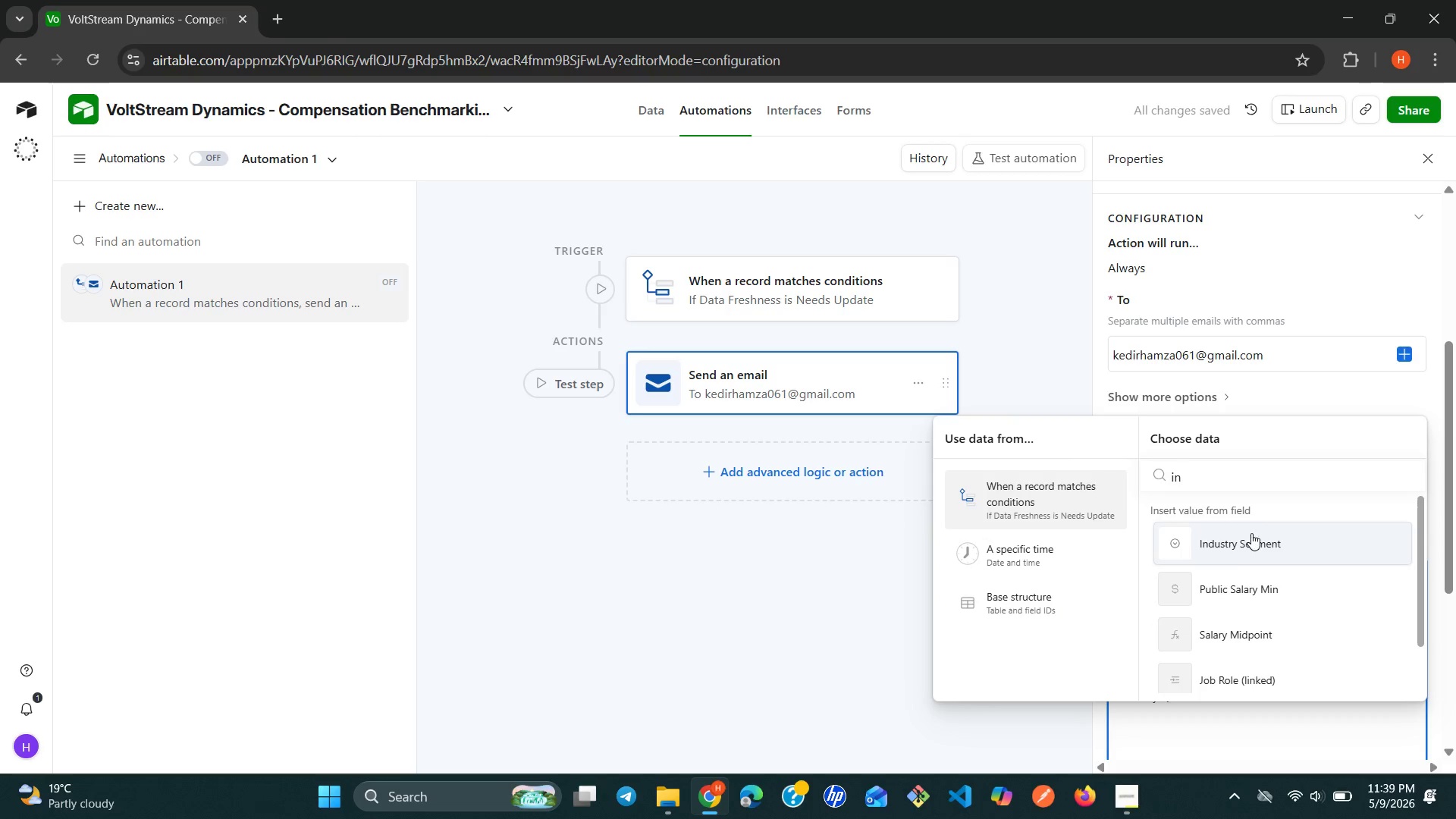 
left_click([1252, 536])
 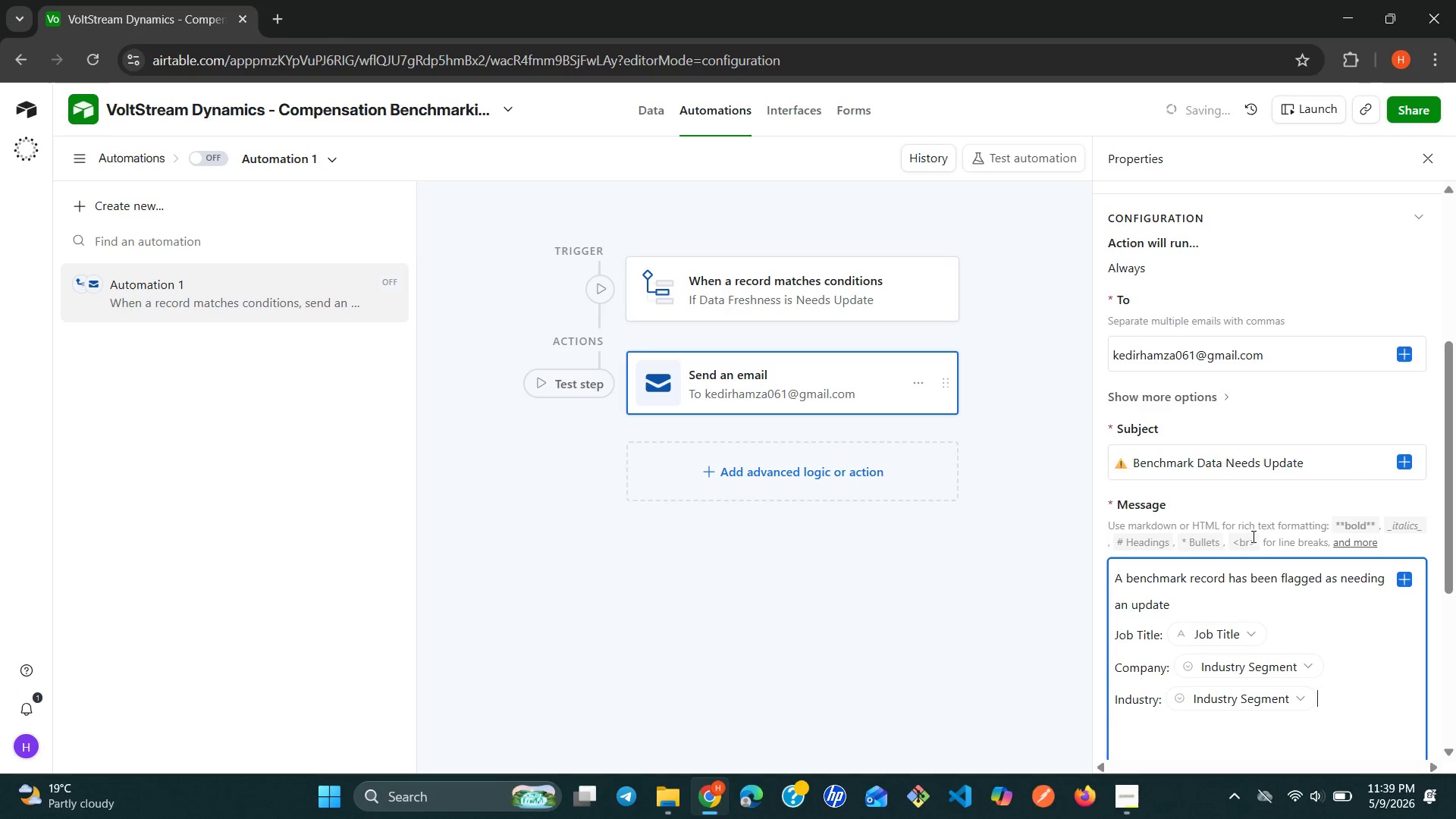 
key(Enter)
 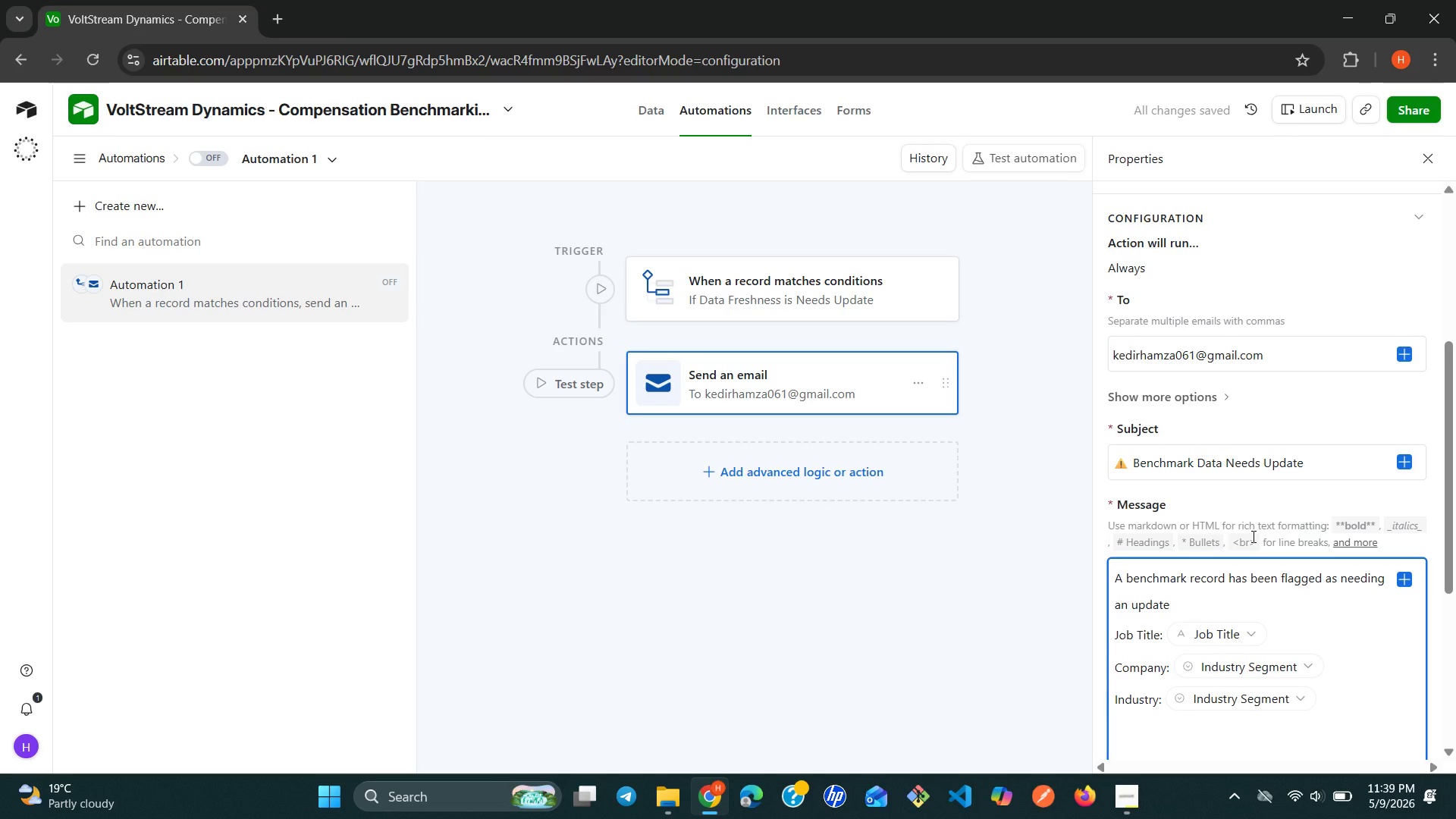 
wait(8.78)
 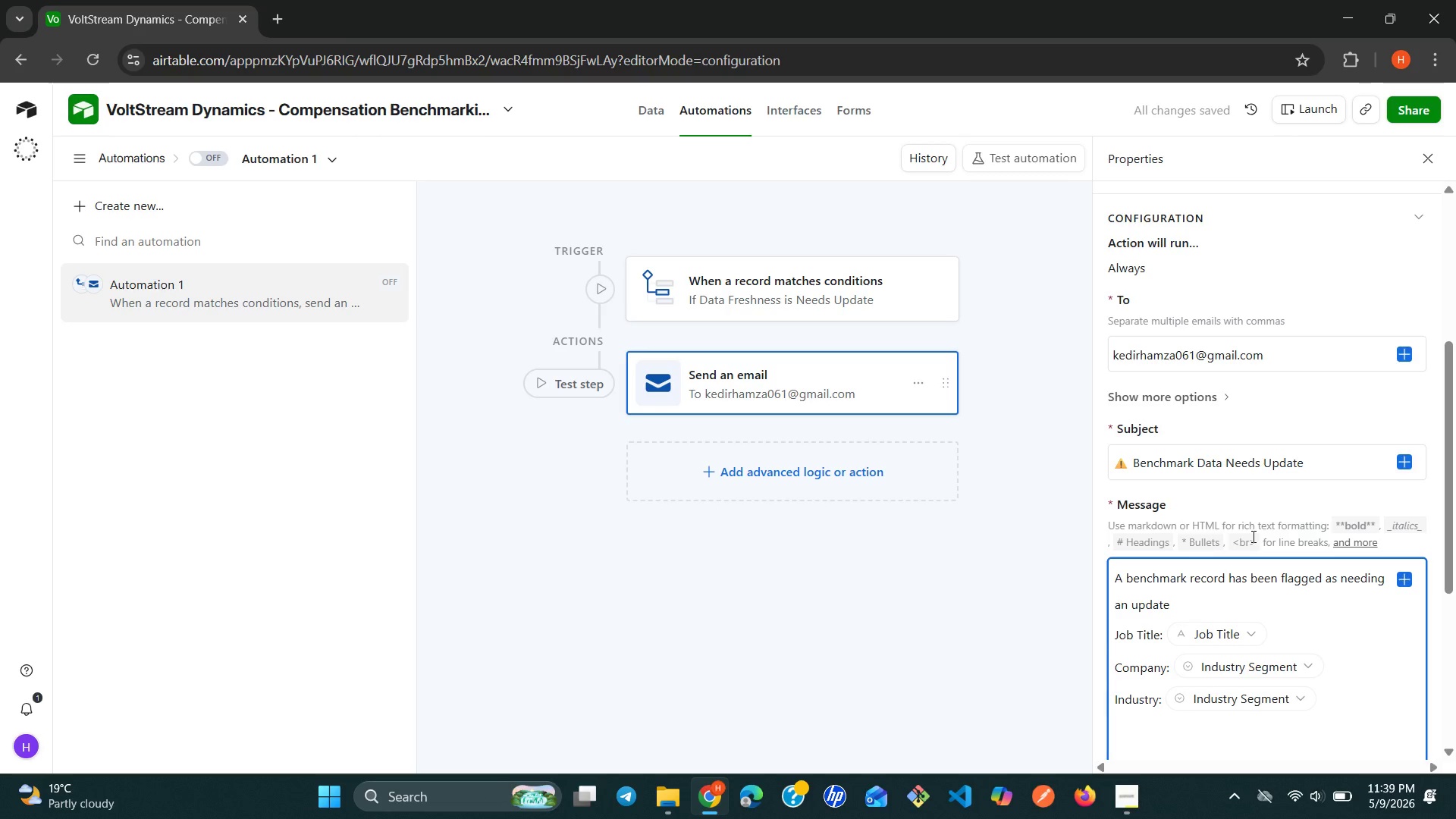 
left_click([1307, 671])
 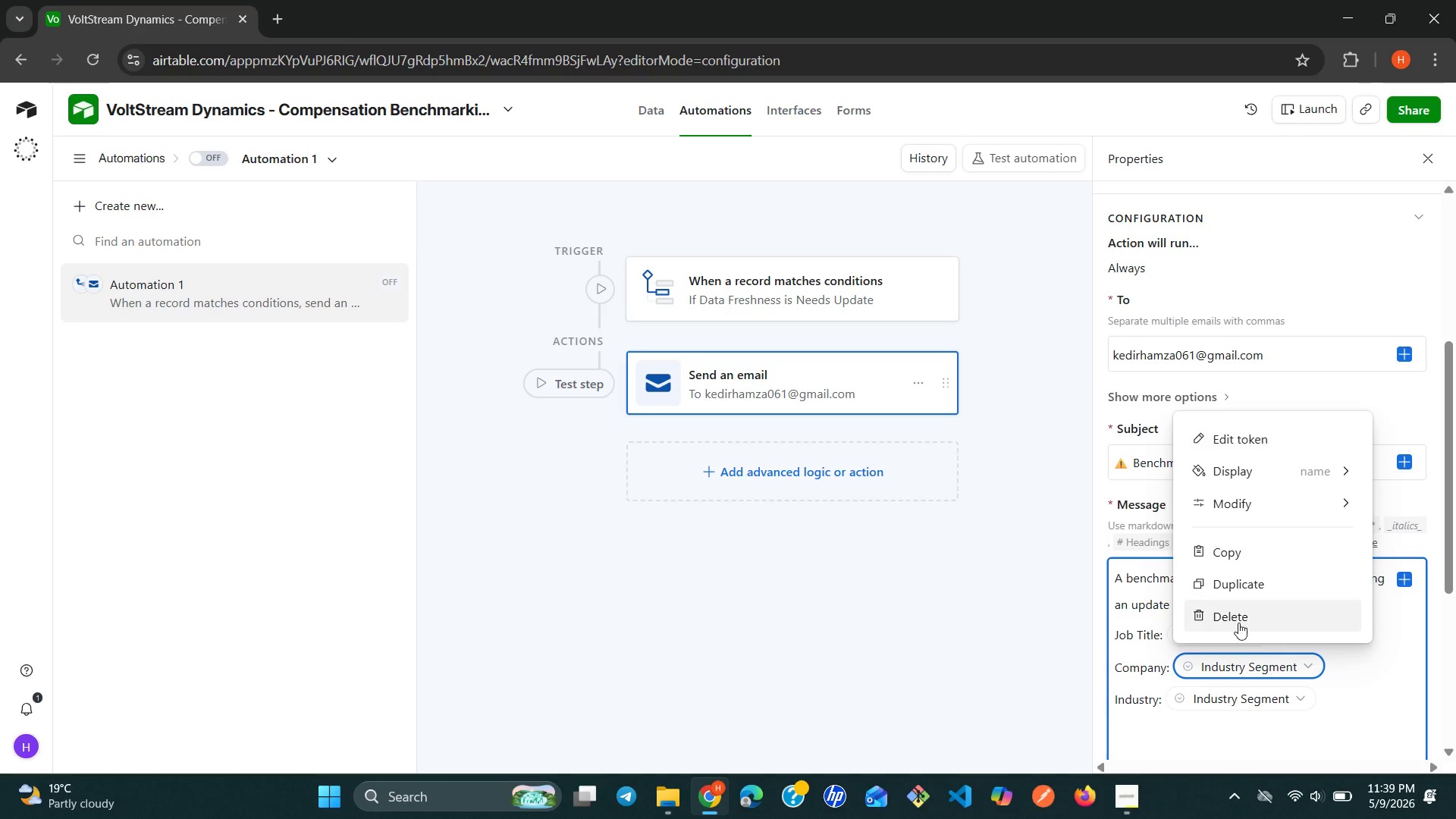 
left_click([1236, 620])
 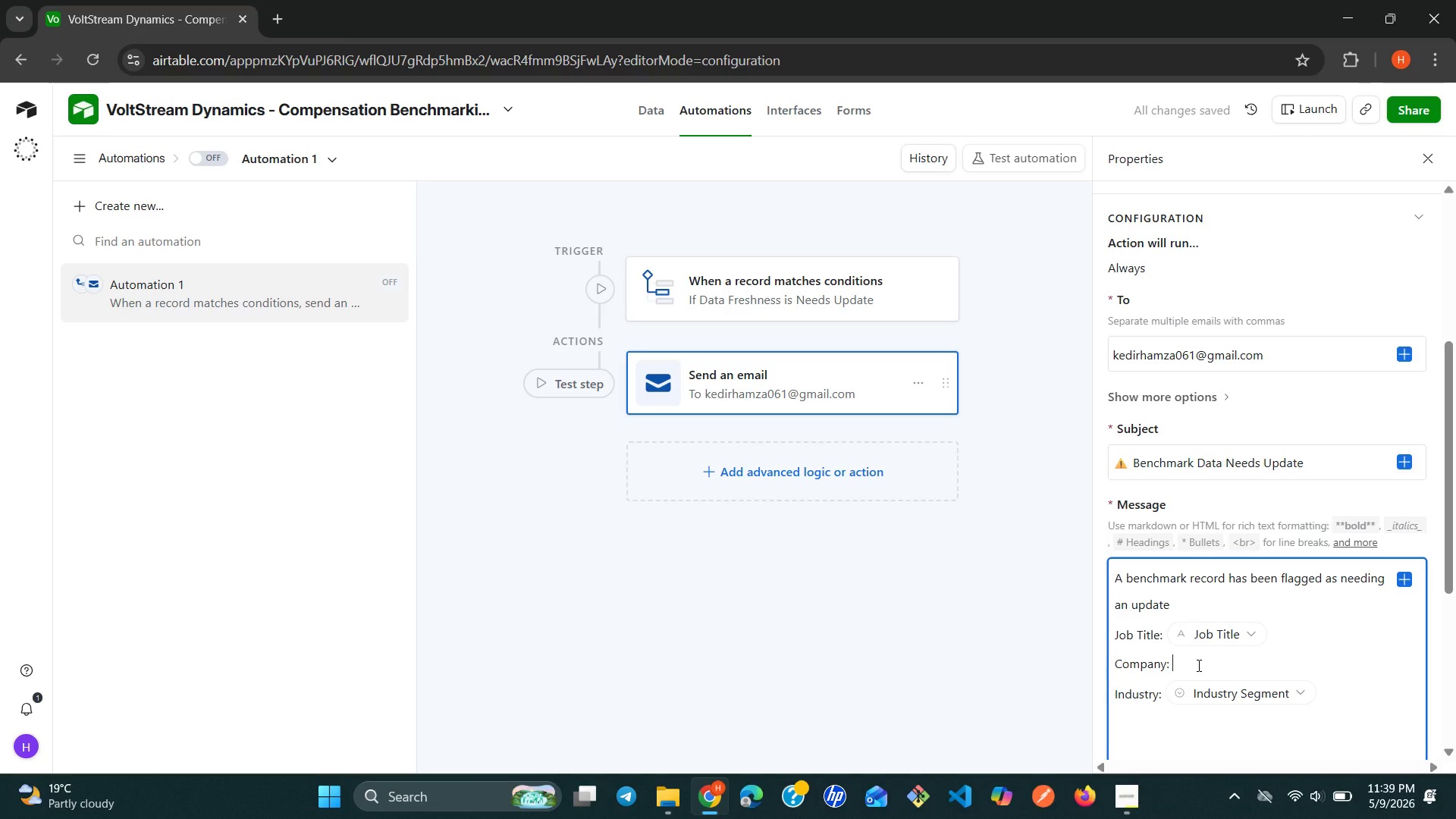 
type({com)
 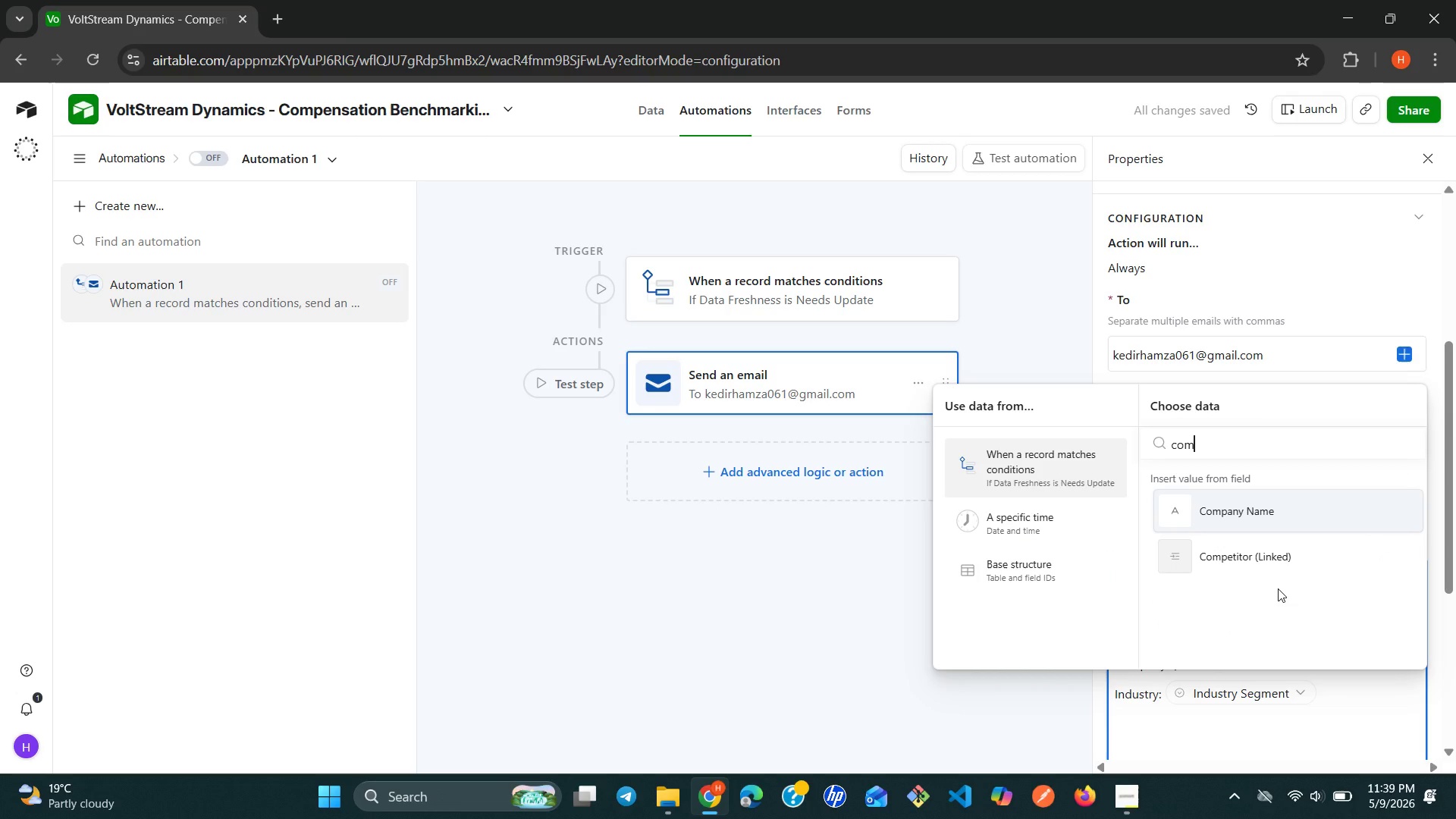 
left_click([1246, 513])
 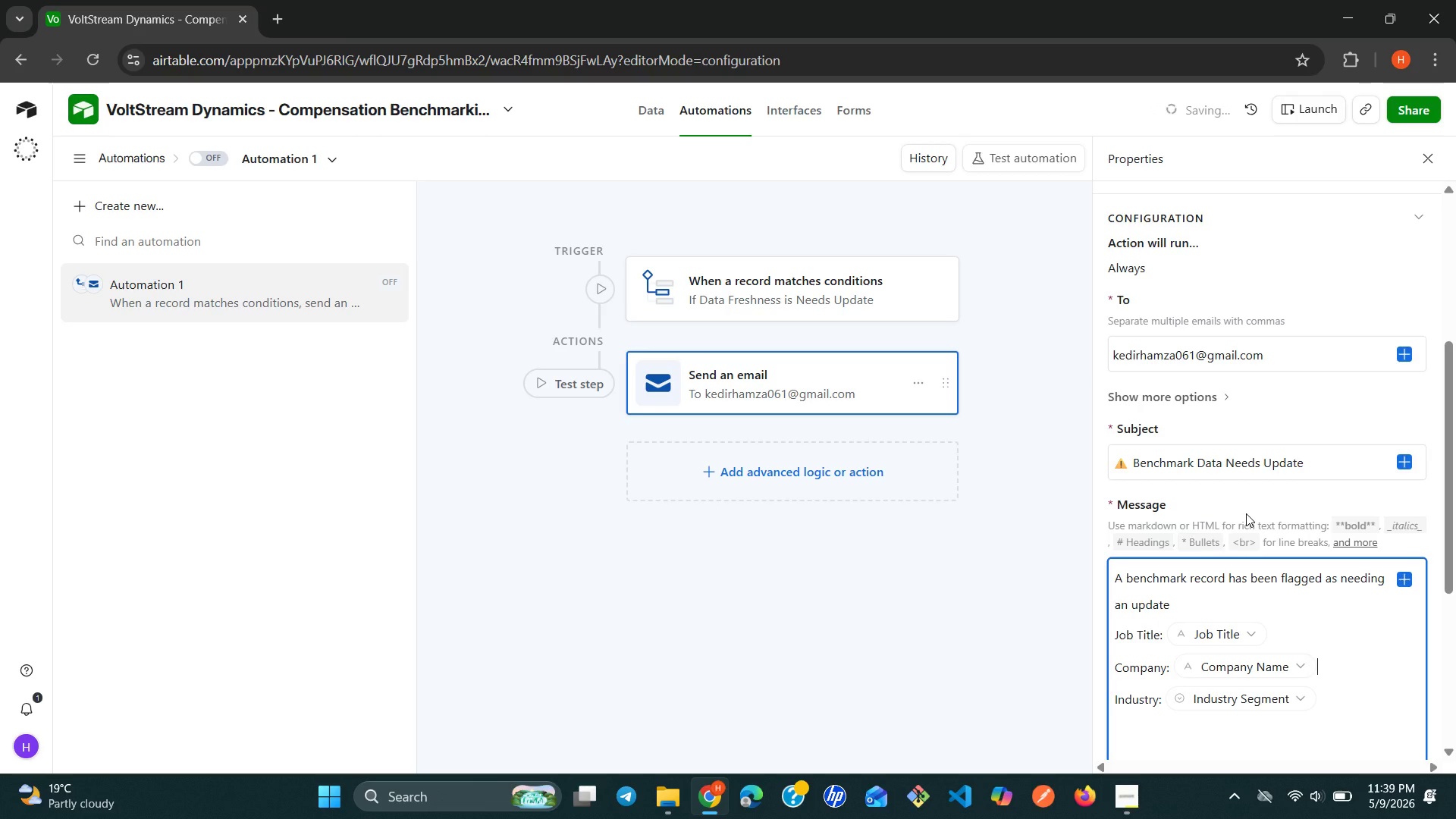 
left_click([1316, 705])
 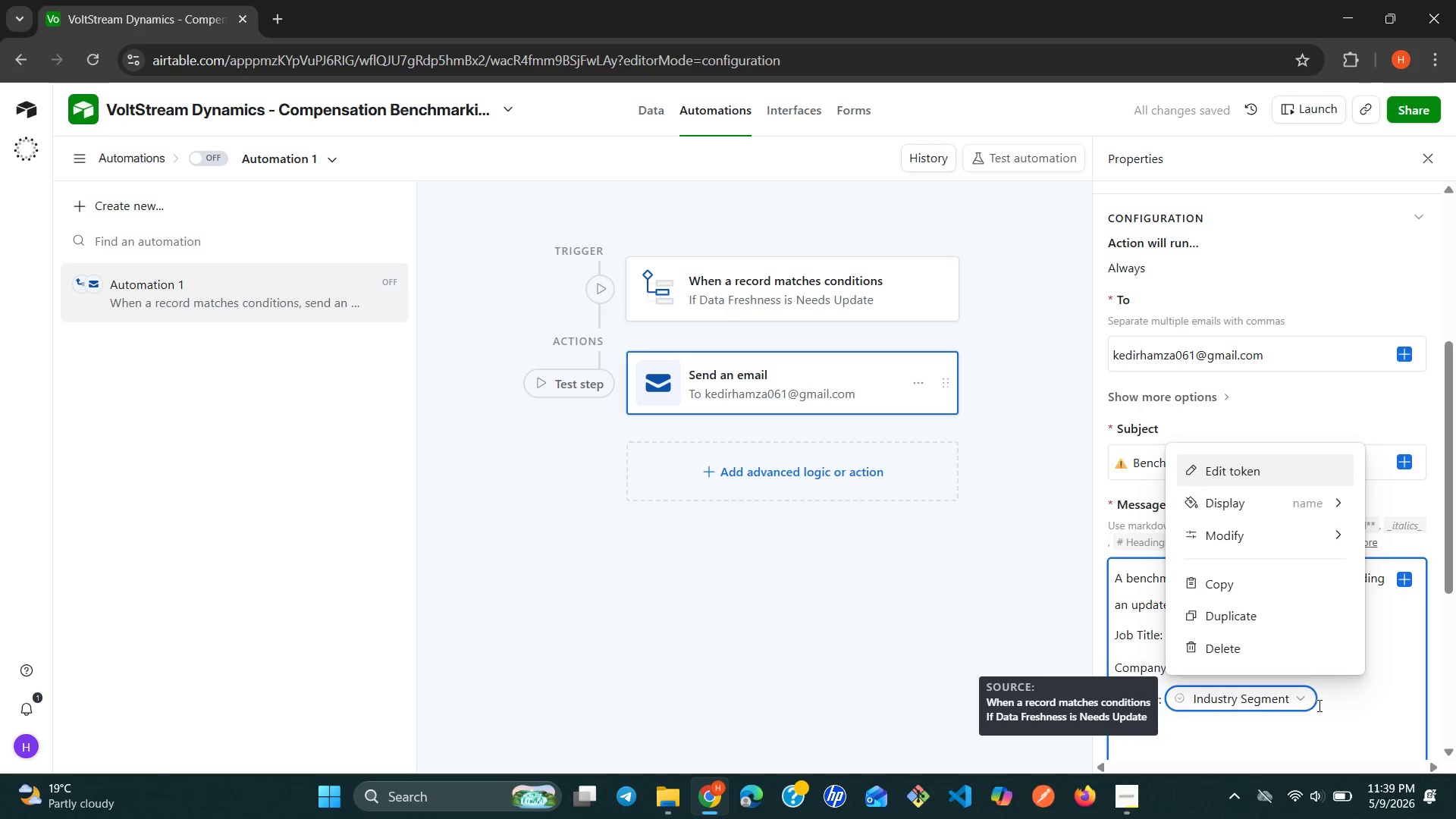 
left_click([1328, 705])
 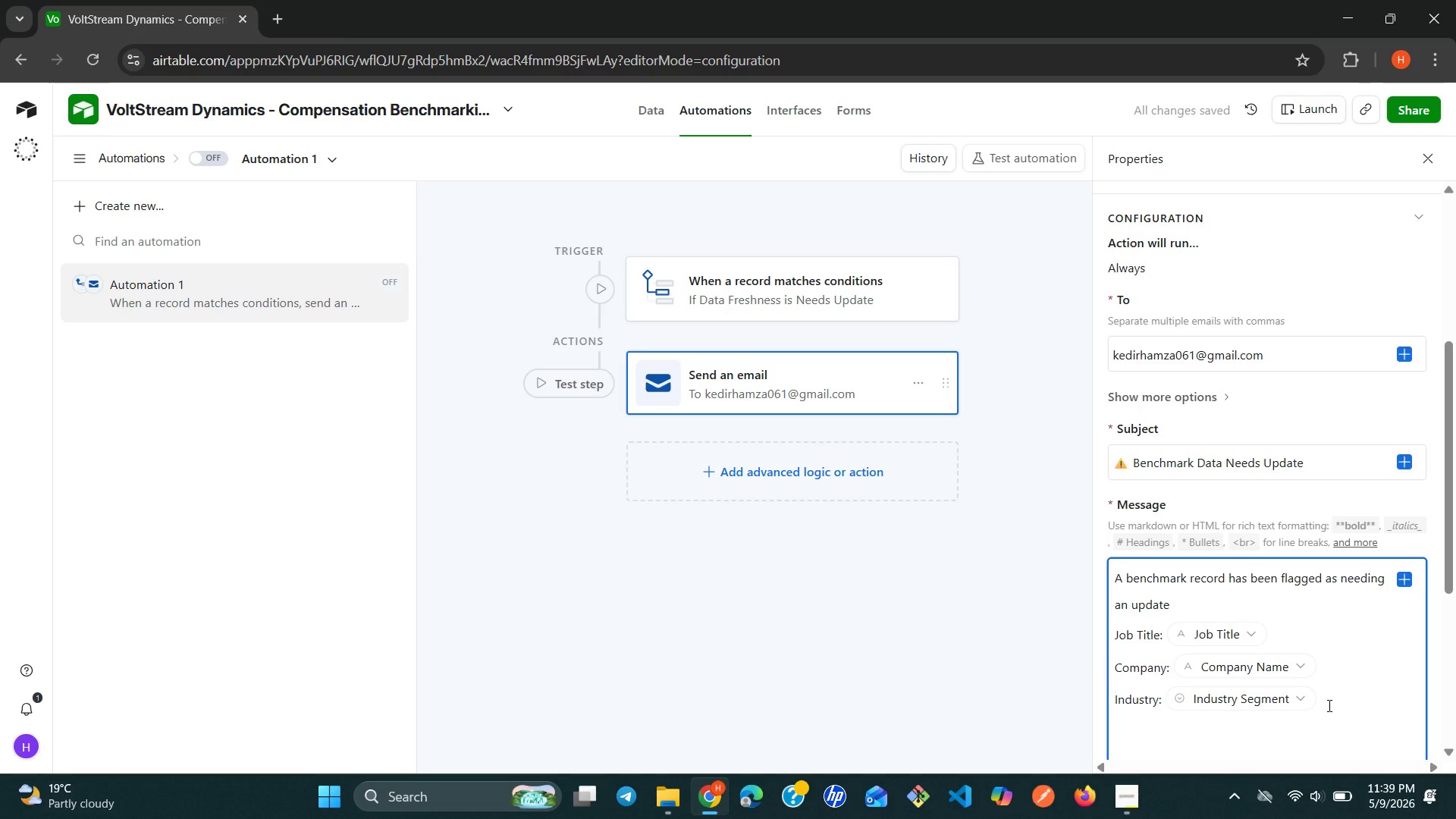 
key(Enter)
 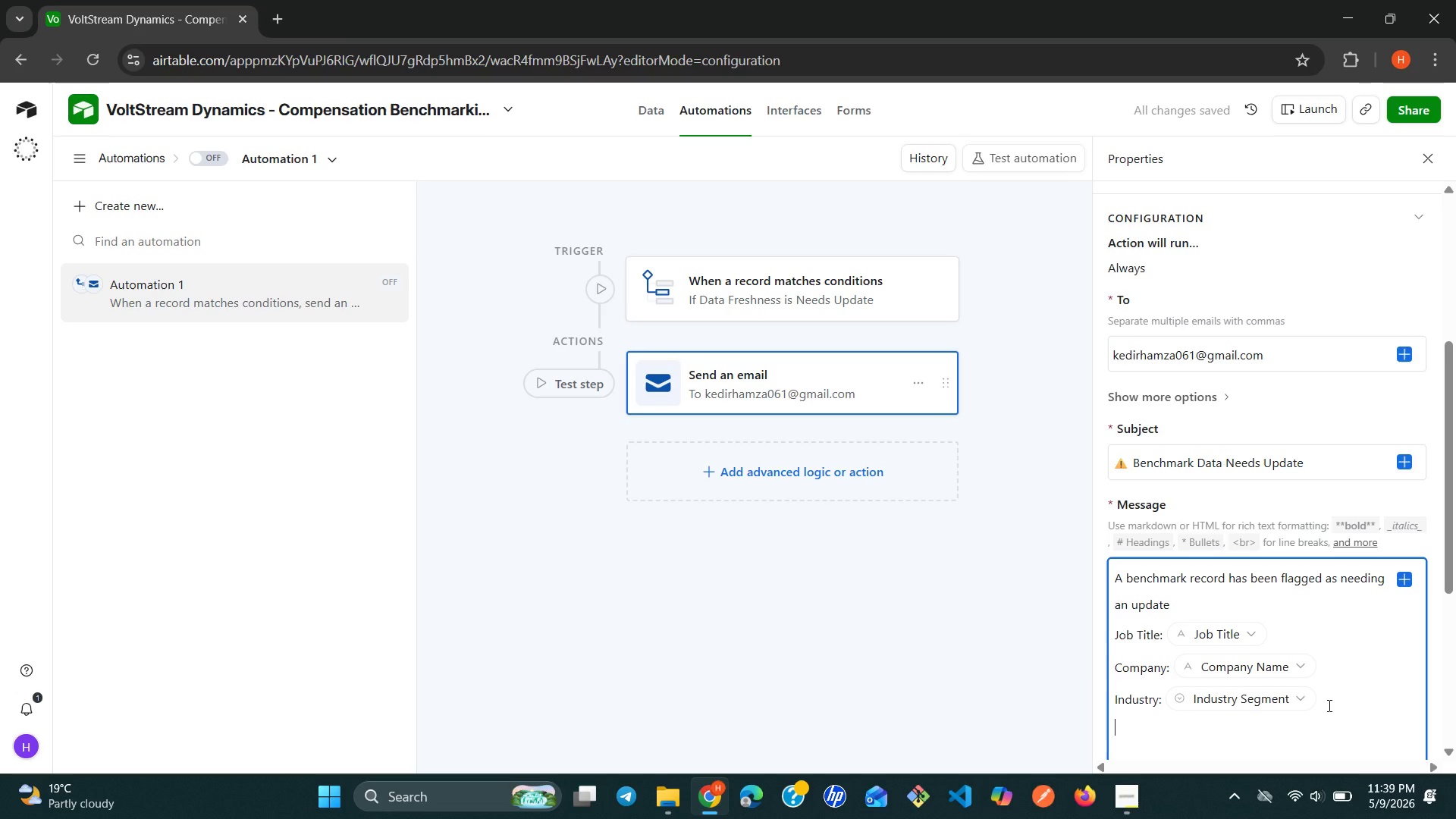 
type(Source: {ur)
 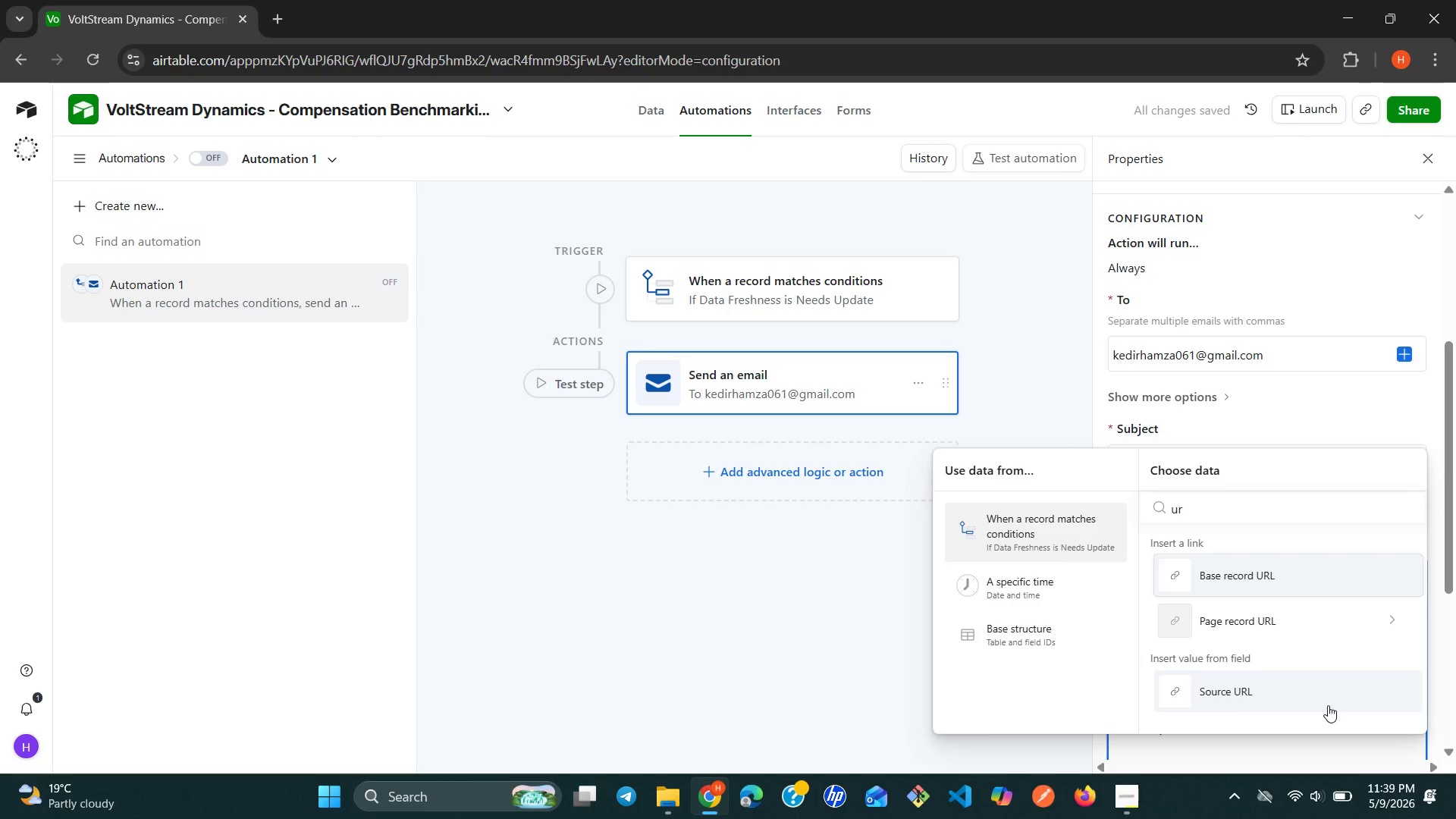 
left_click([1328, 705])
 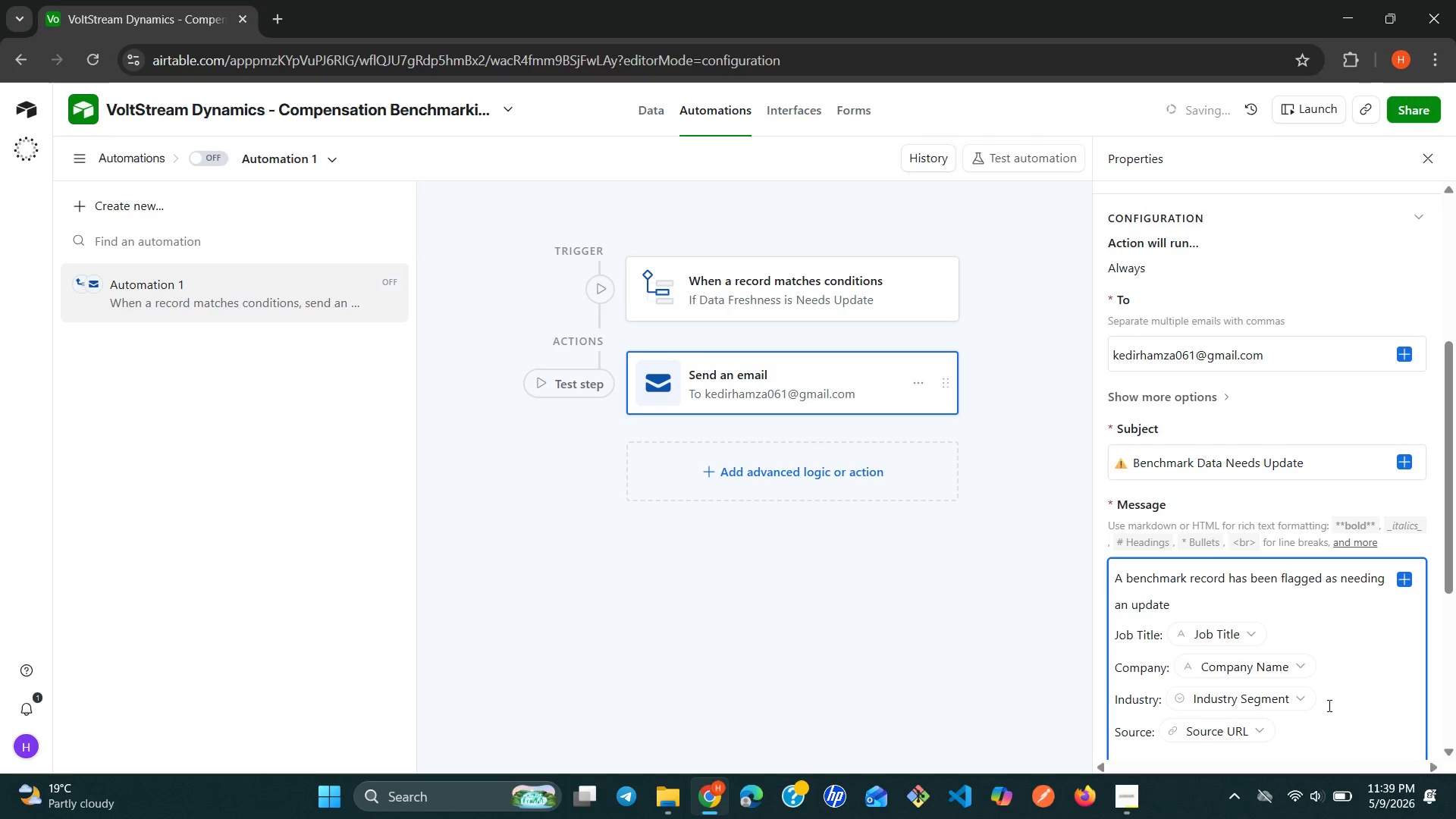 
key(Enter)
 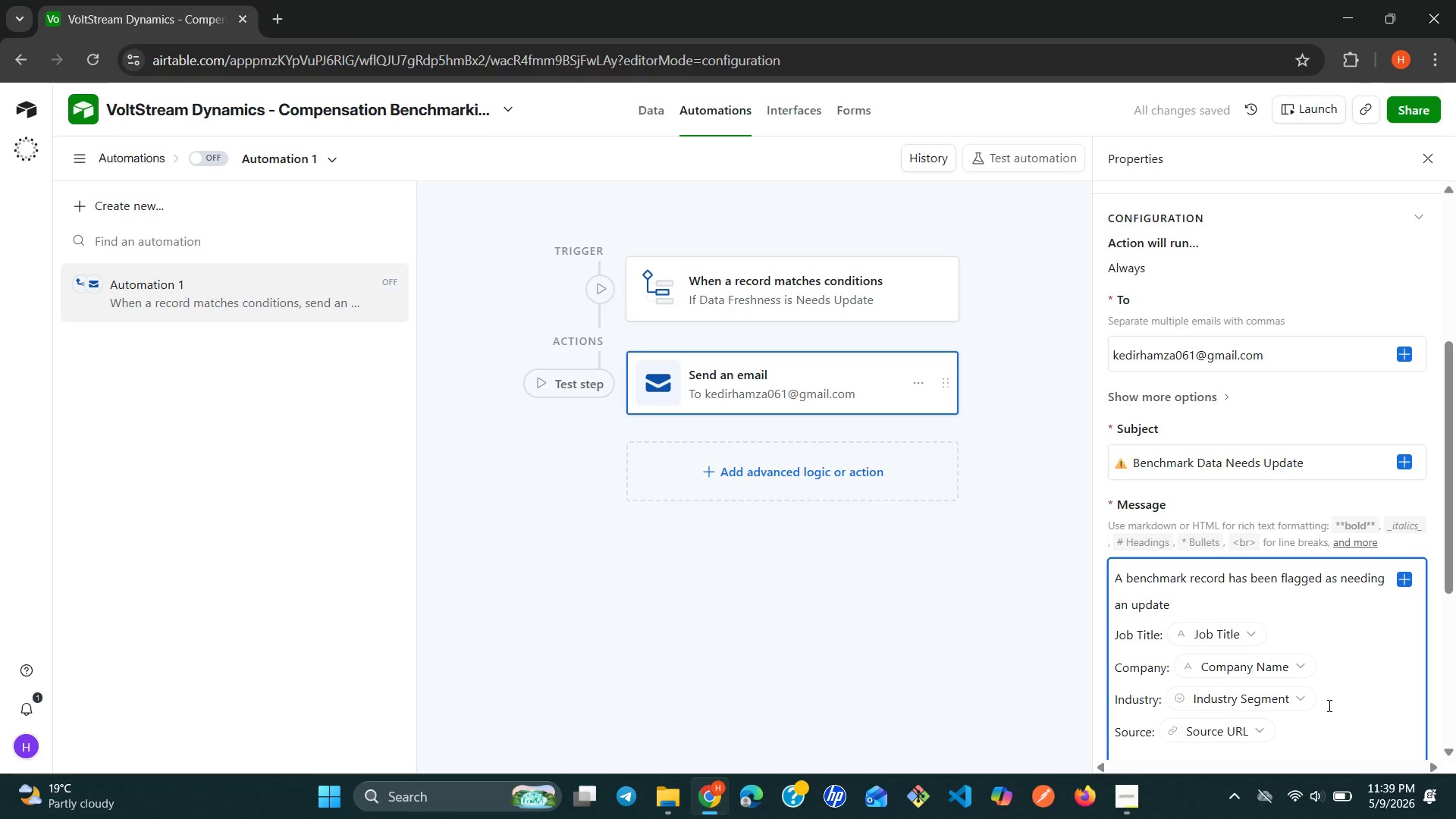 
key(Shift+BracketLeft)
 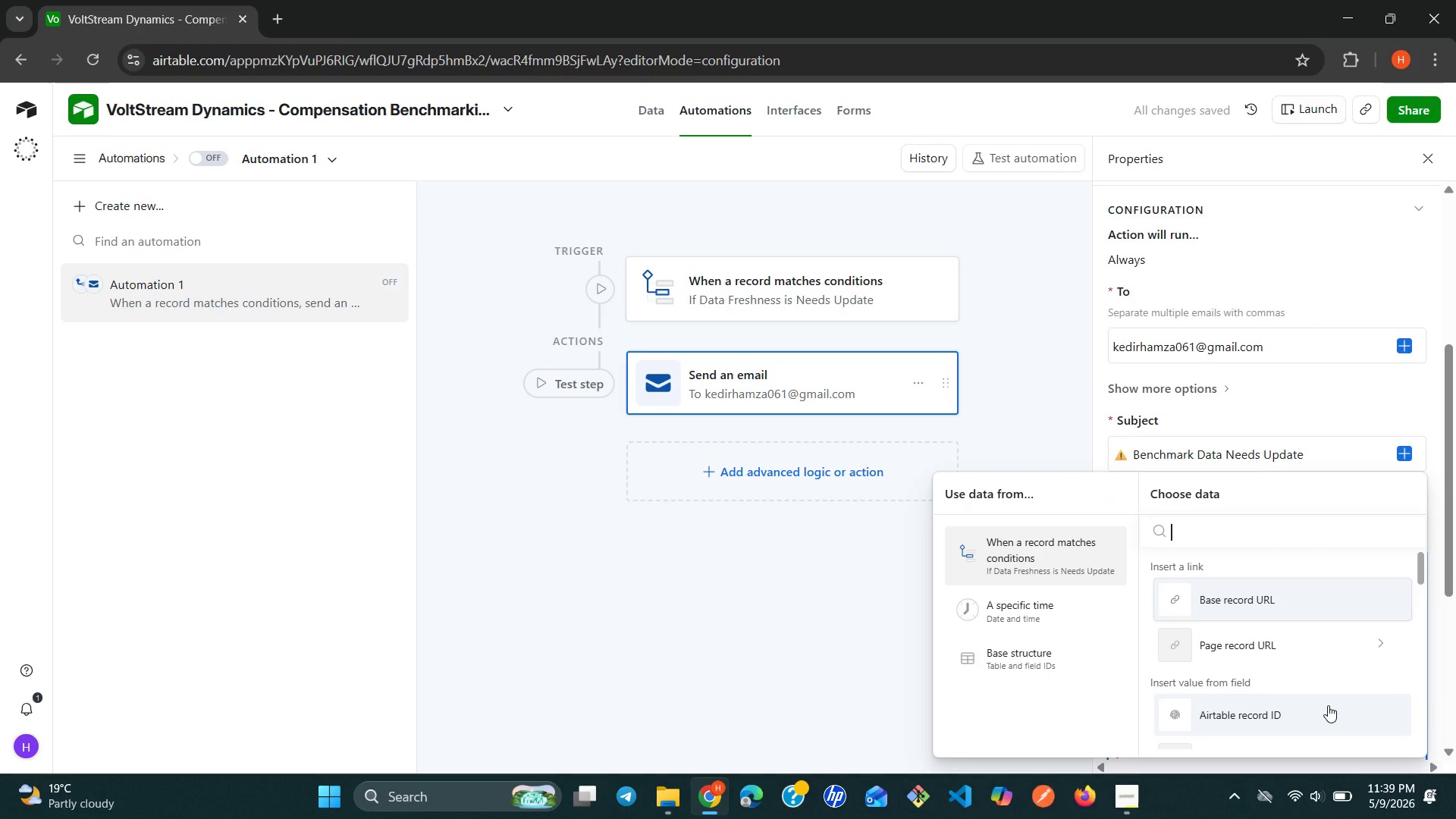 
key(Backspace)
 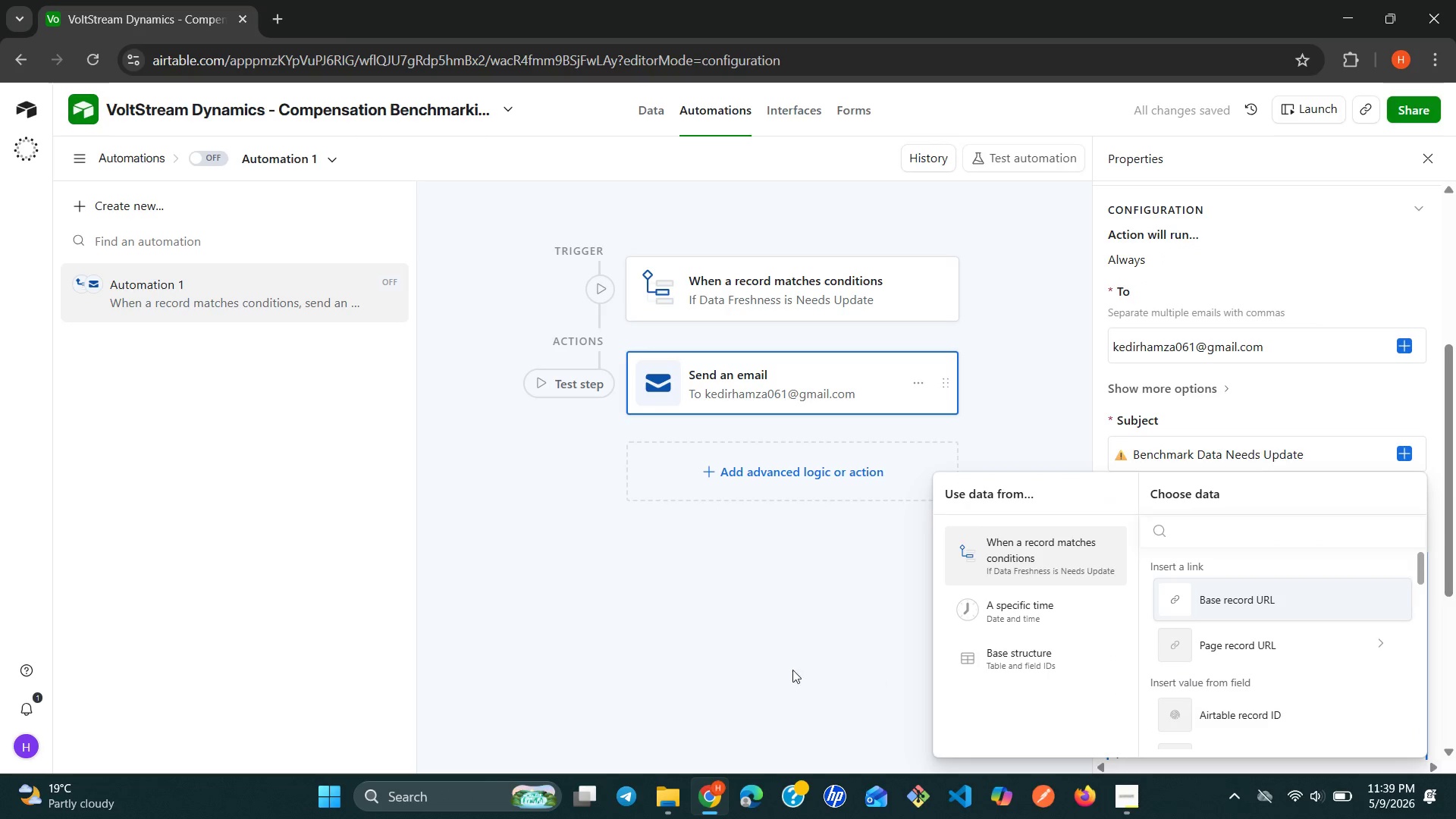 
left_click([776, 668])
 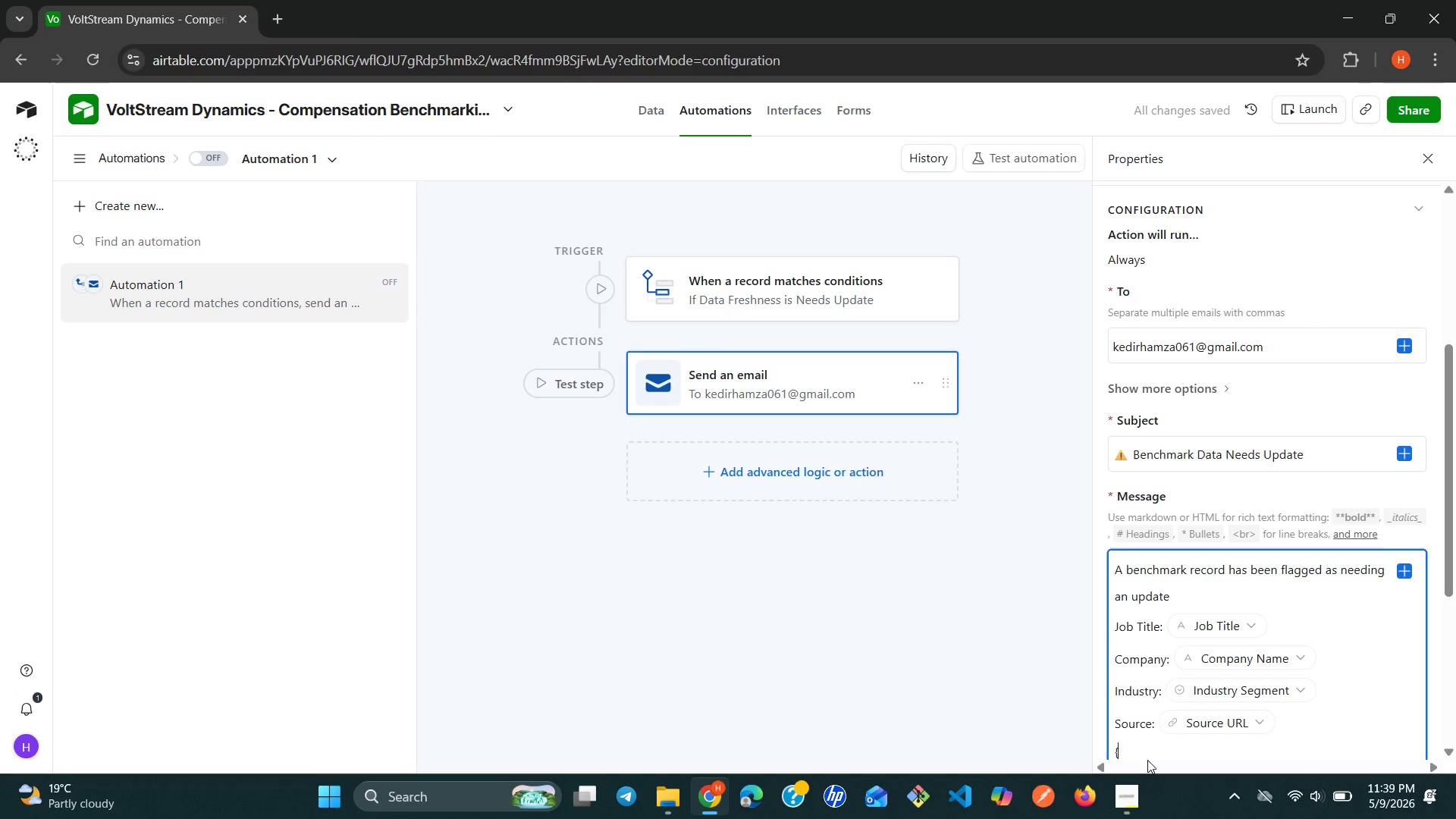 
key(Backspace)
 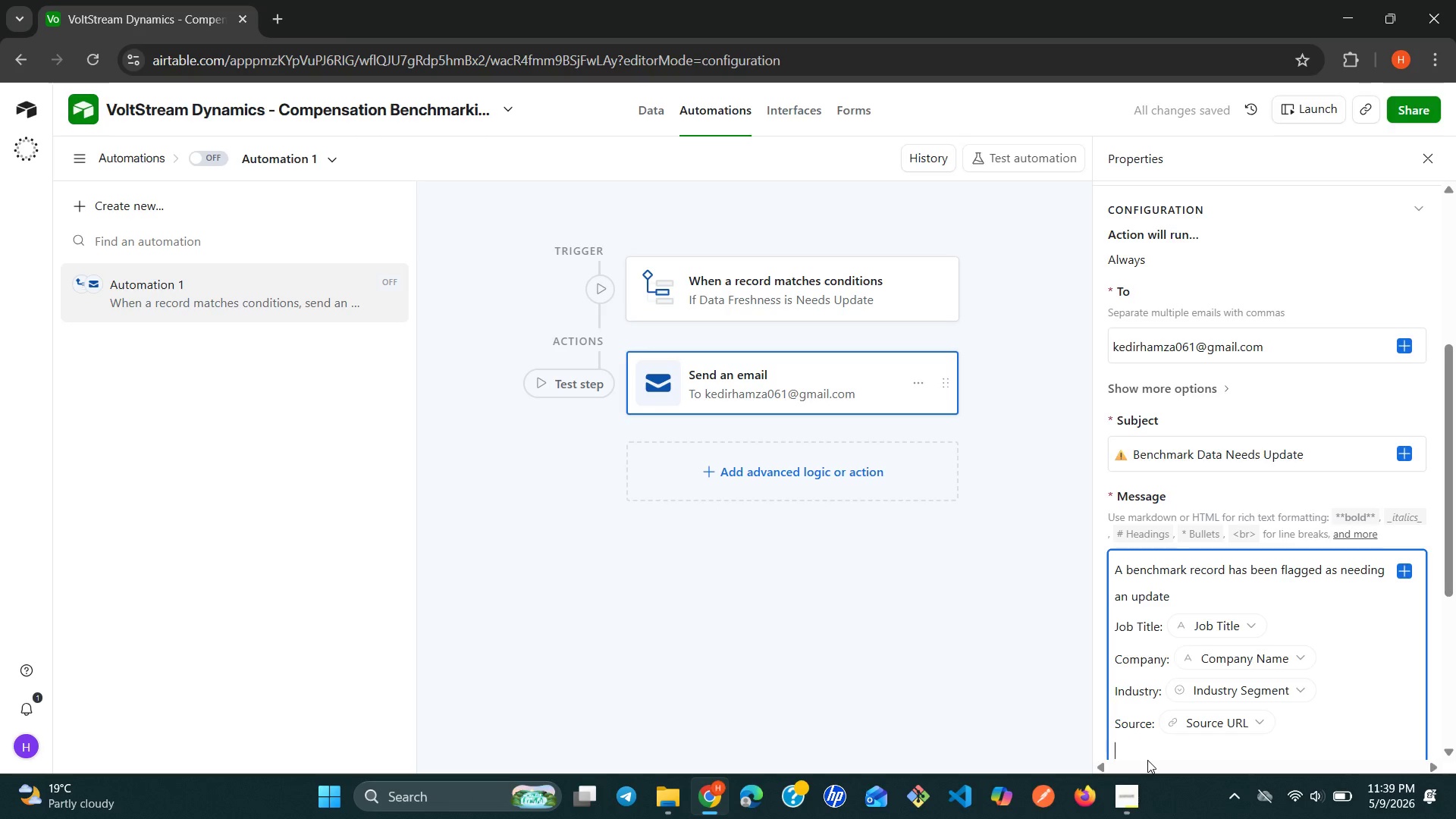 
type(Please review and update this record o)
key(Backspace)
type(in Airtable)
 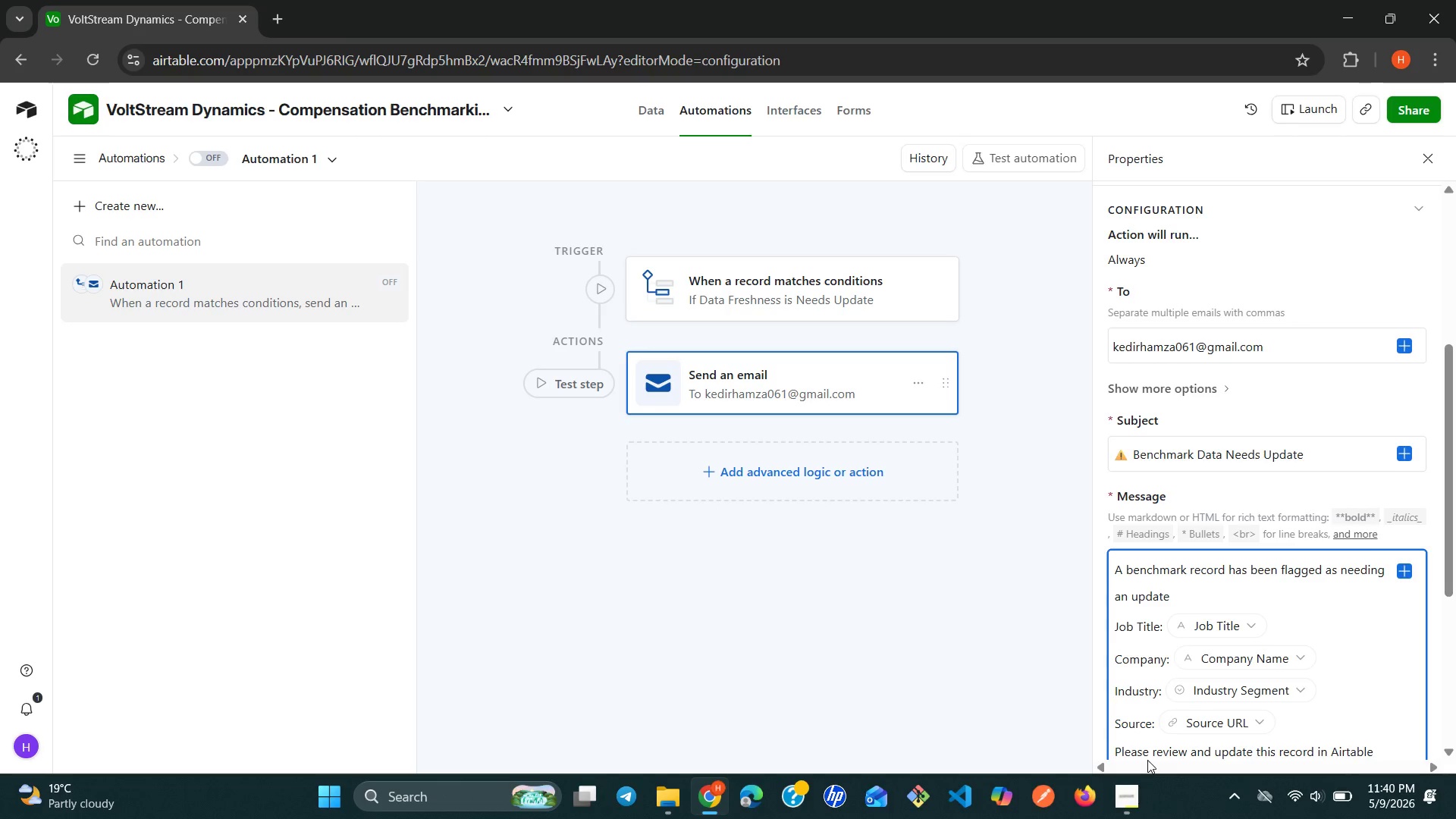 
left_click([1002, 628])
 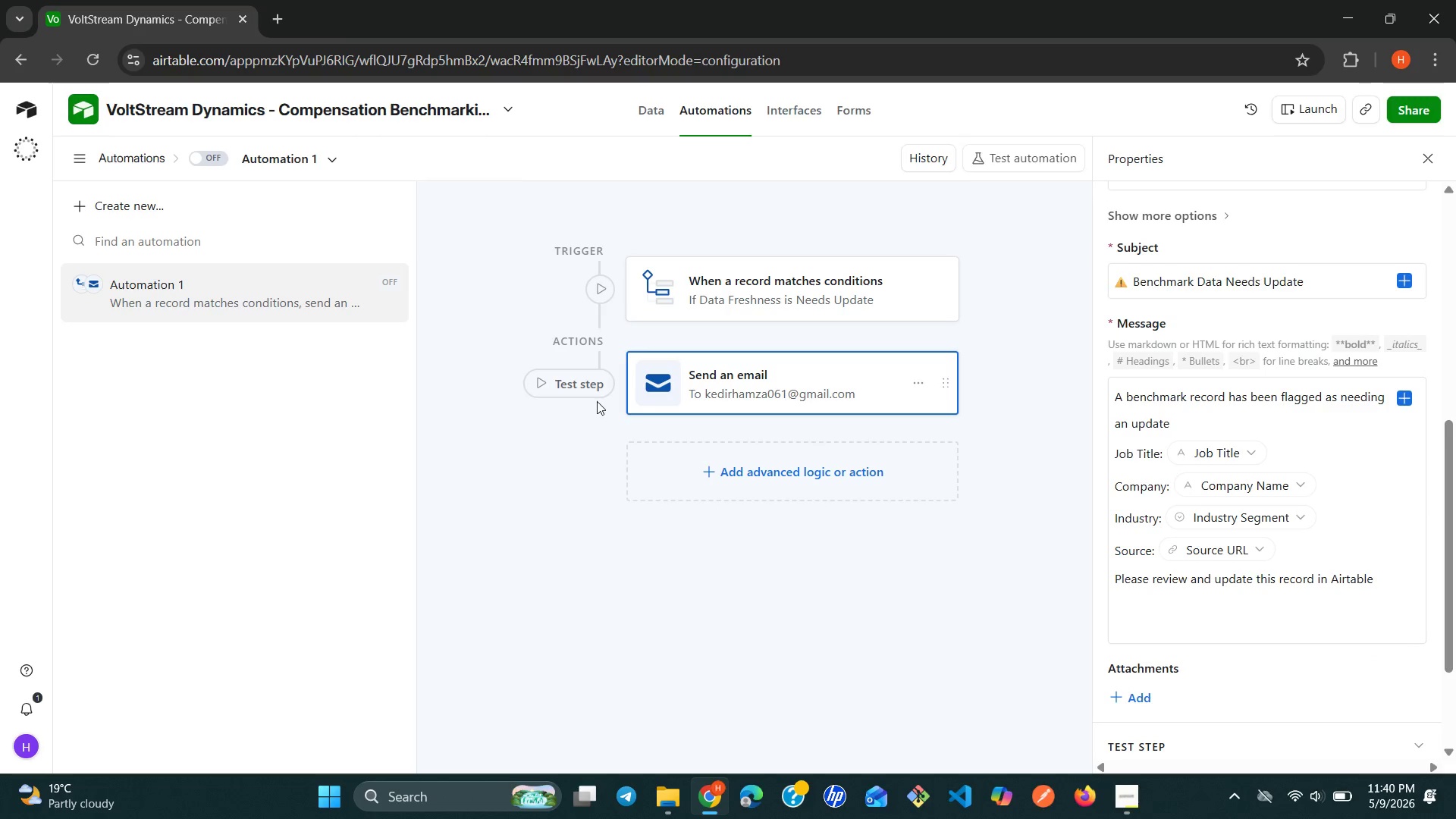 
left_click([588, 394])
 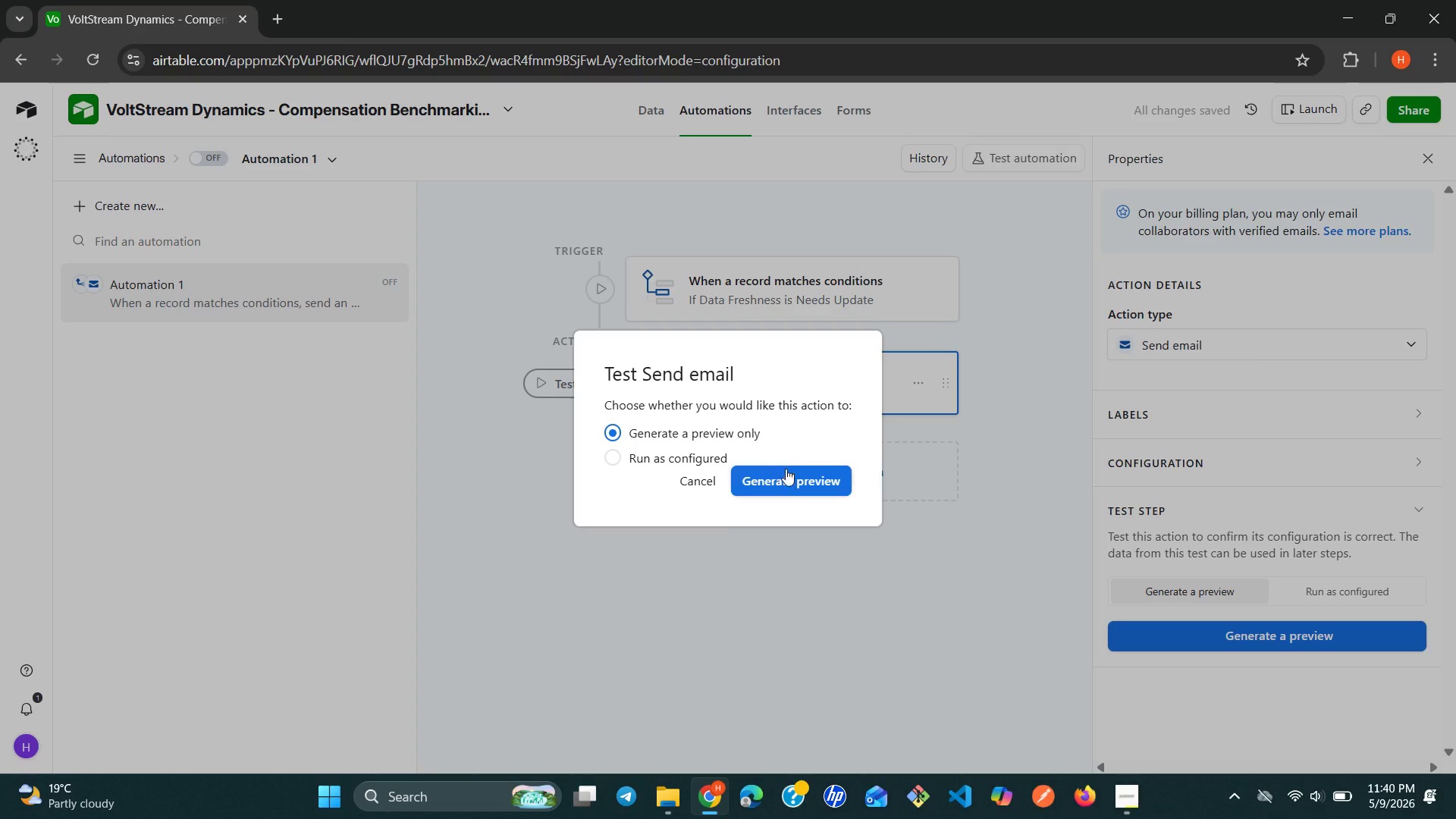 
left_click([787, 474])
 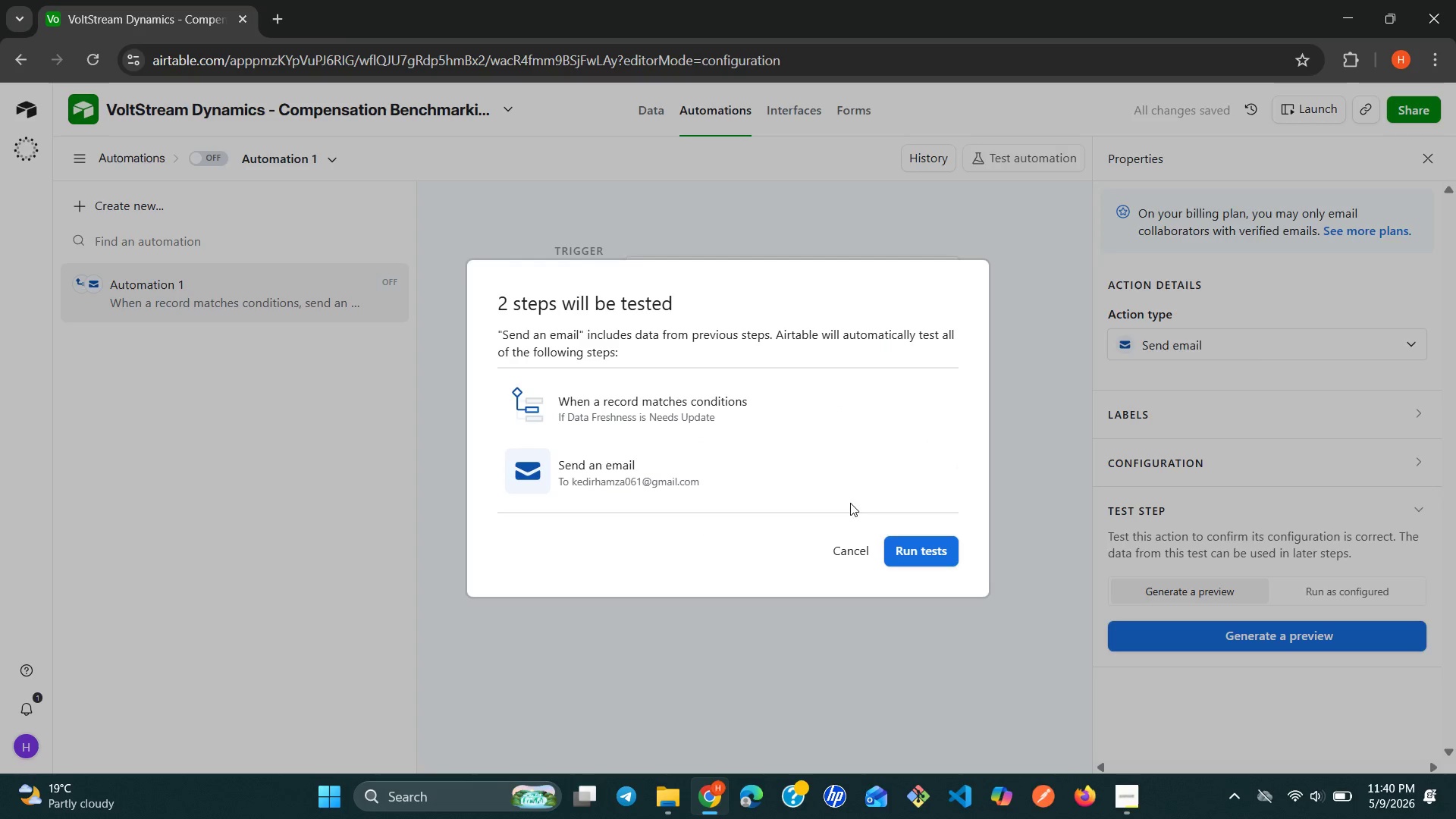 
left_click([930, 548])
 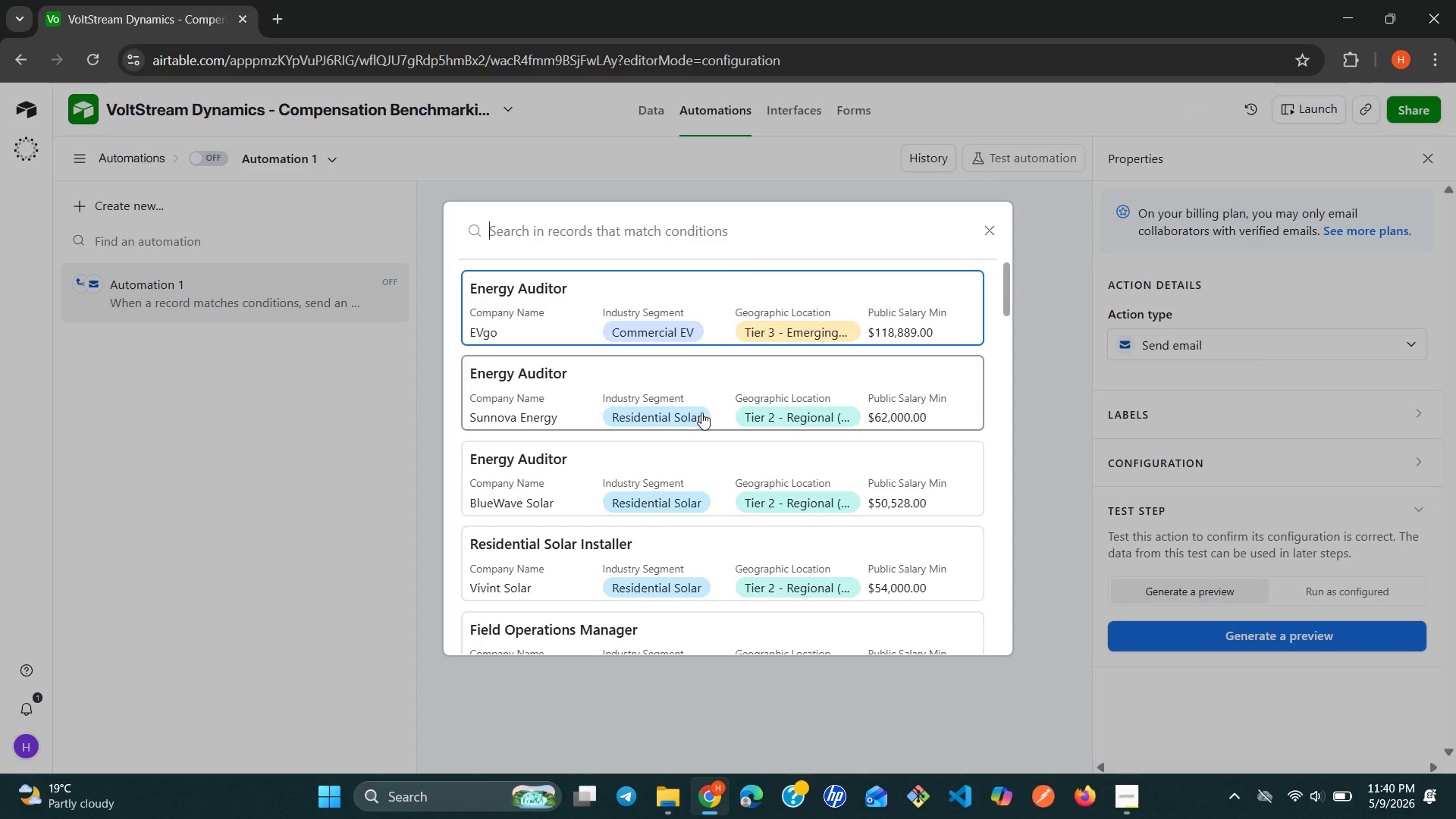 
left_click([698, 409])
 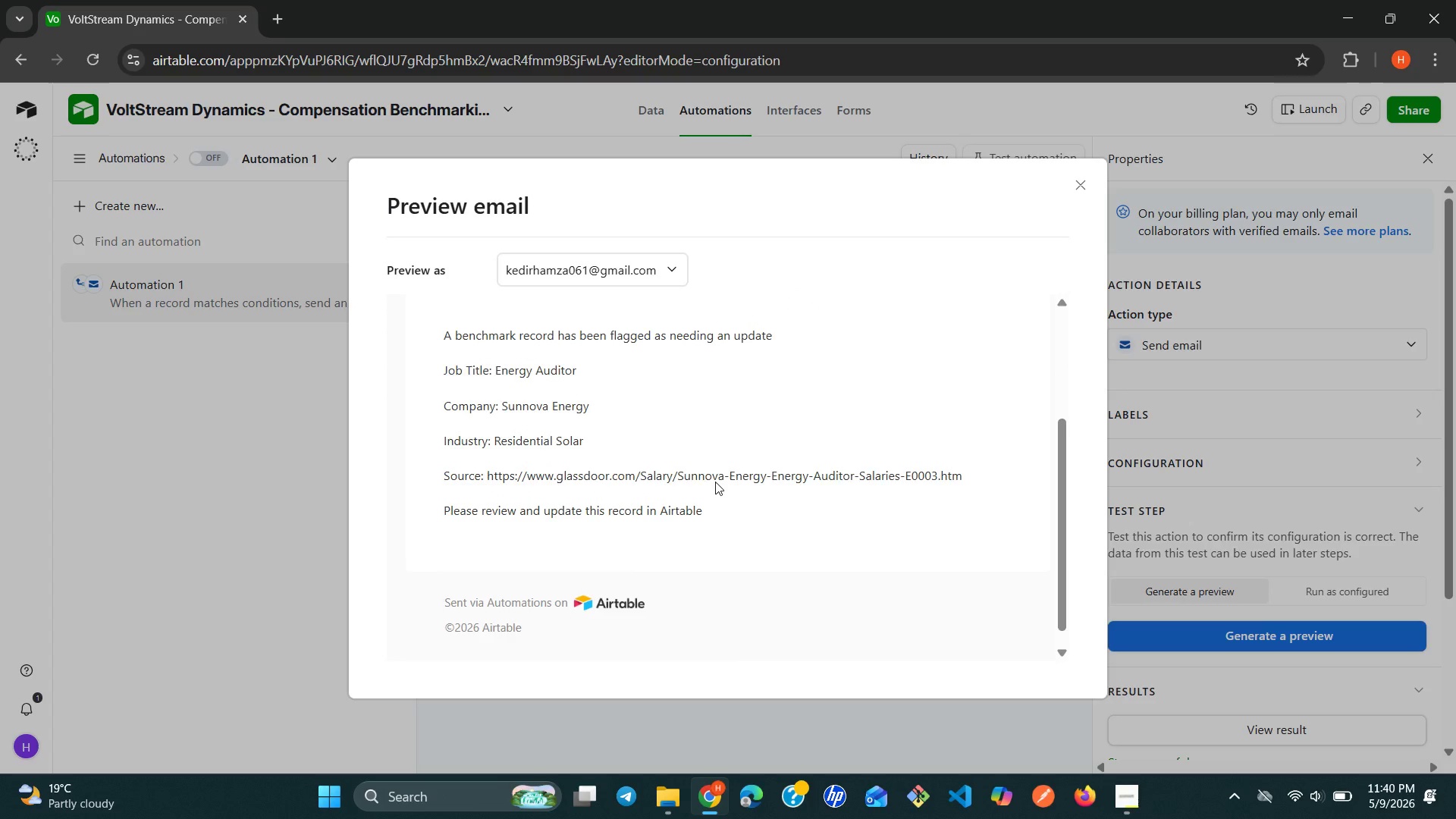 
wait(19.66)
 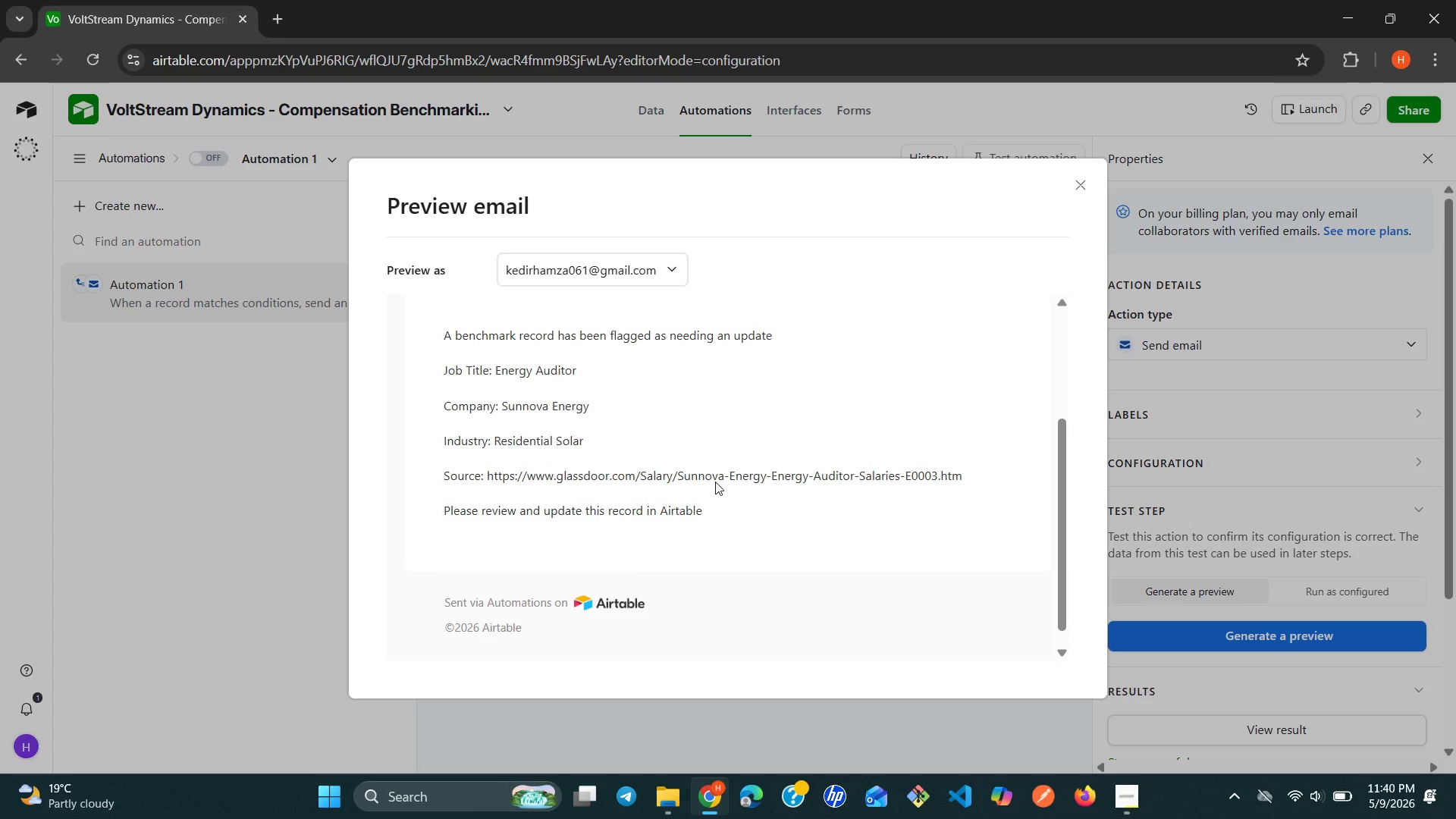 
left_click([1083, 190])
 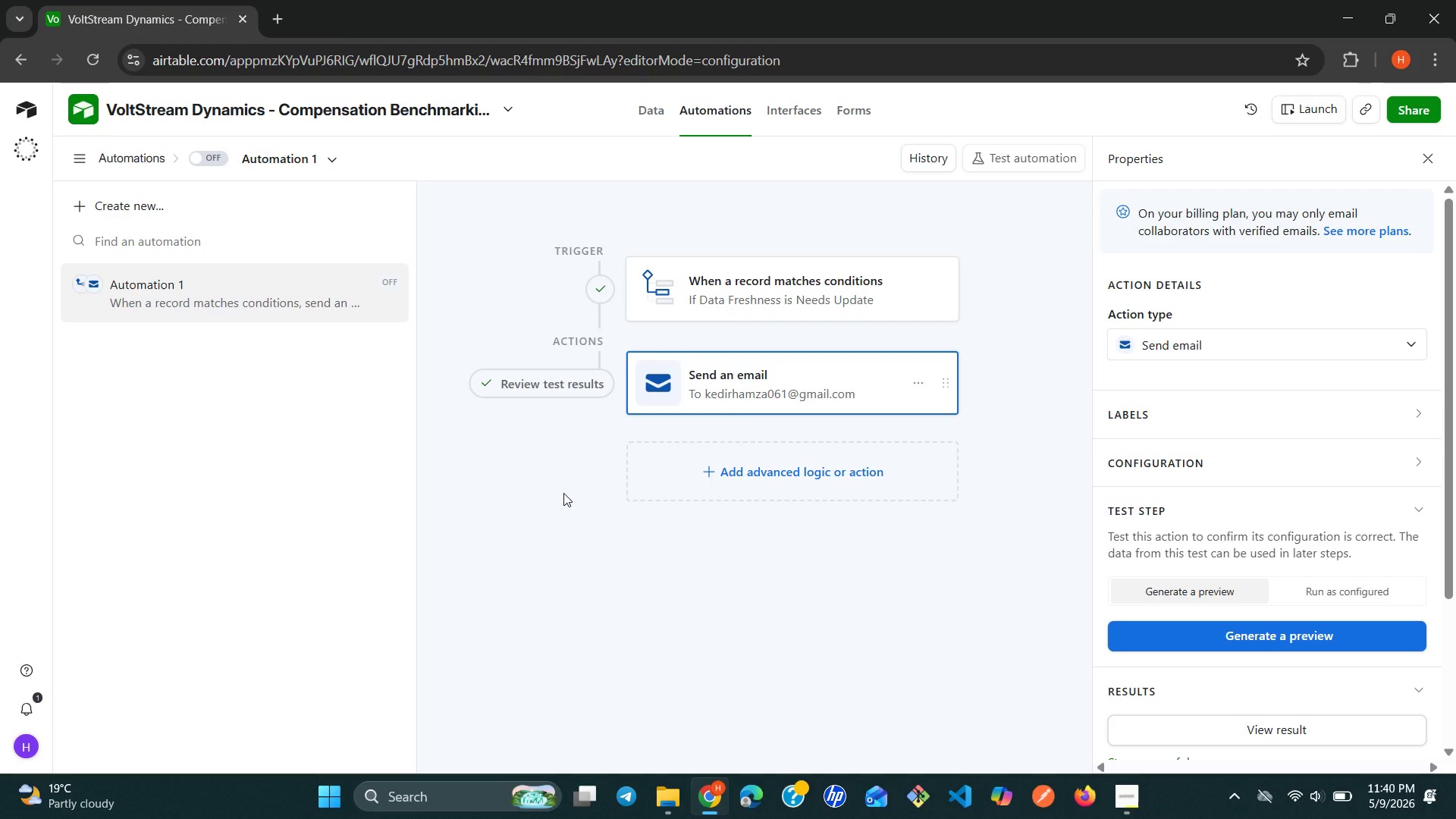 
wait(11.36)
 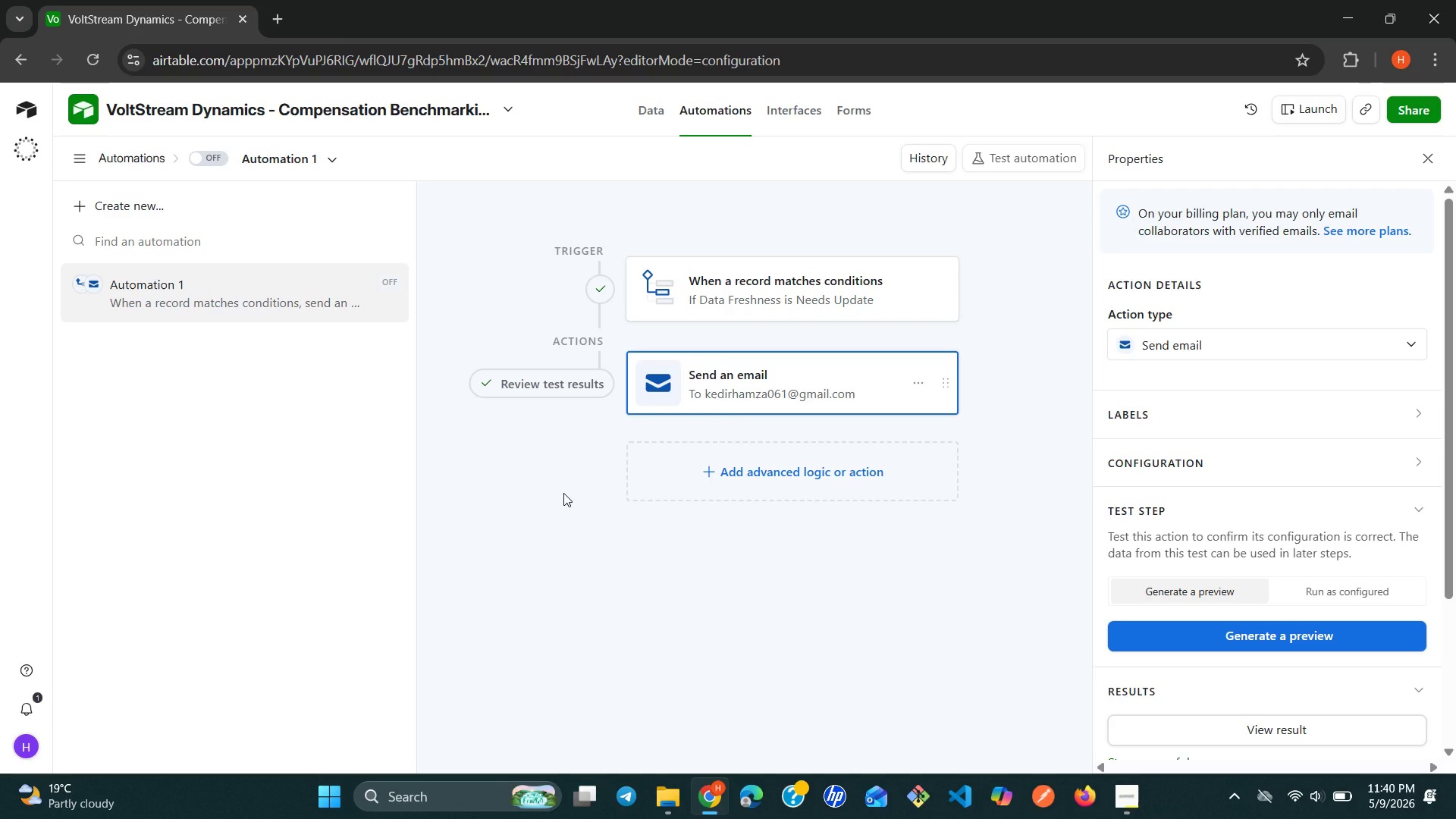 
left_click([402, 293])
 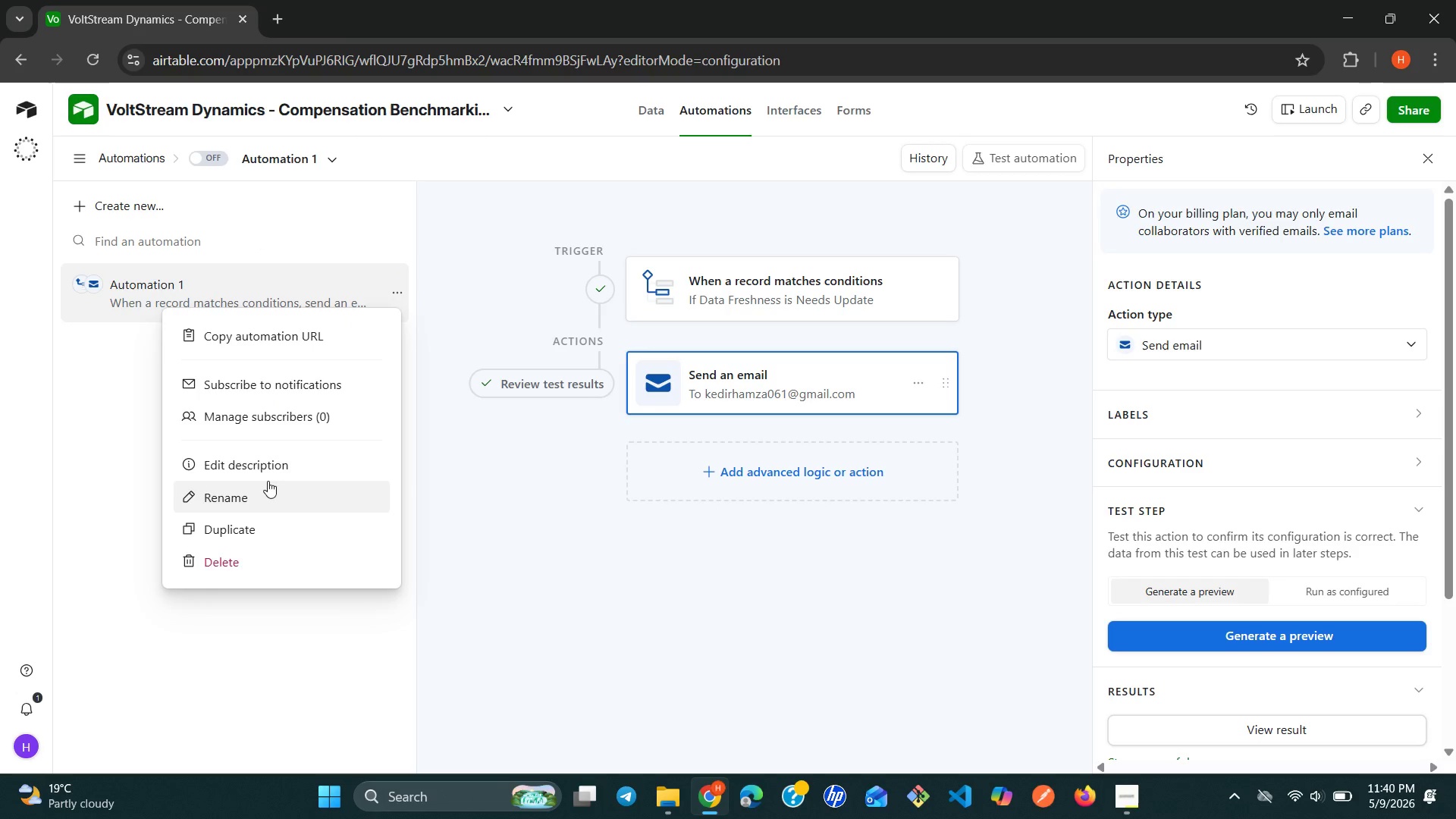 
left_click([253, 493])
 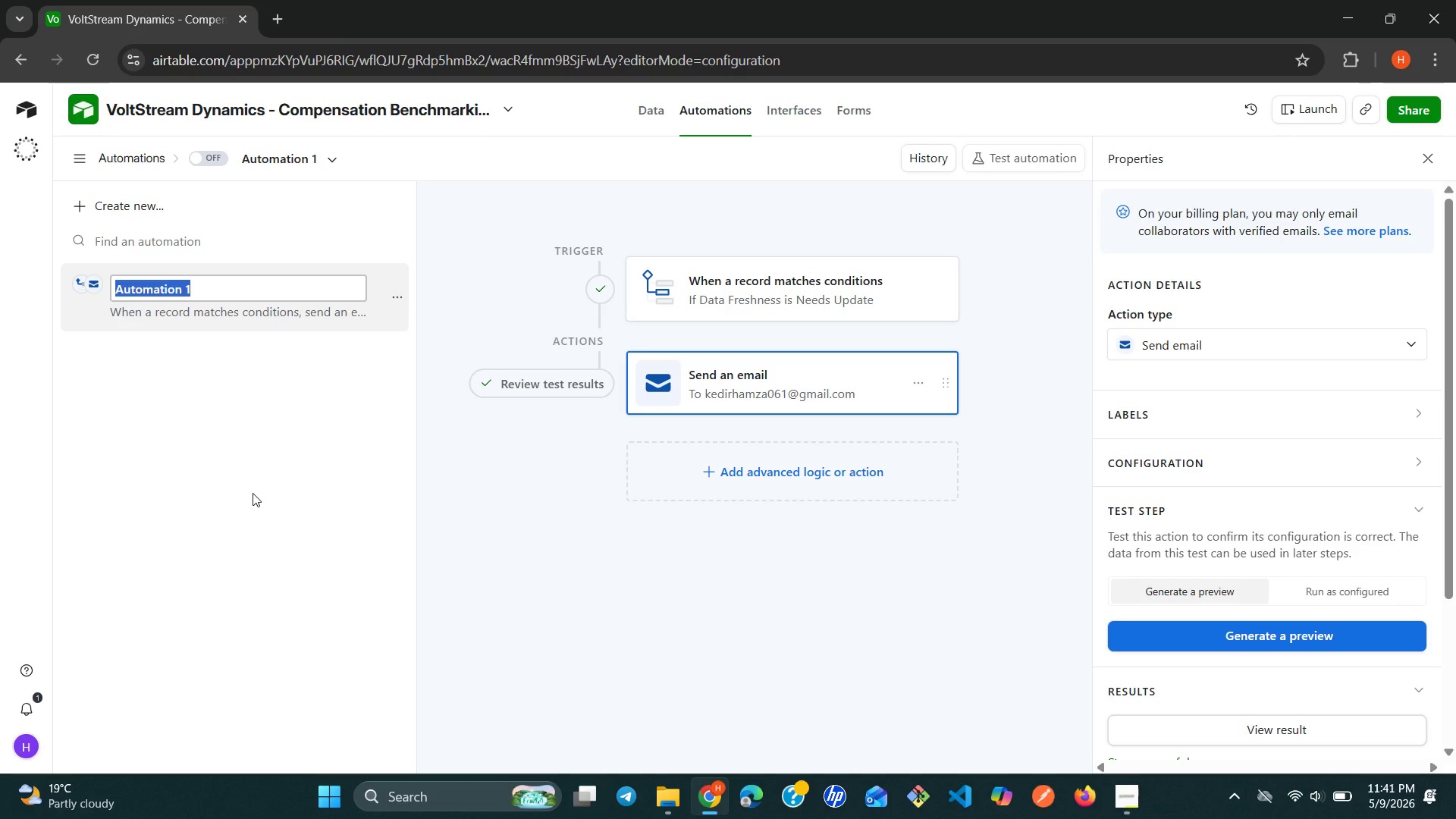 
type(Flag Needs Update Recoe)
key(Backspace)
type(rds)
 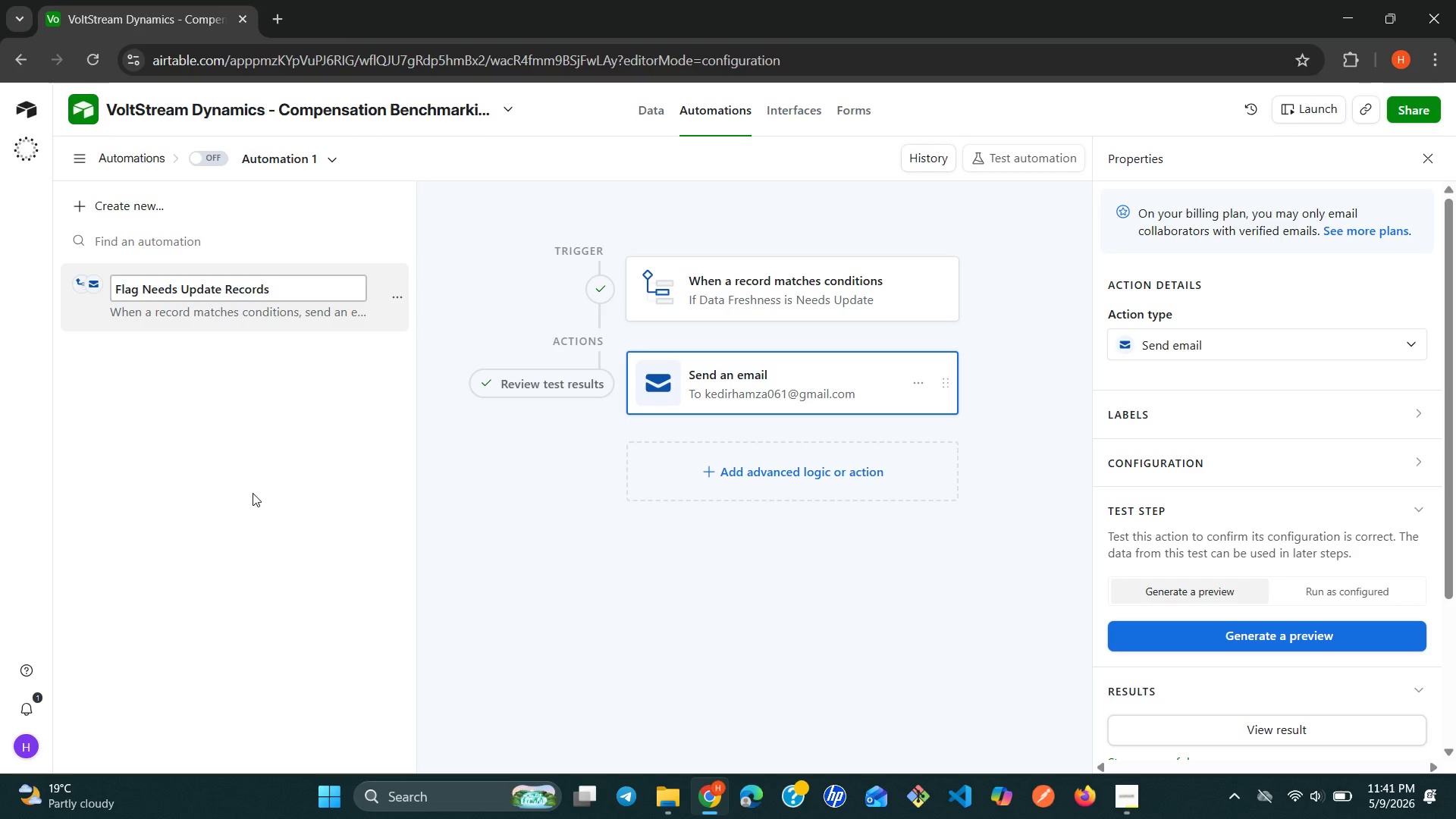 
left_click([253, 493])
 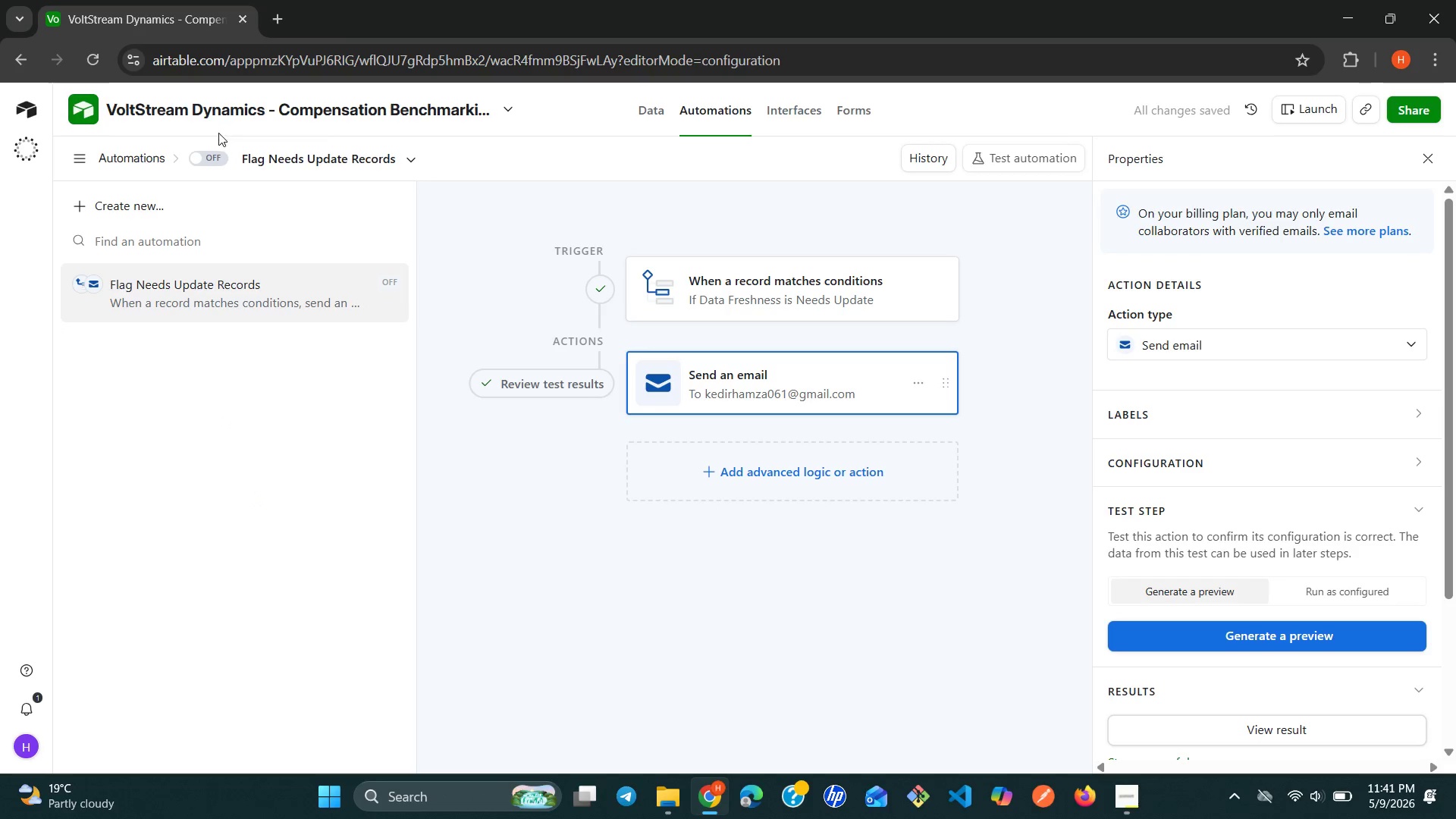 
left_click([207, 155])
 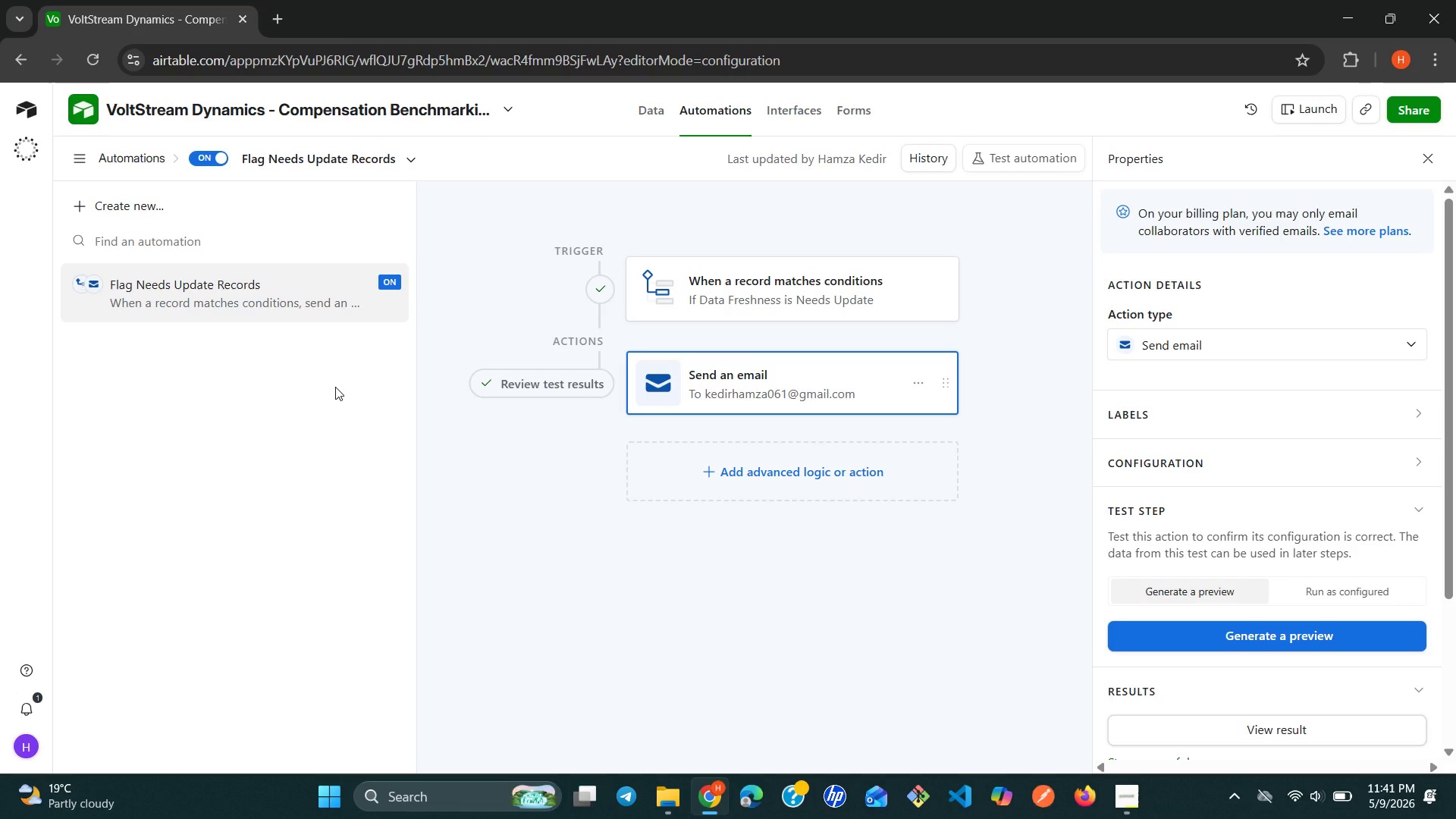 
wait(13.7)
 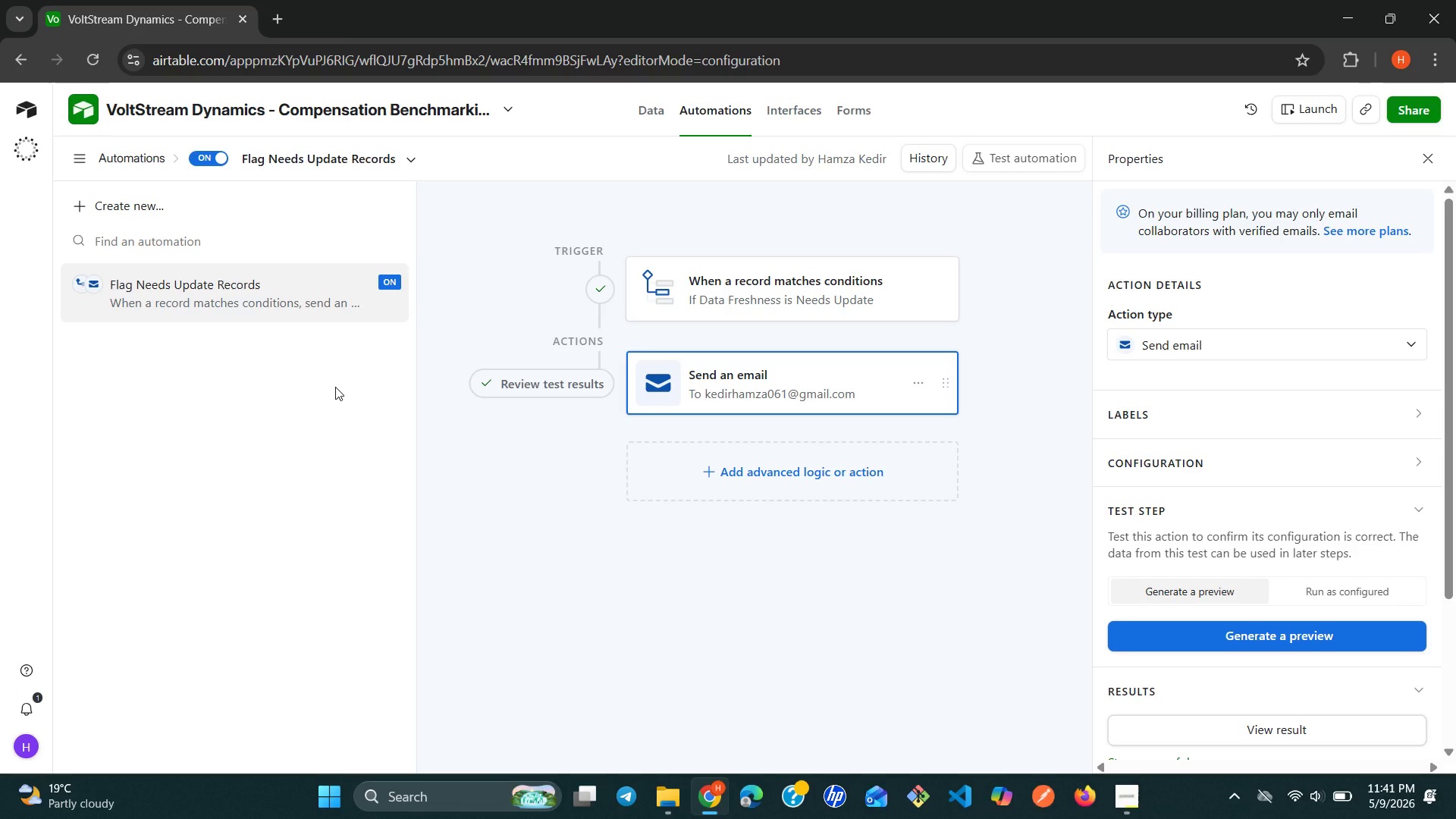 
left_click([1429, 160])
 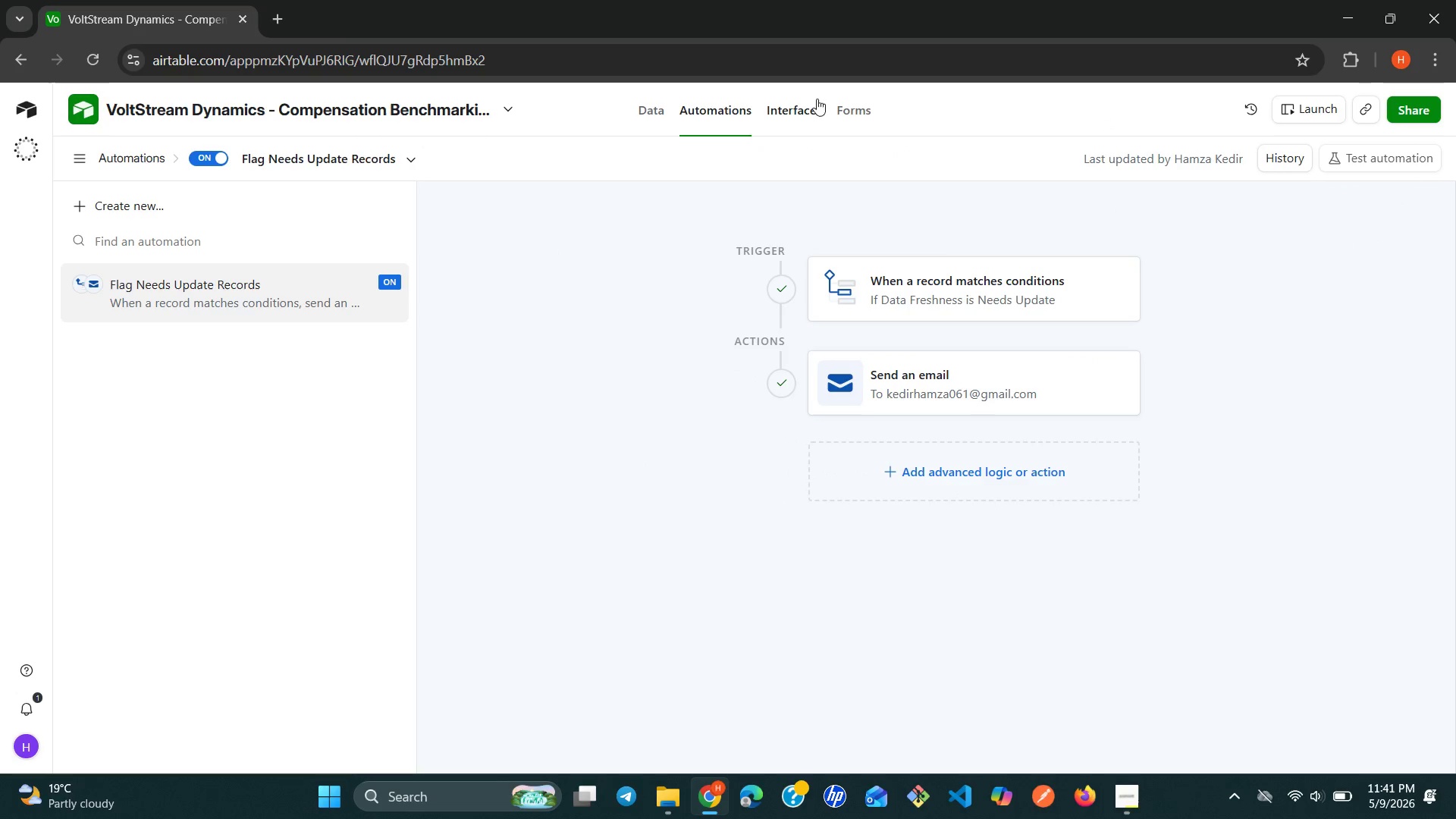 
left_click([802, 99])
 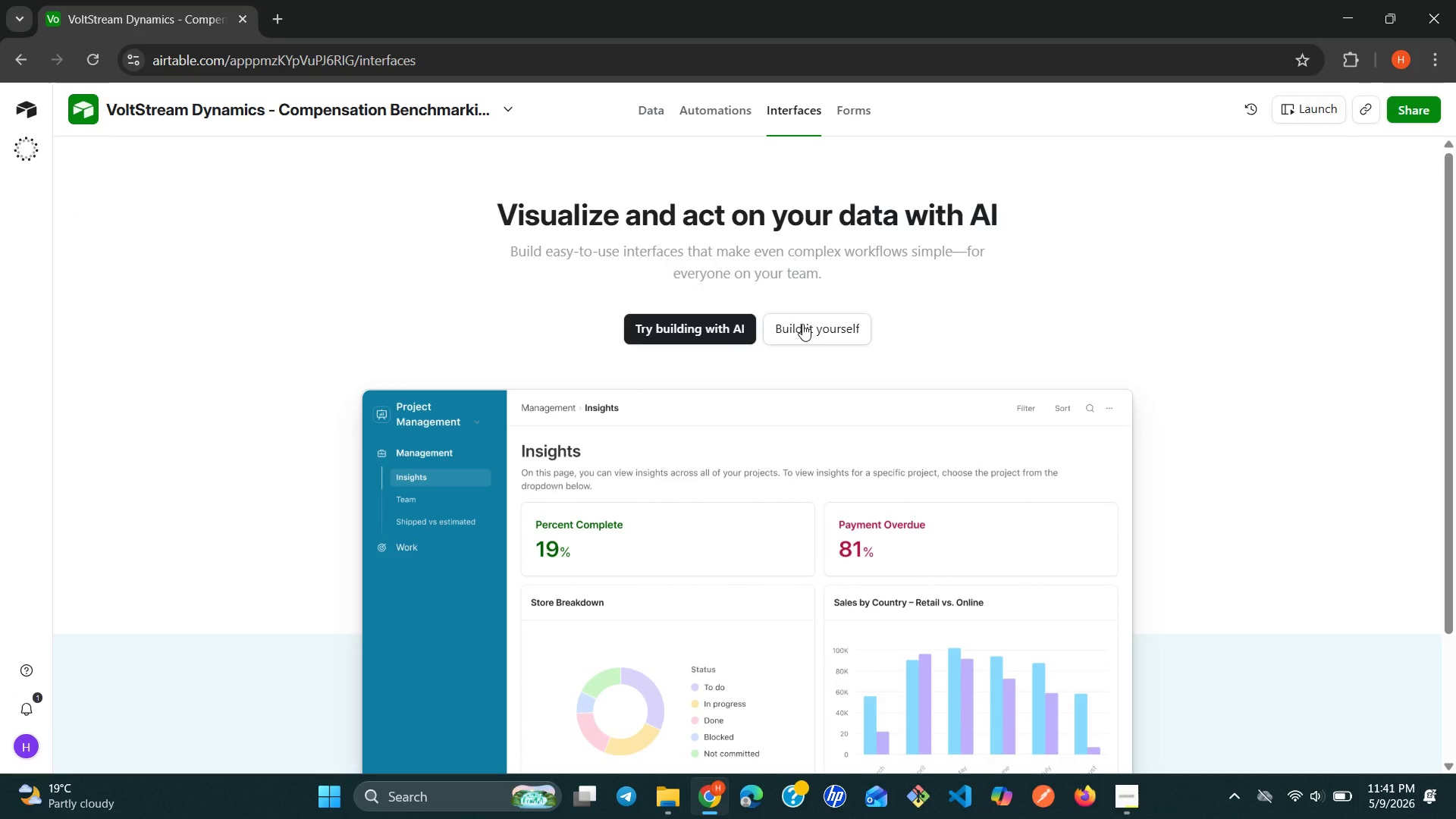 
left_click([802, 324])
 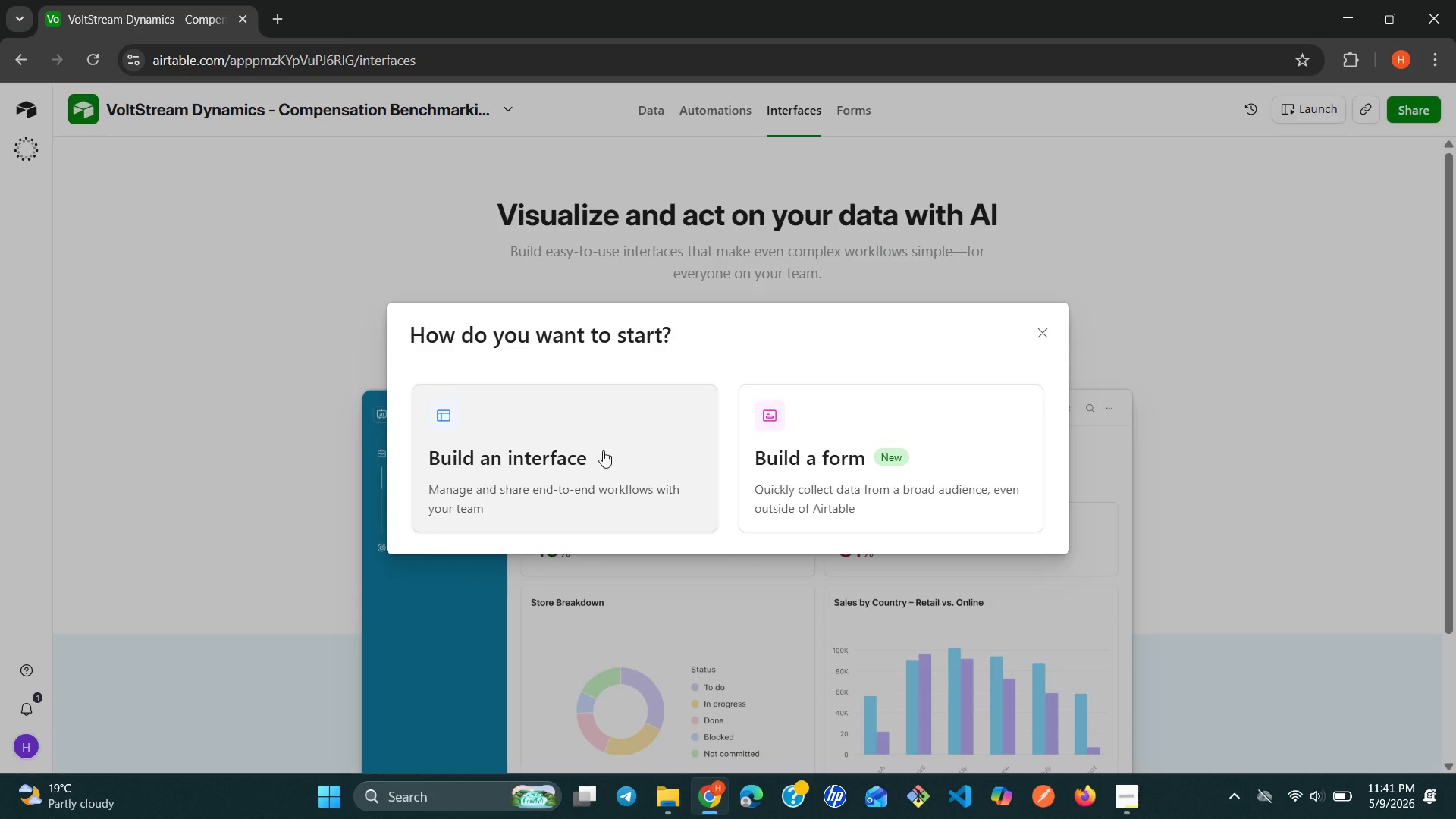 
left_click([603, 450])
 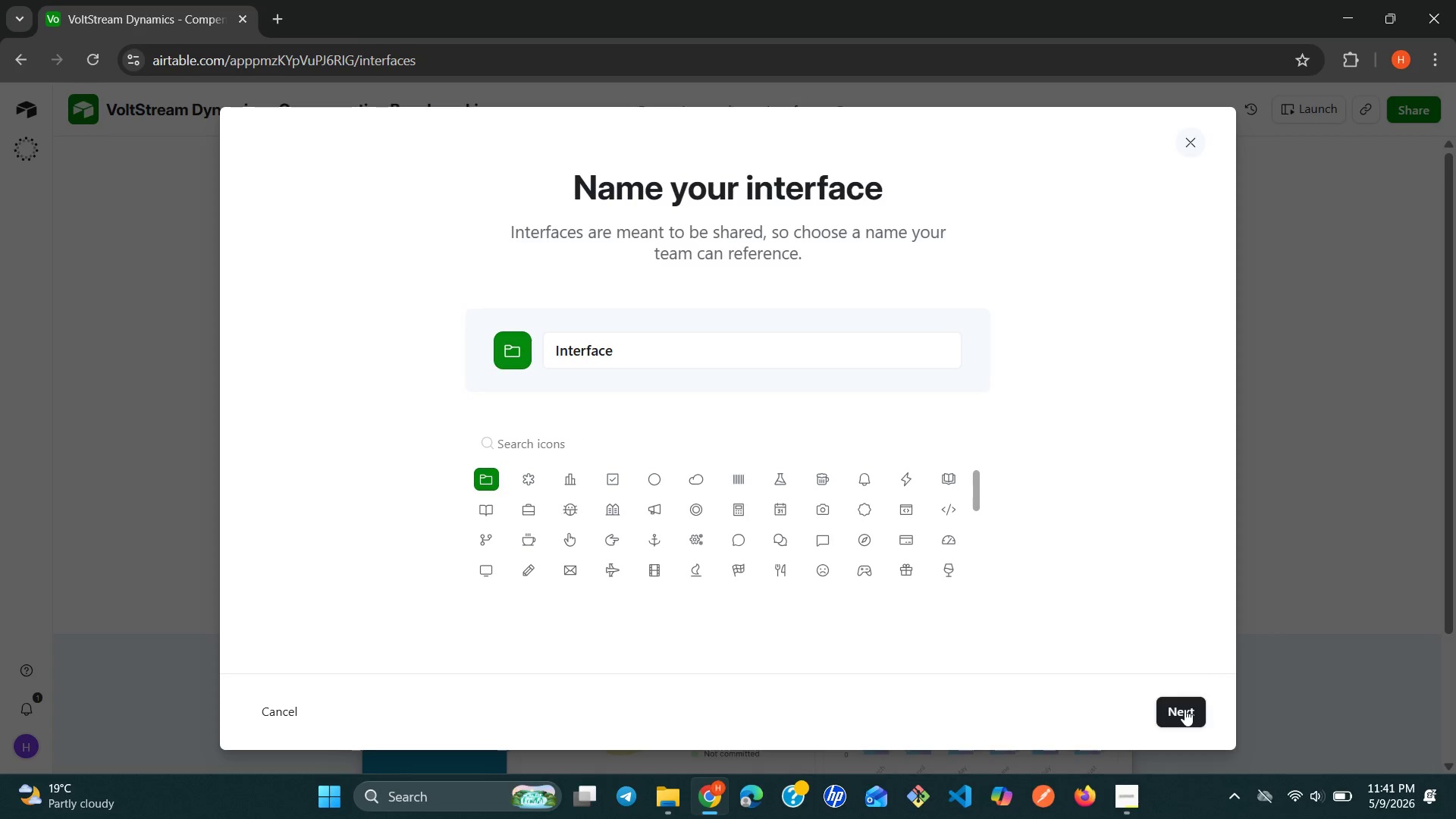 
wait(7.86)
 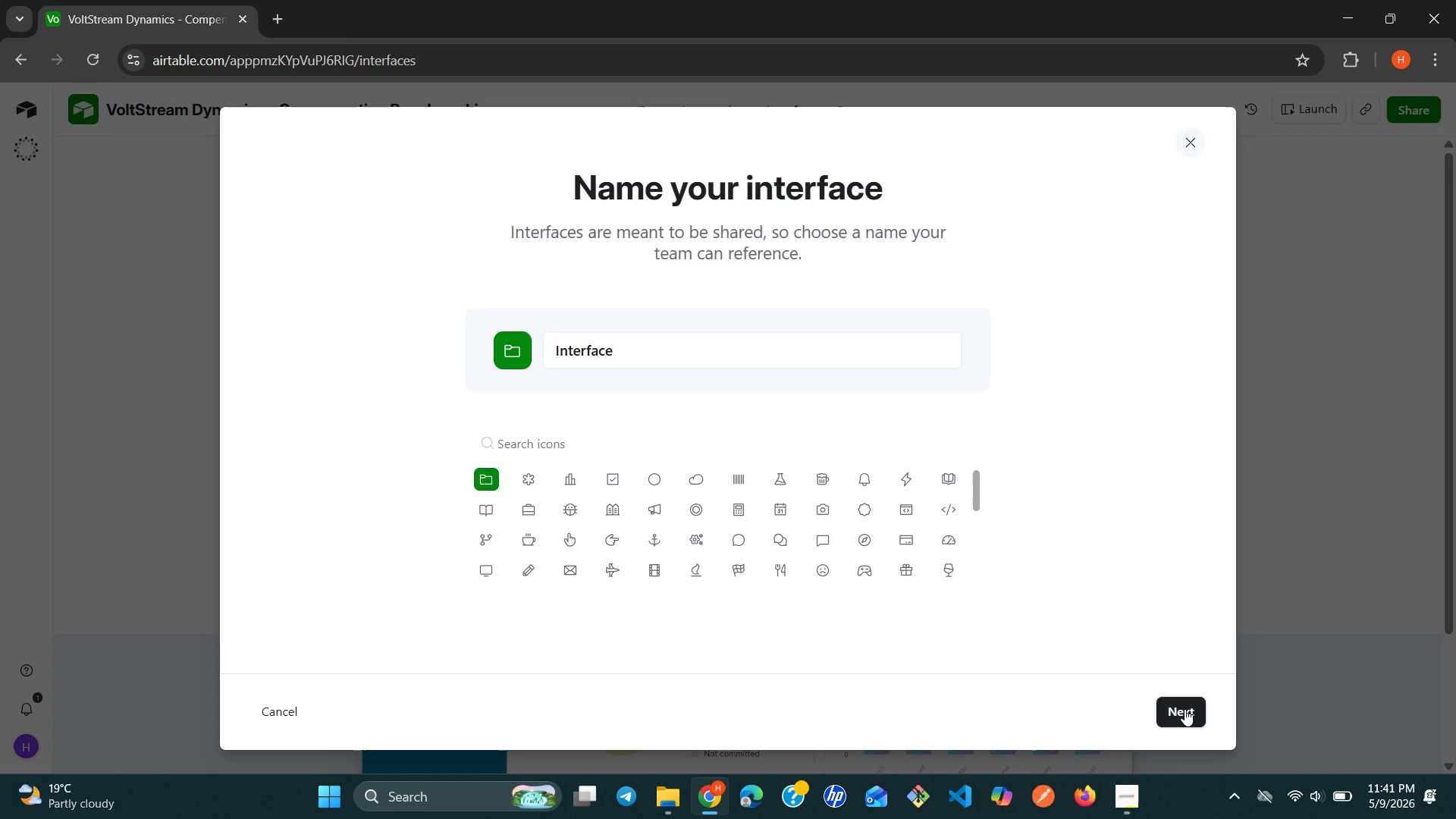 
double_click([615, 356])
 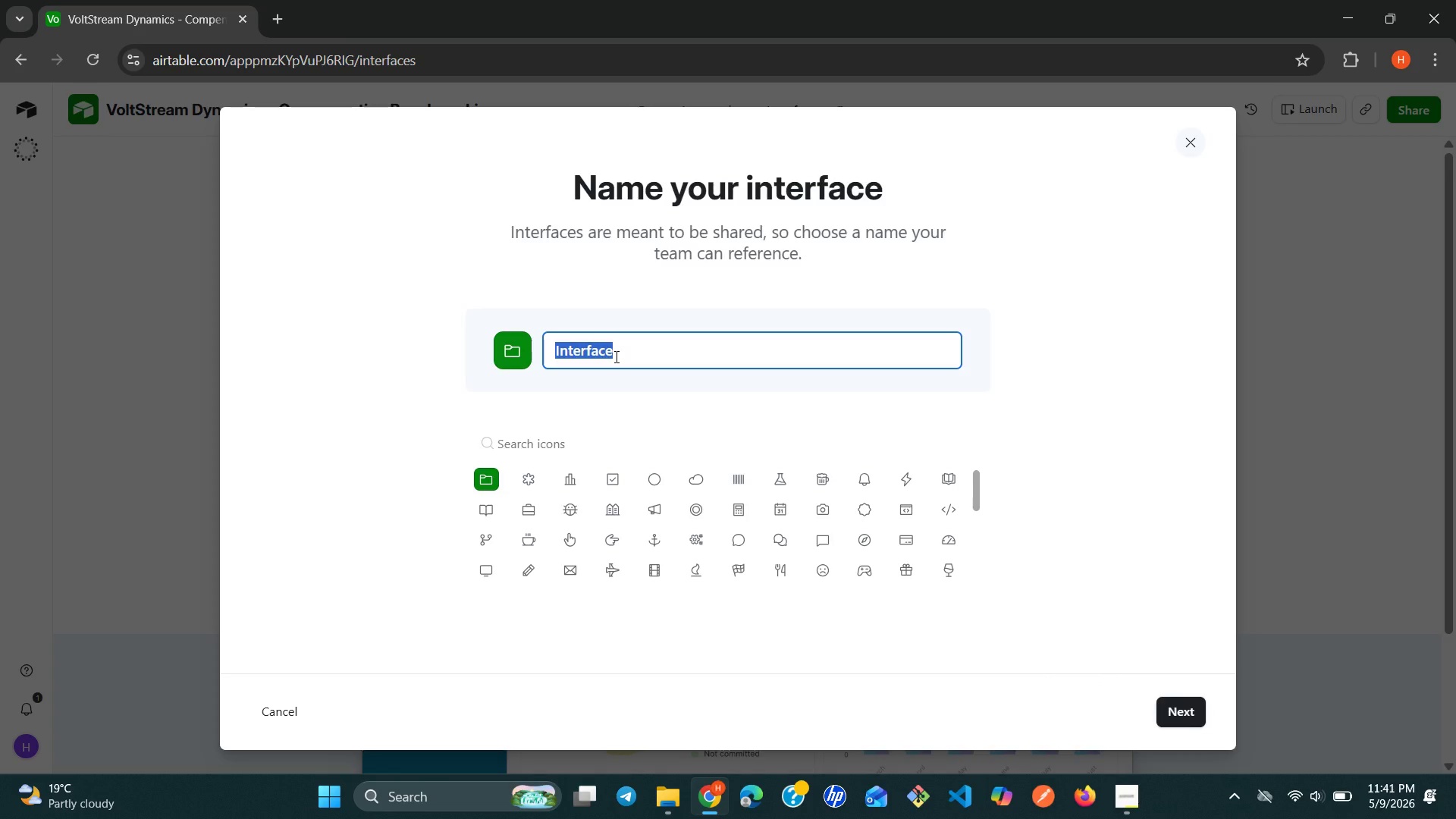 
type(Compensation Benchmarking)
 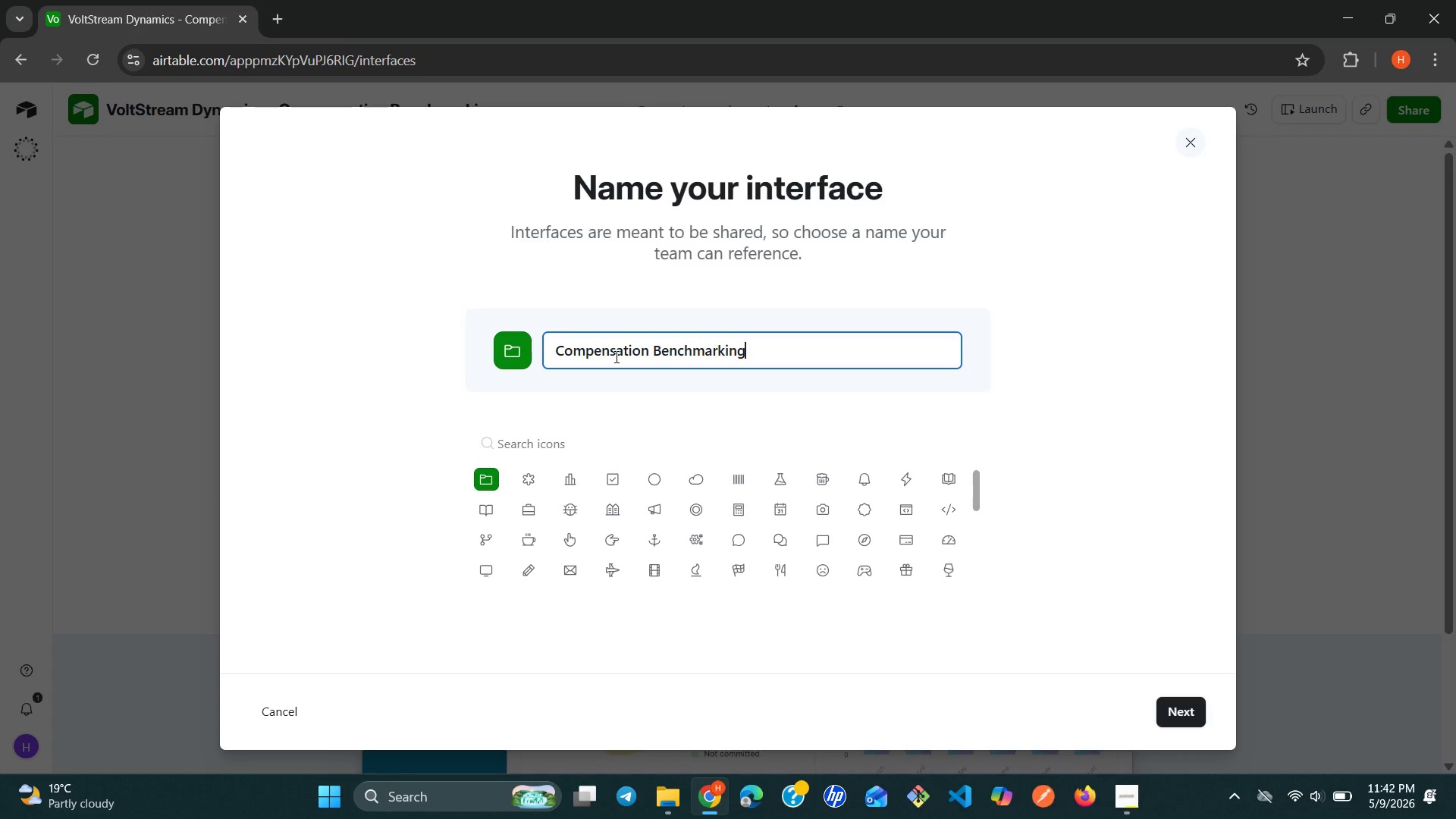 
type( Dashboard)
 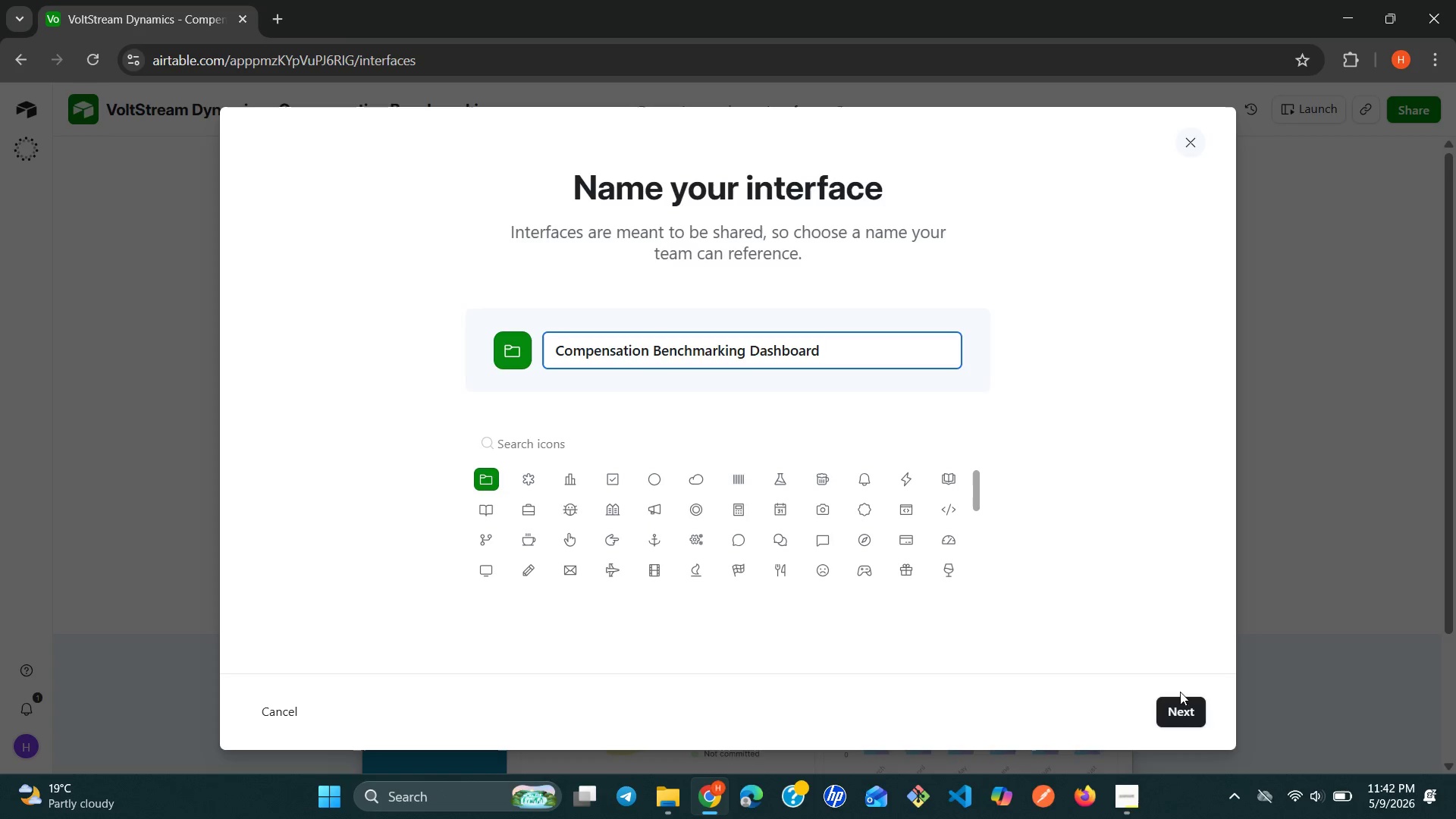 
left_click([1178, 706])
 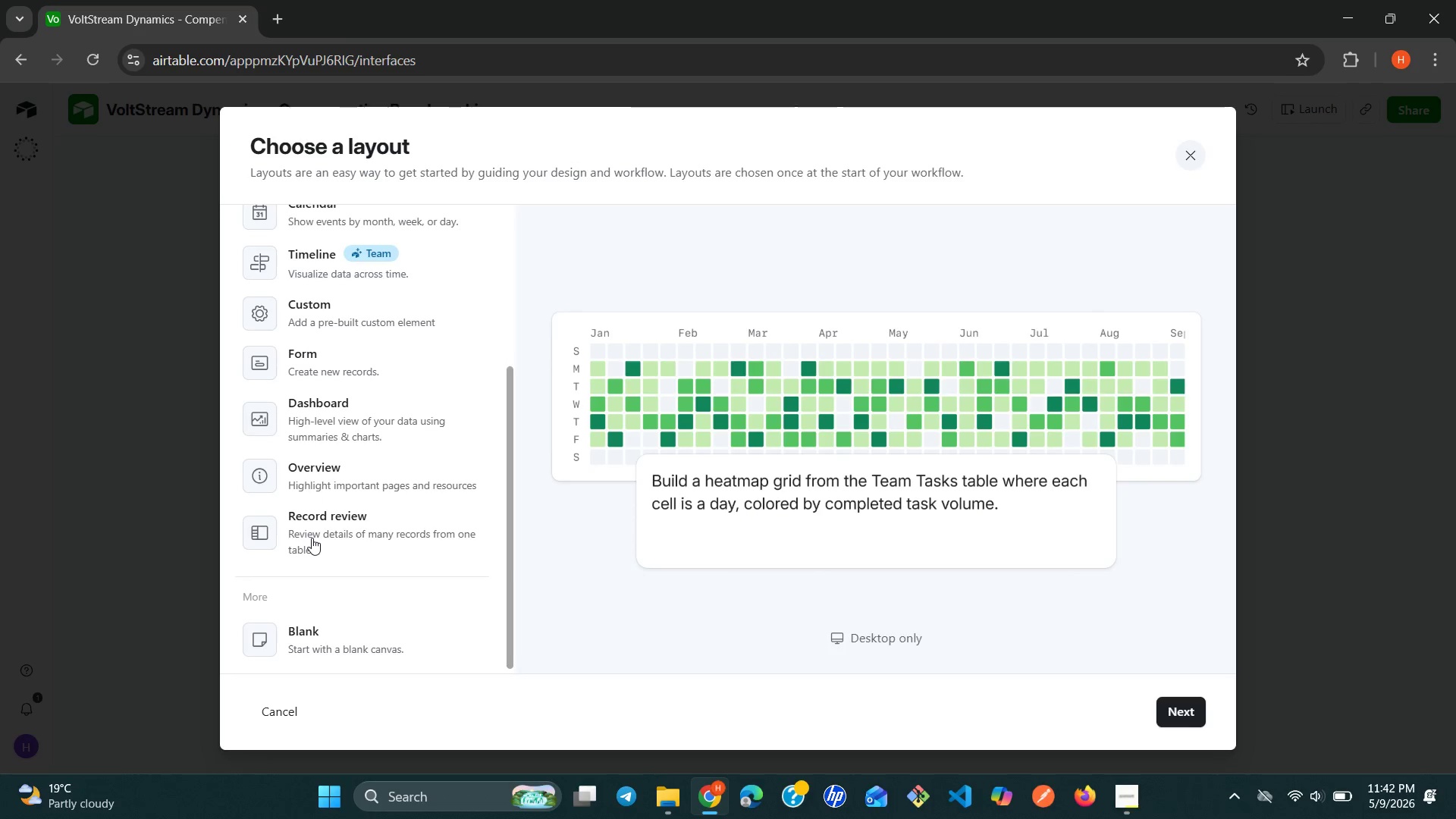 
left_click([332, 619])
 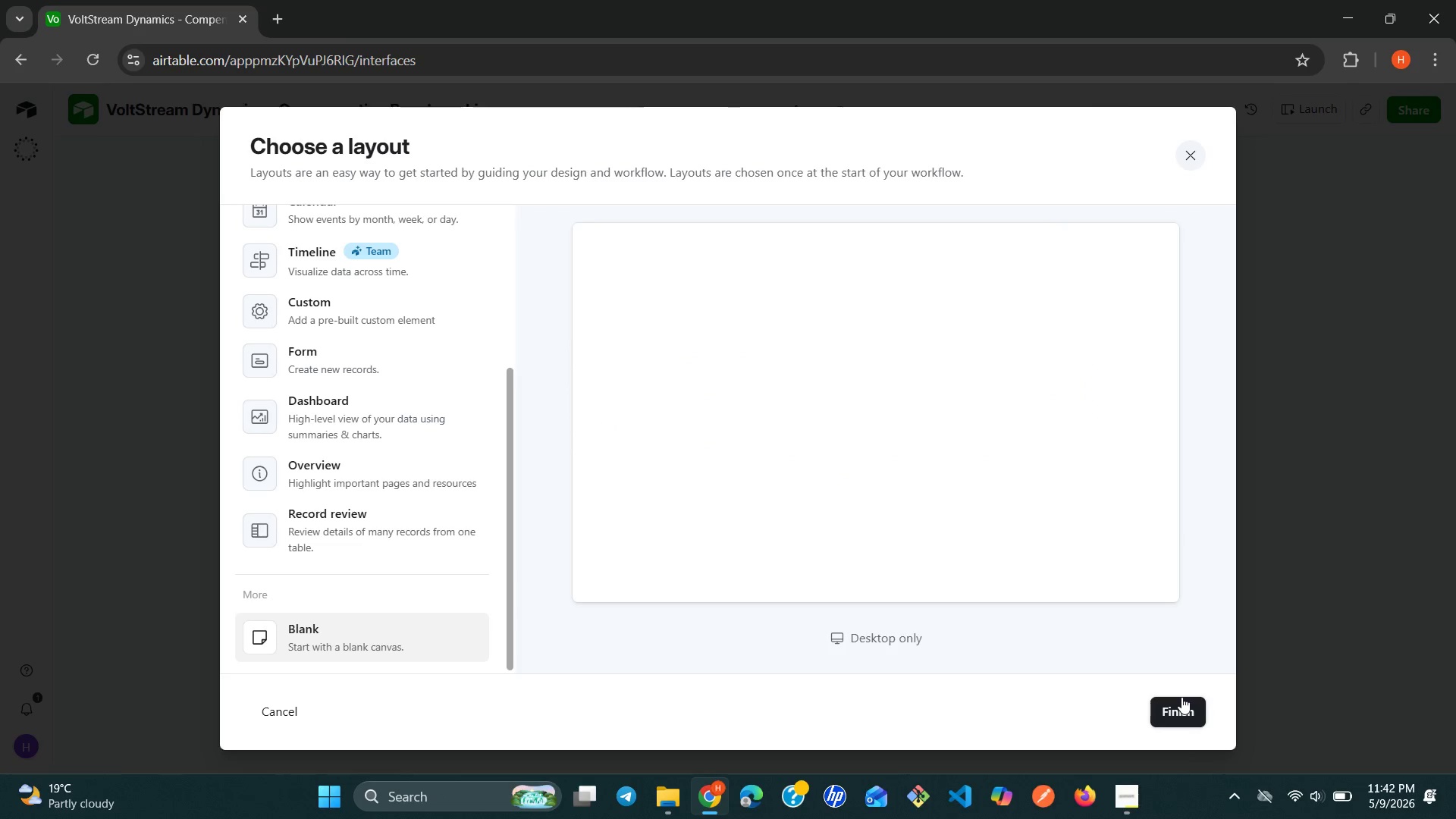 
left_click([1181, 697])
 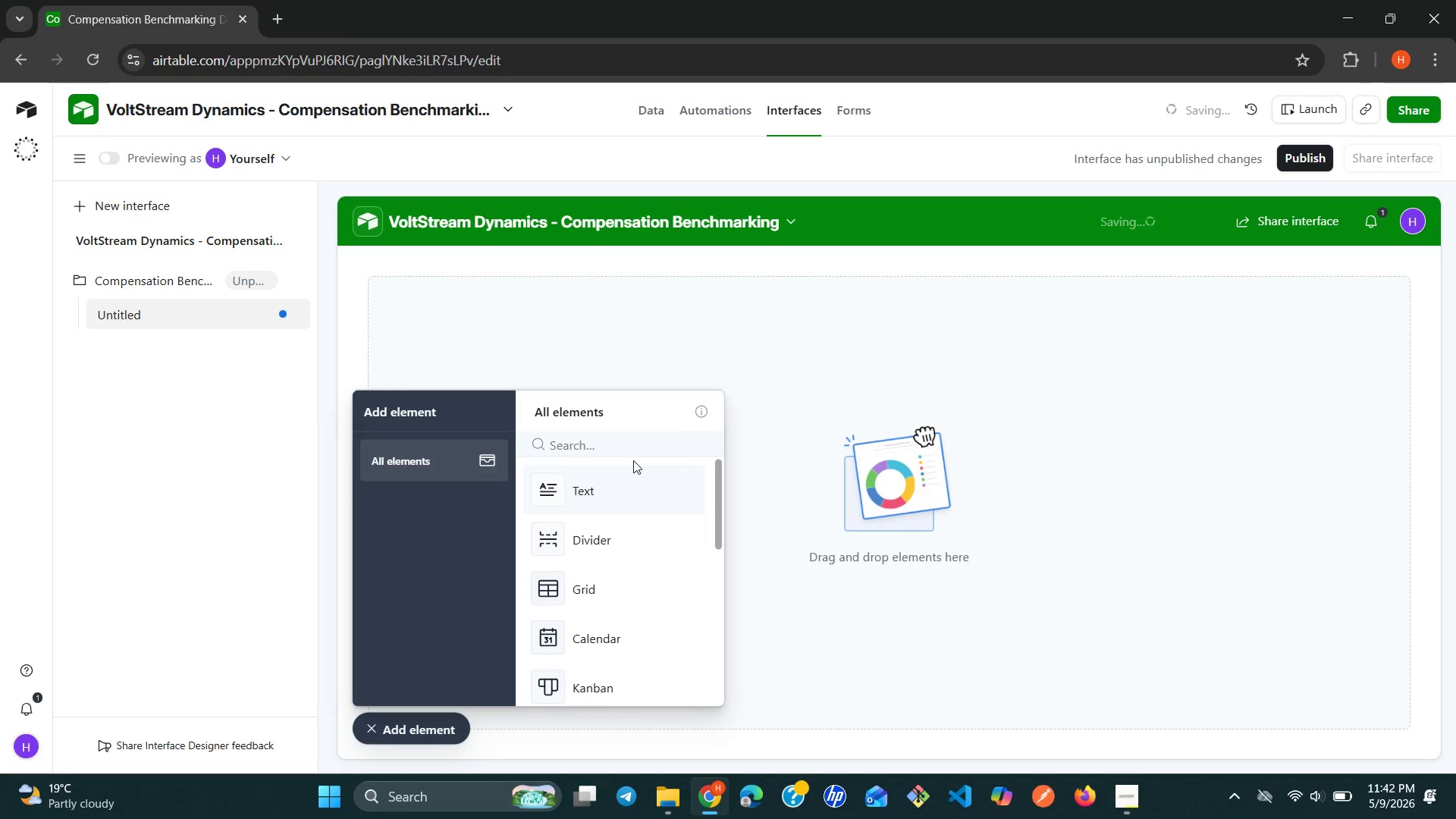 
key(N)
 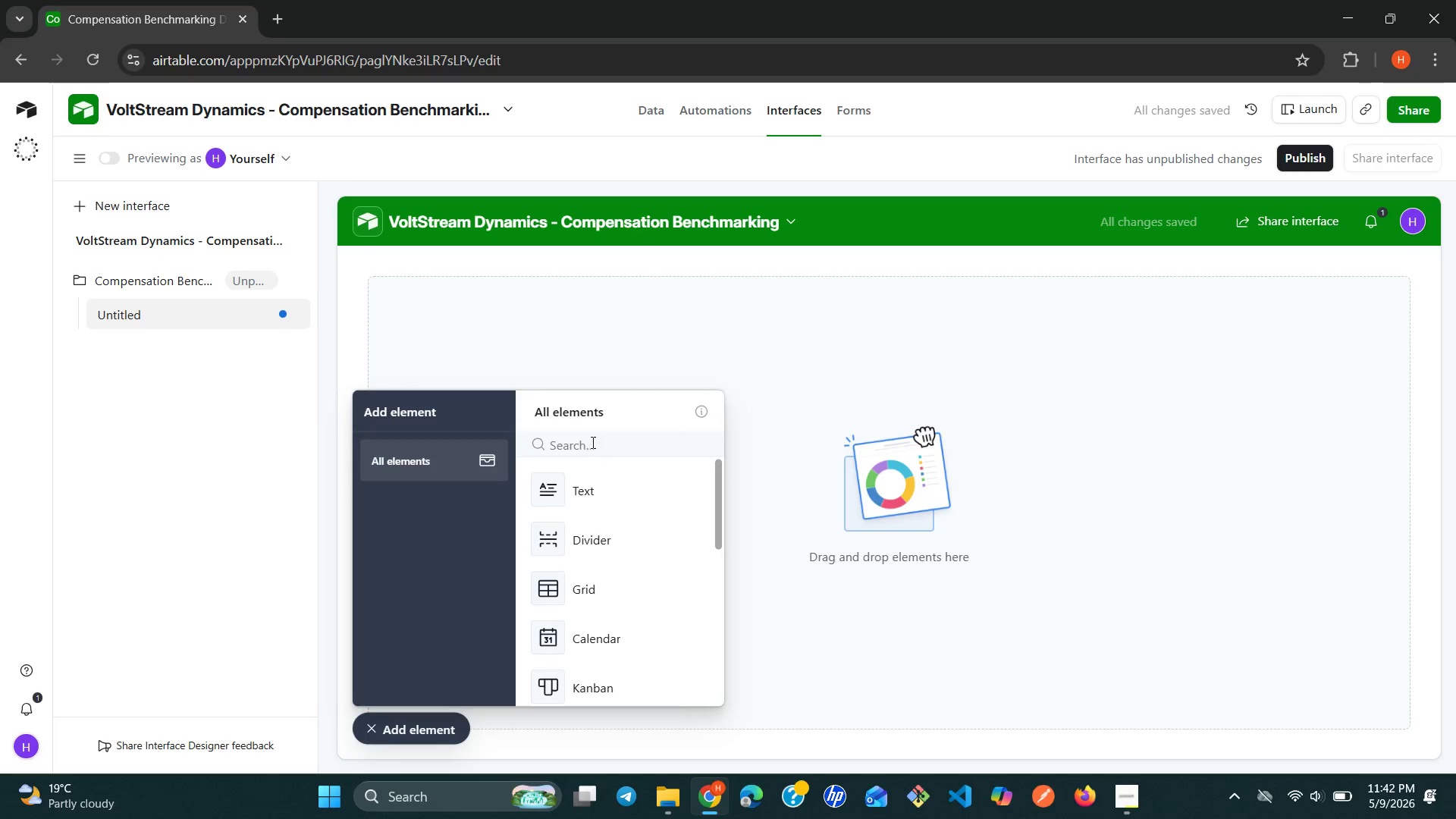 
left_click([592, 442])
 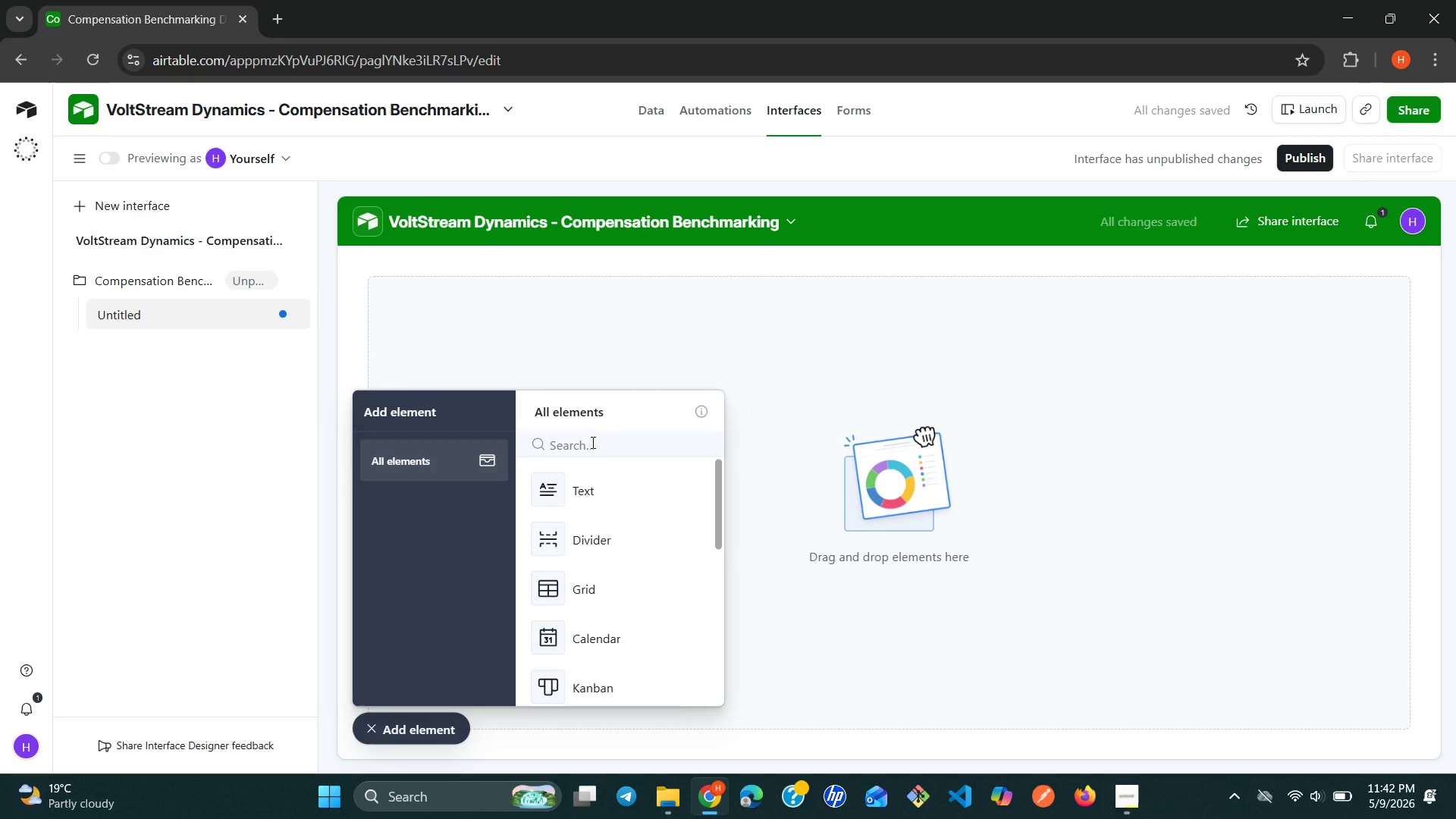 
type(nu)
 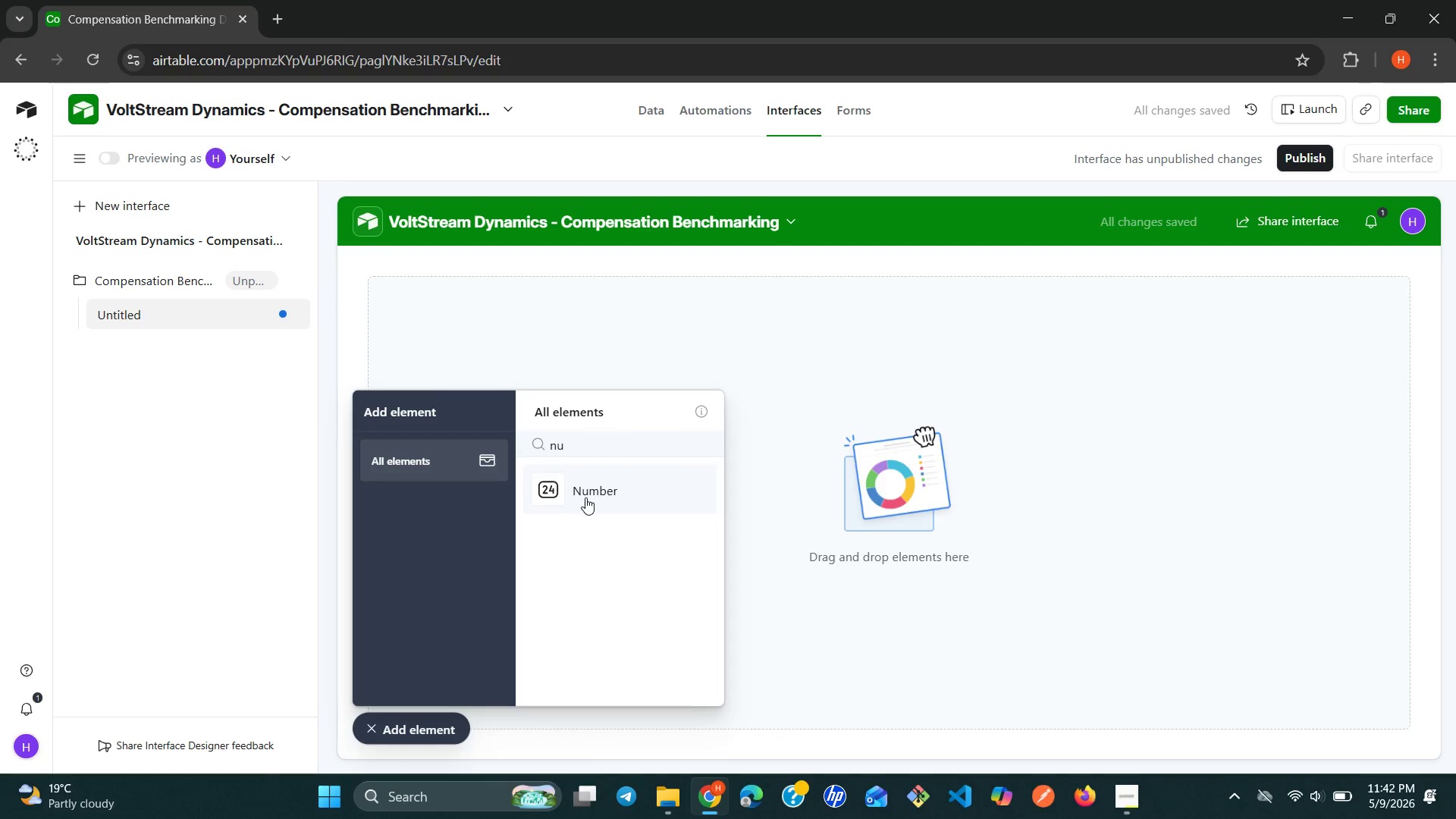 
left_click([585, 497])
 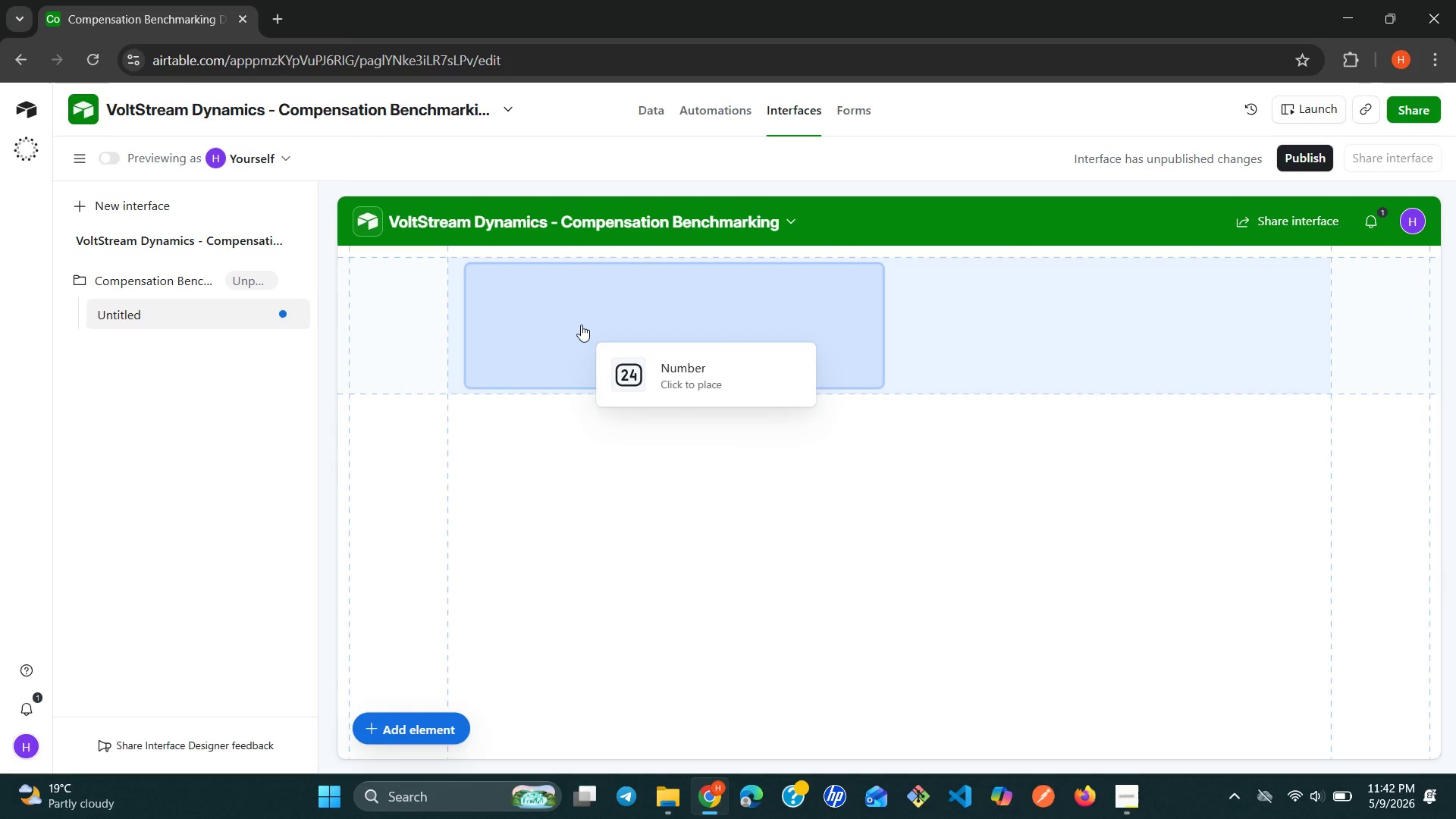 
left_click([578, 319])
 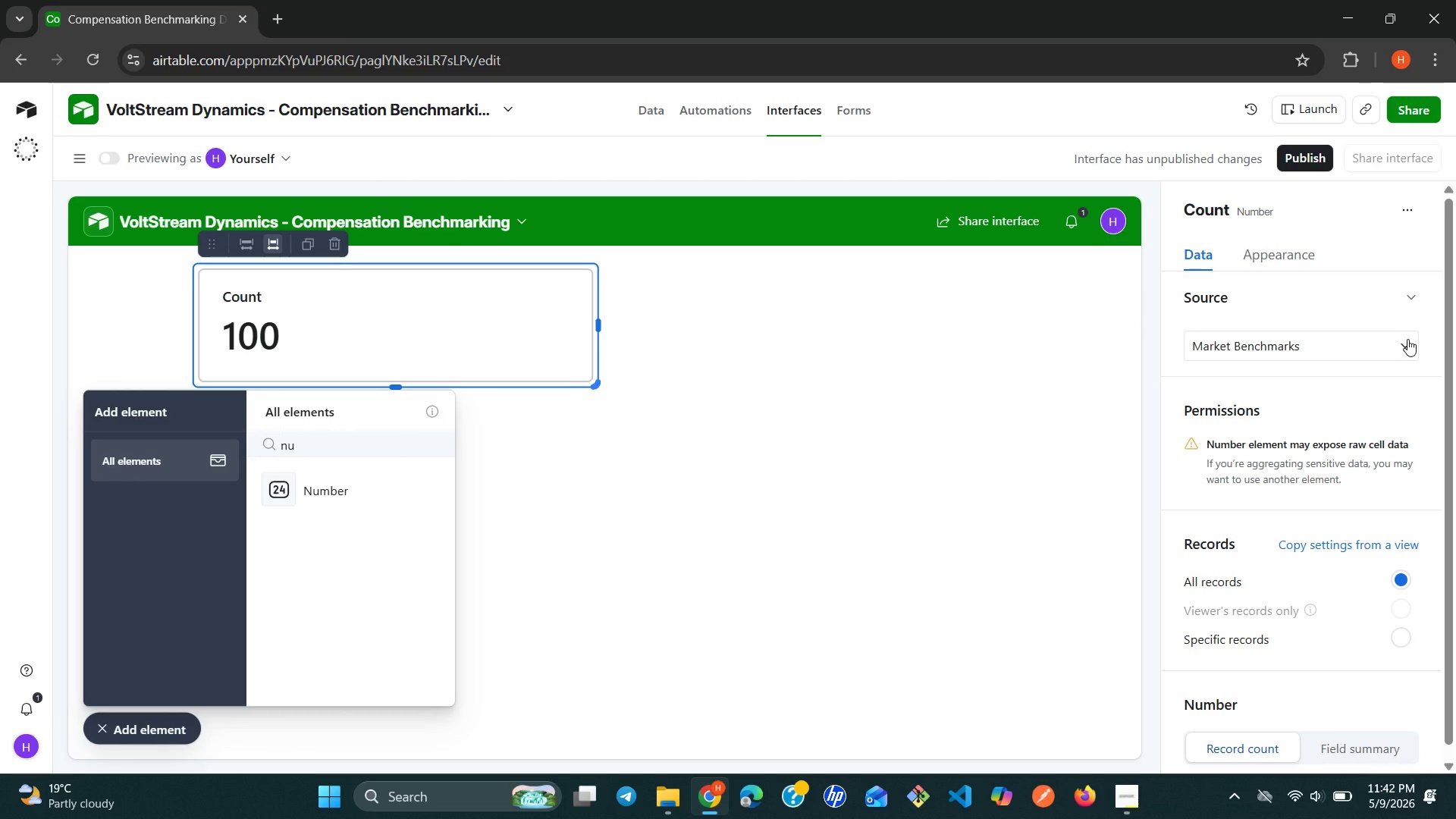 
wait(28.0)
 